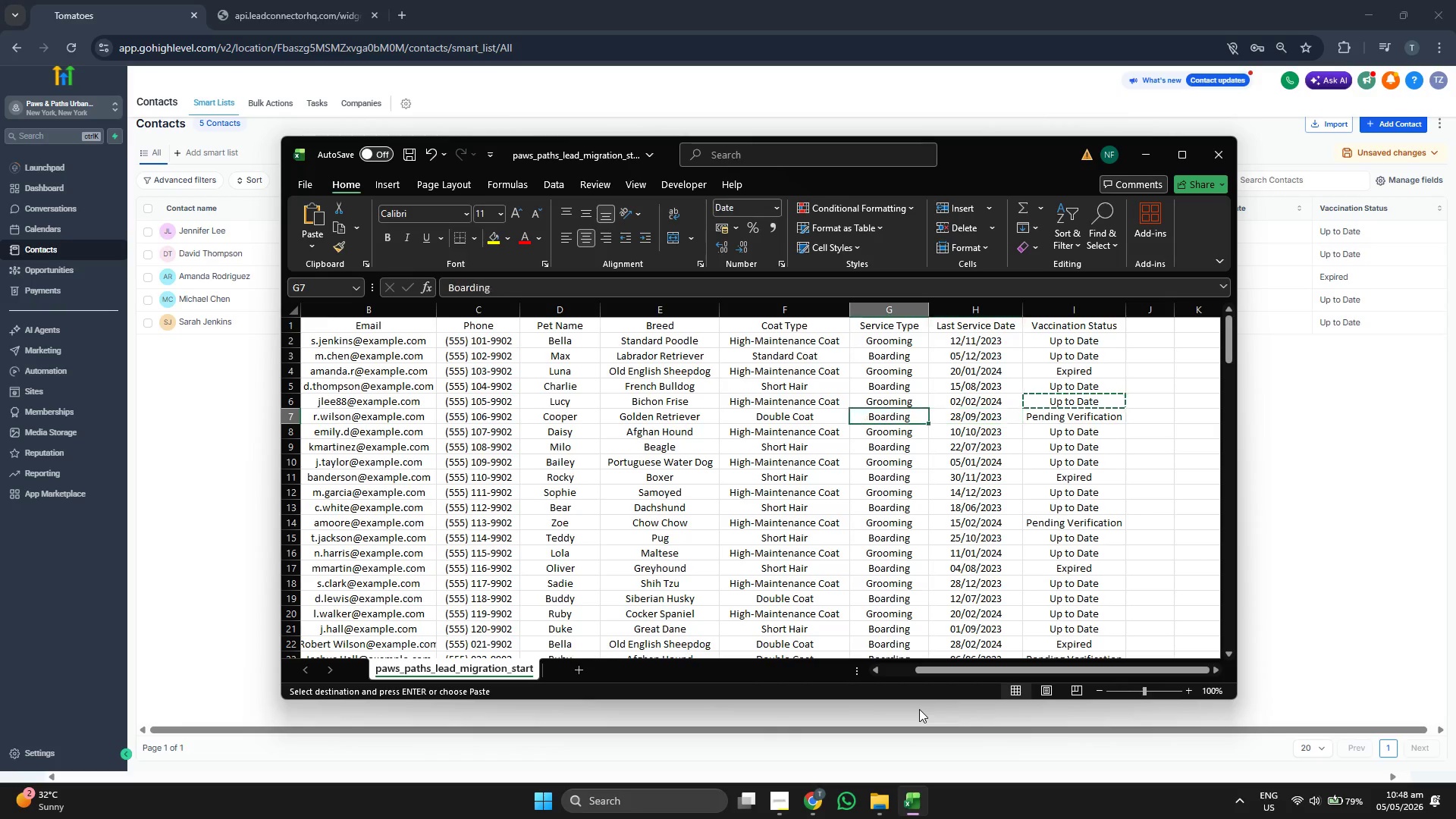 
key(ArrowLeft)
 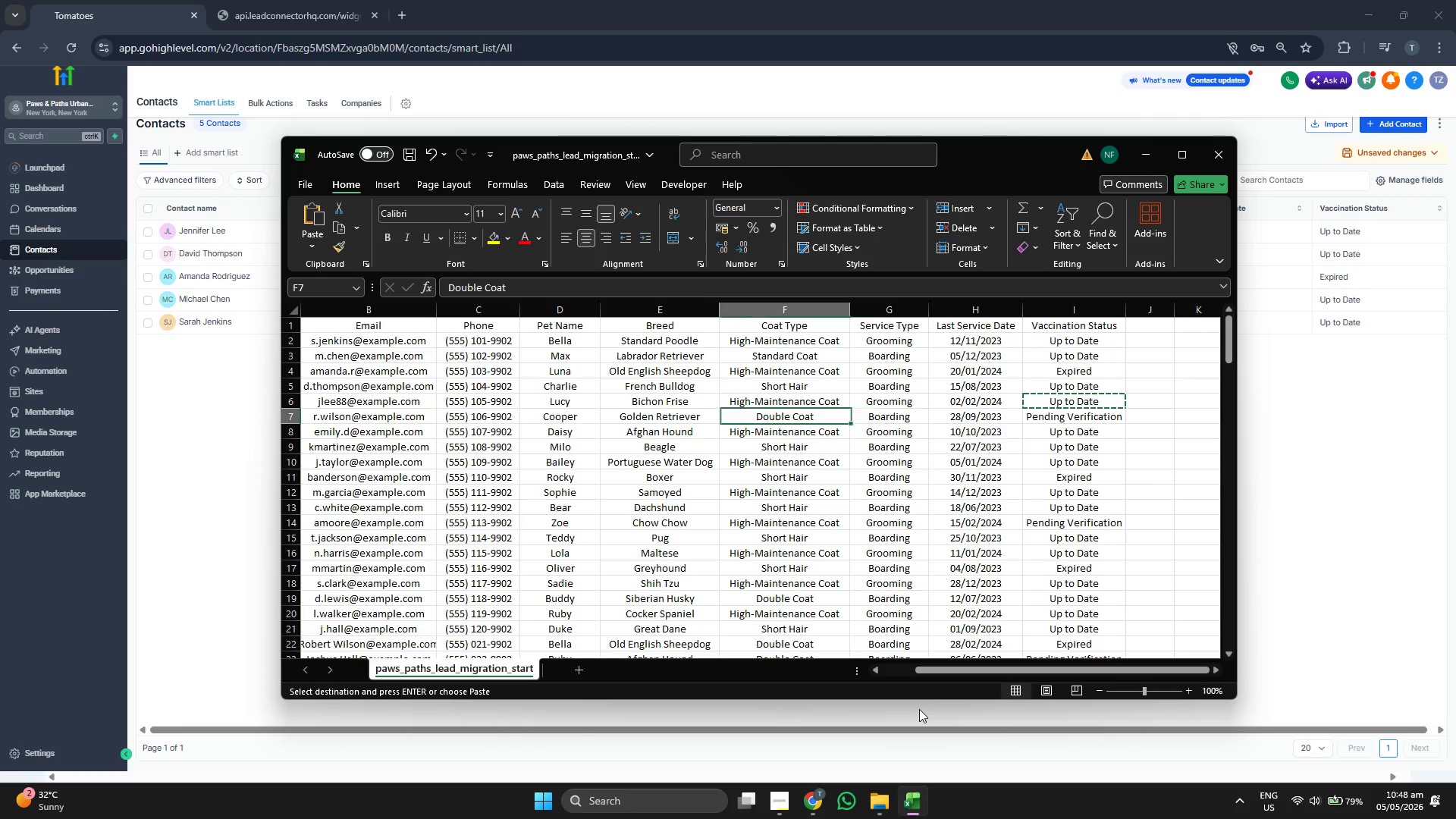 
key(ArrowLeft)
 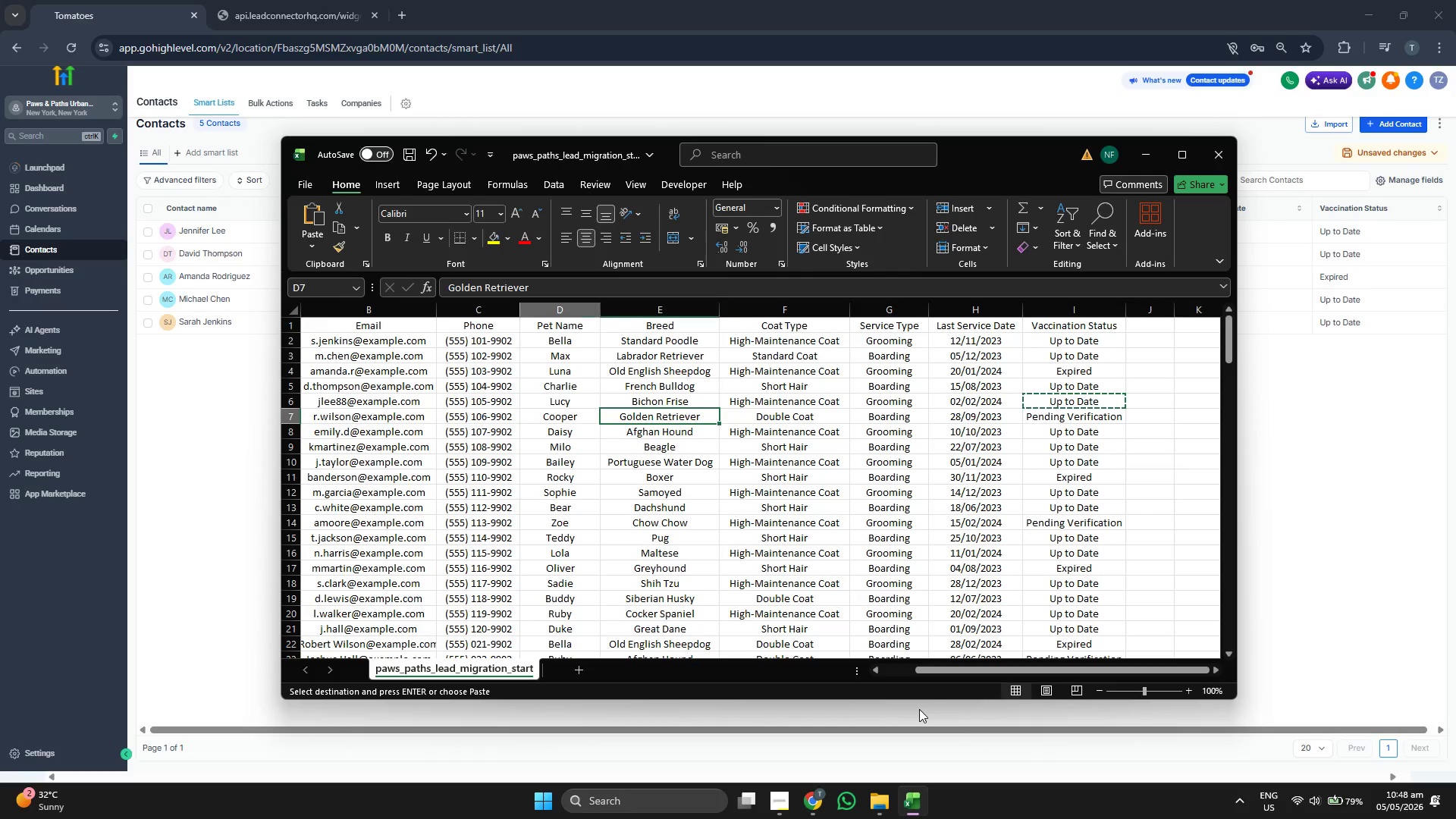 
key(ArrowLeft)
 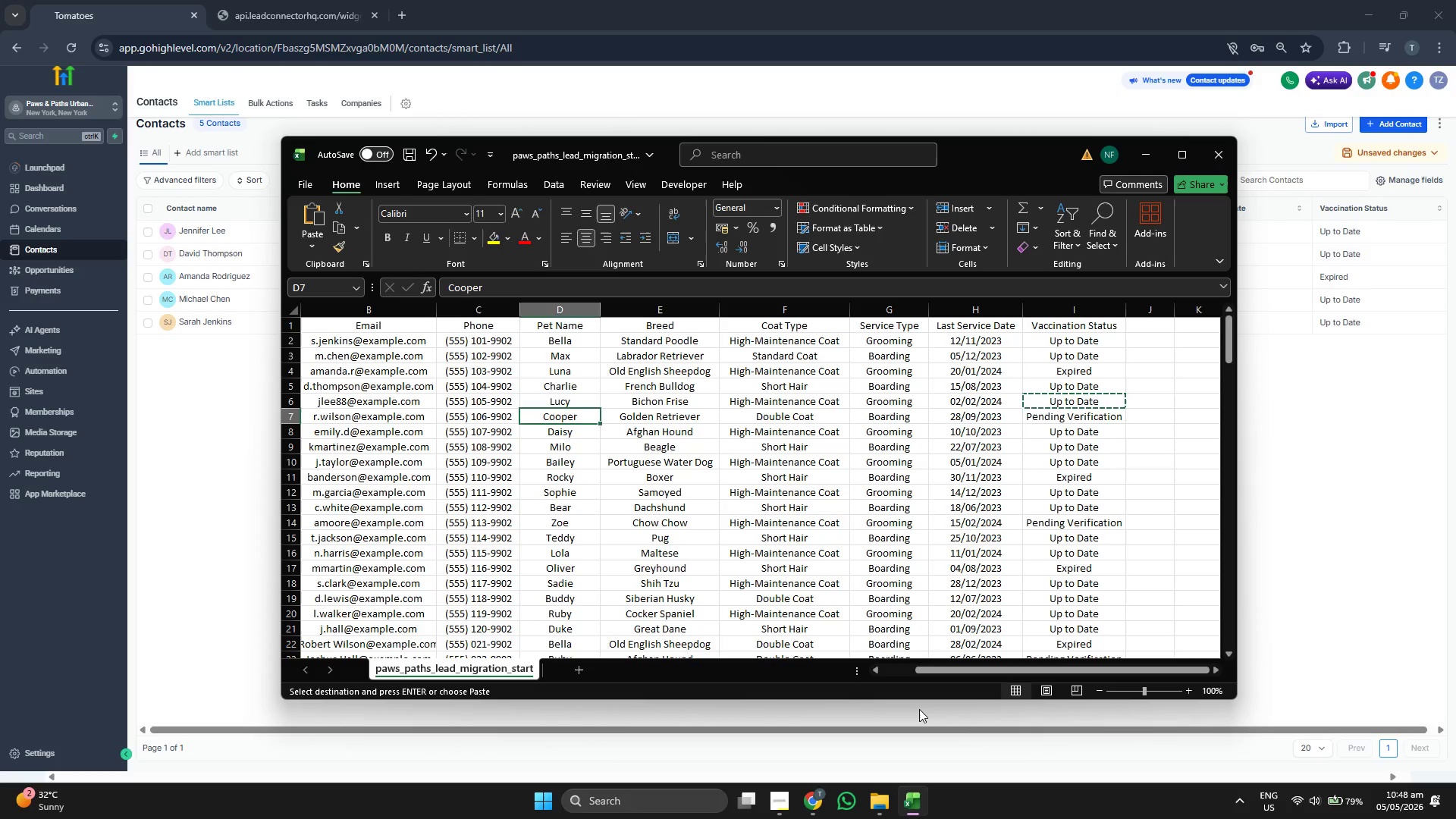 
key(ArrowLeft)
 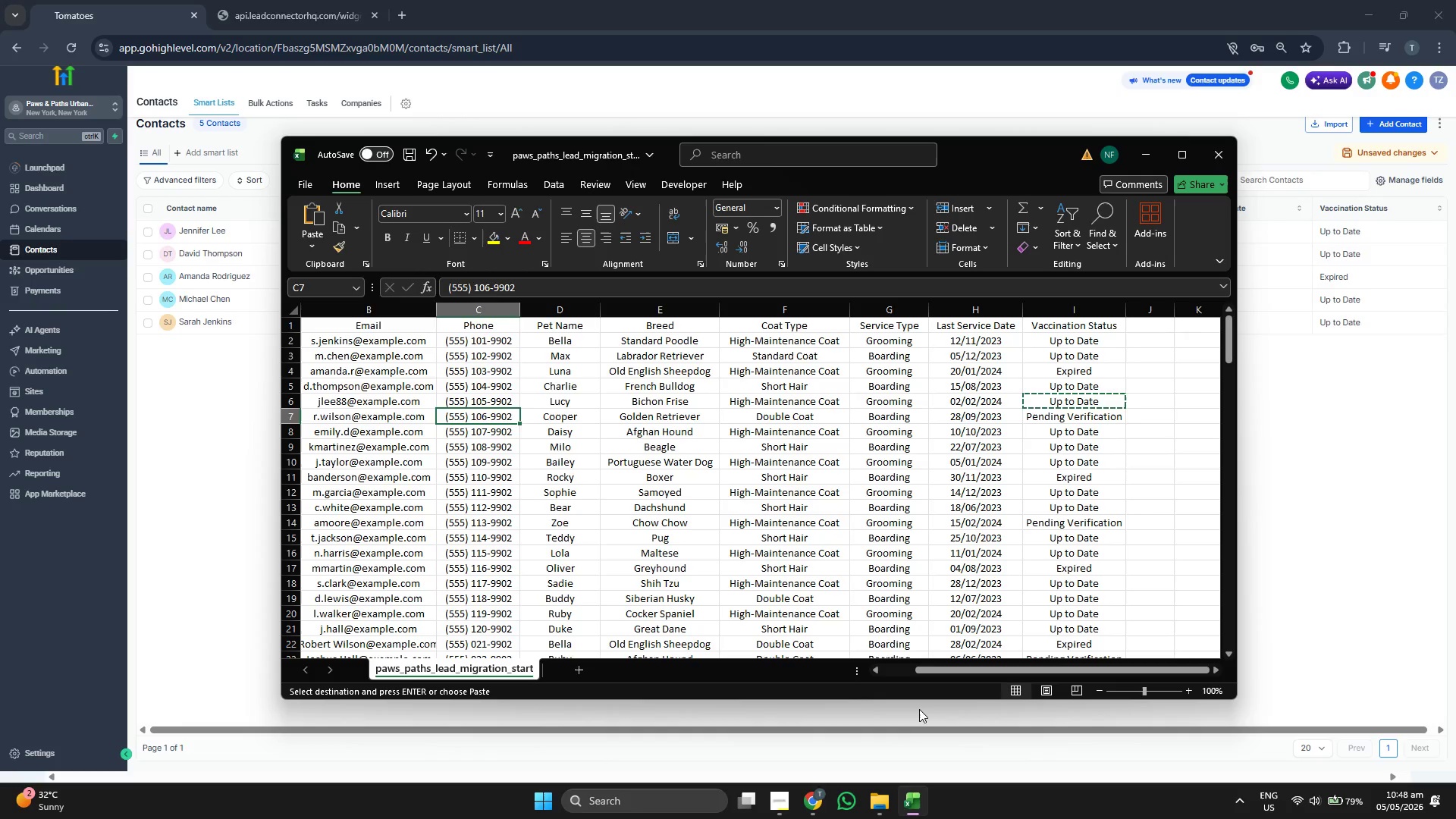 
key(ArrowLeft)
 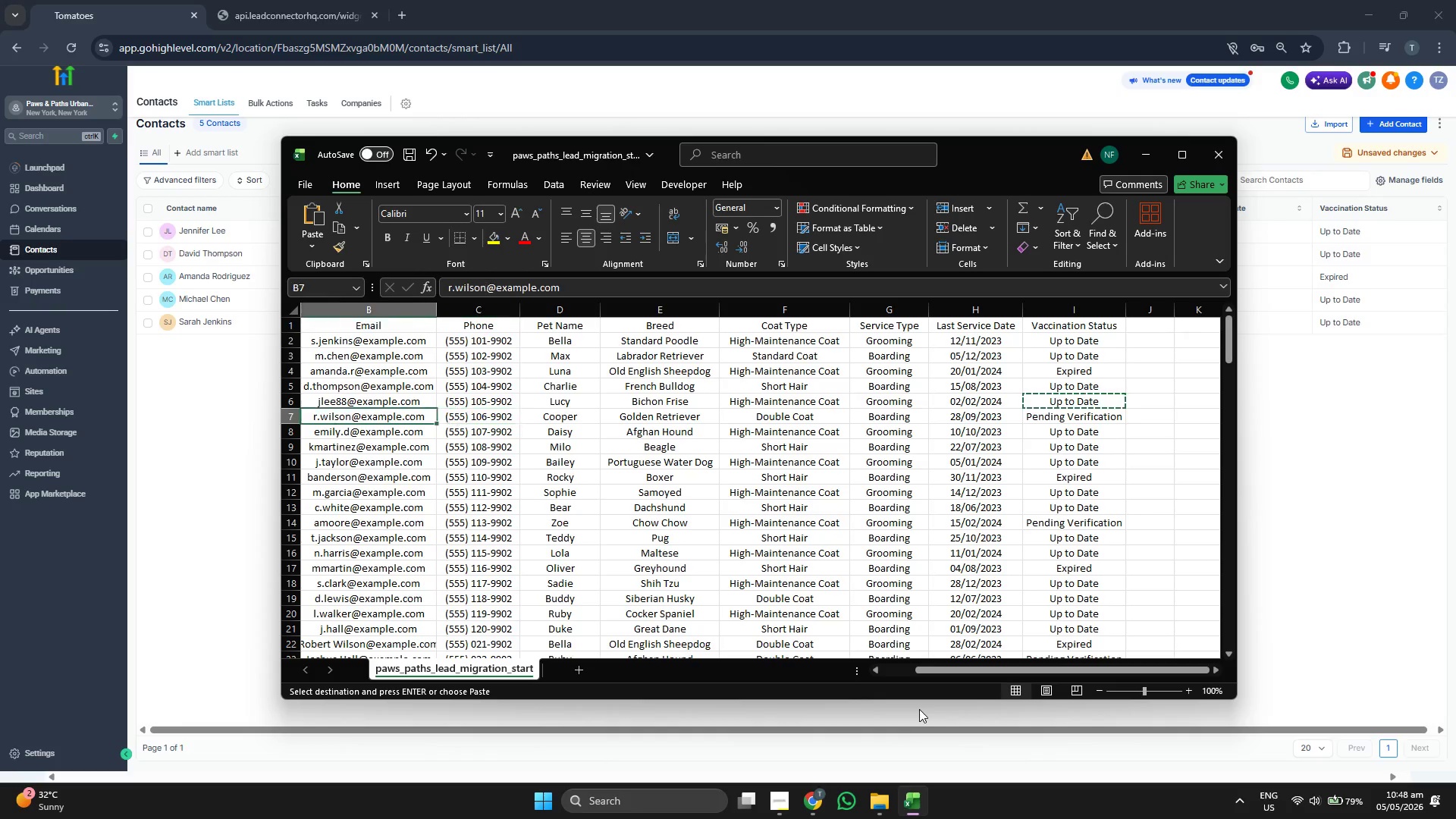 
key(ArrowLeft)
 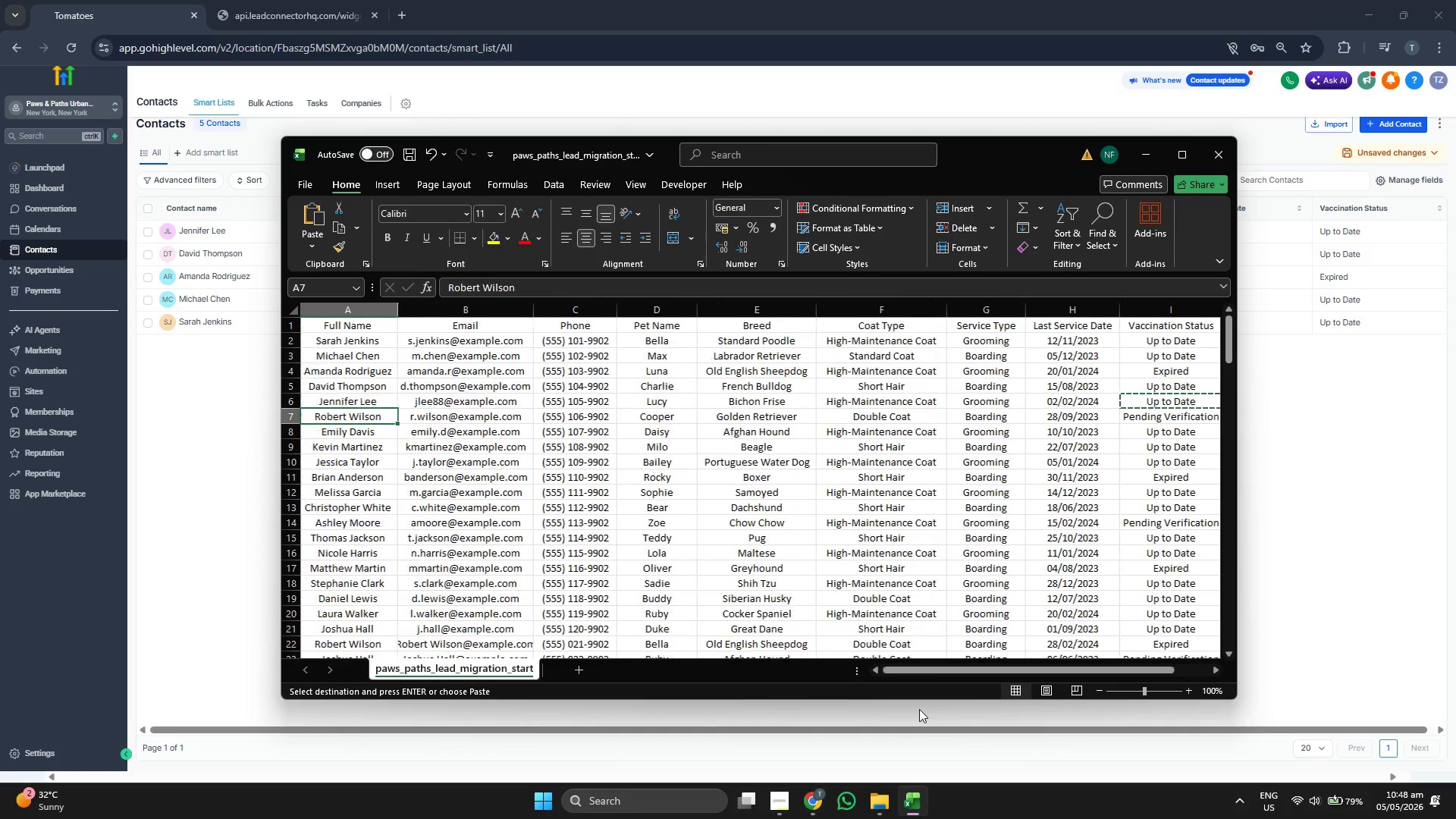 
key(ArrowLeft)
 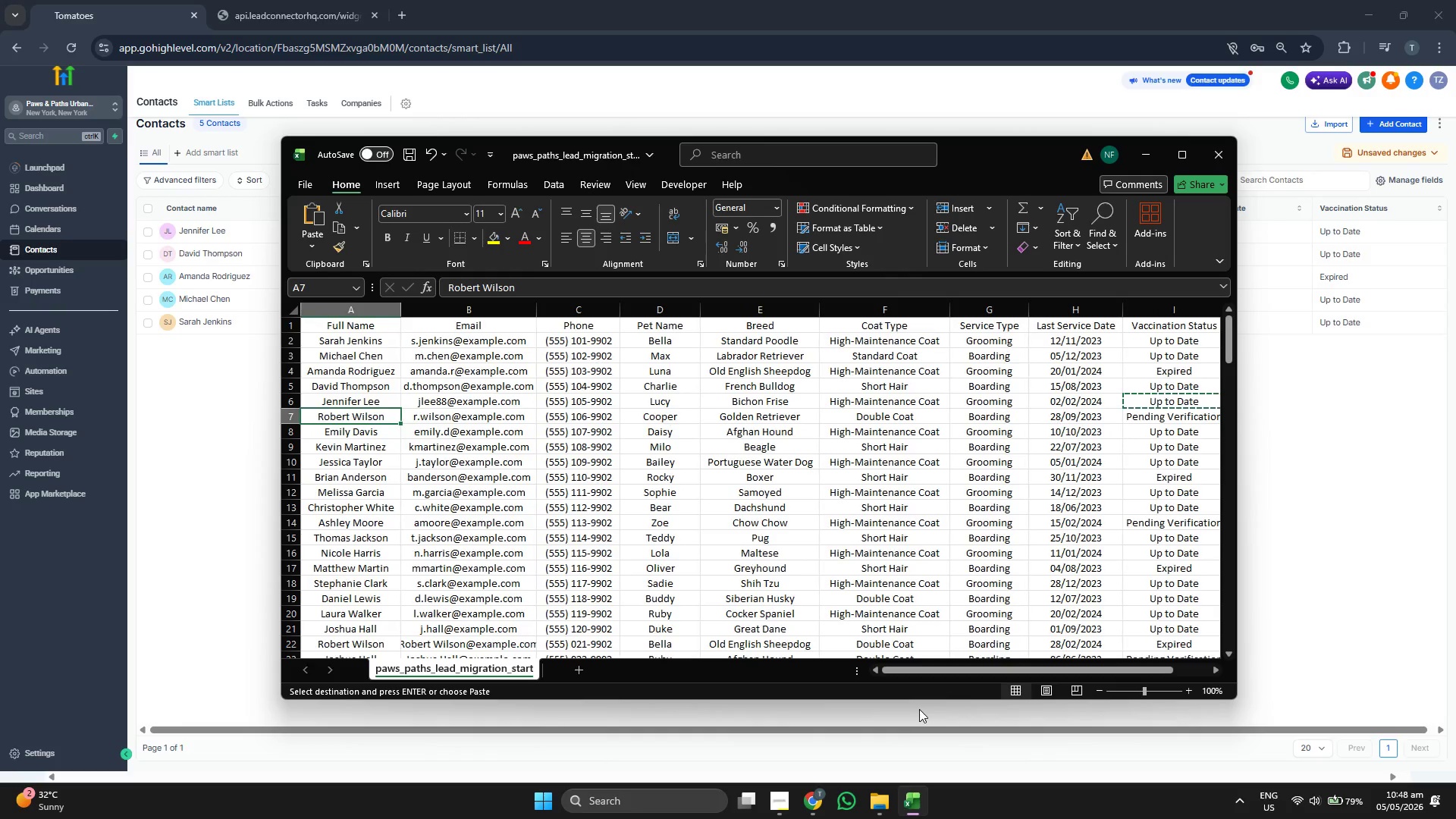 
key(ArrowLeft)
 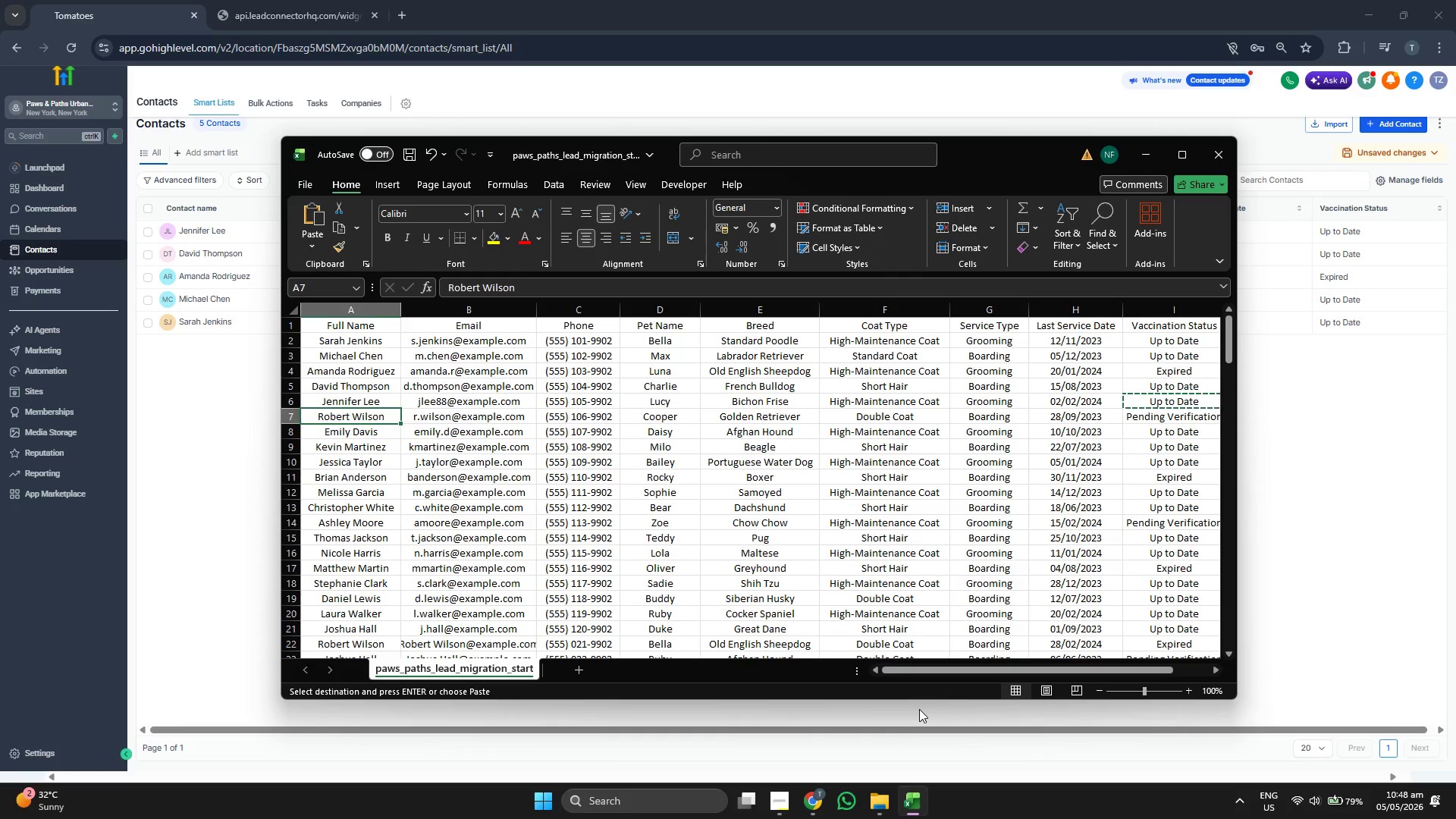 
key(ArrowRight)
 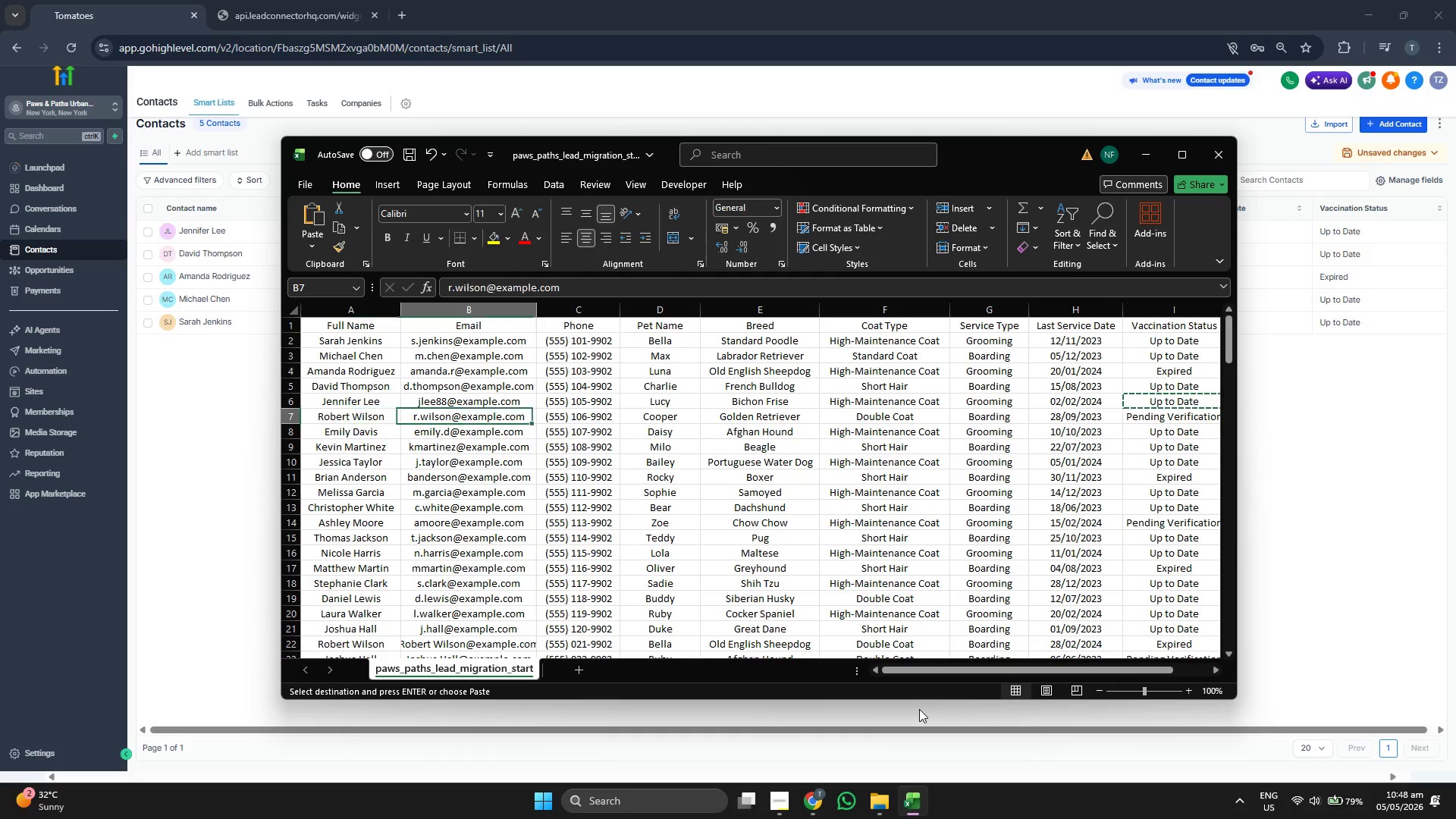 
key(Control+C)
 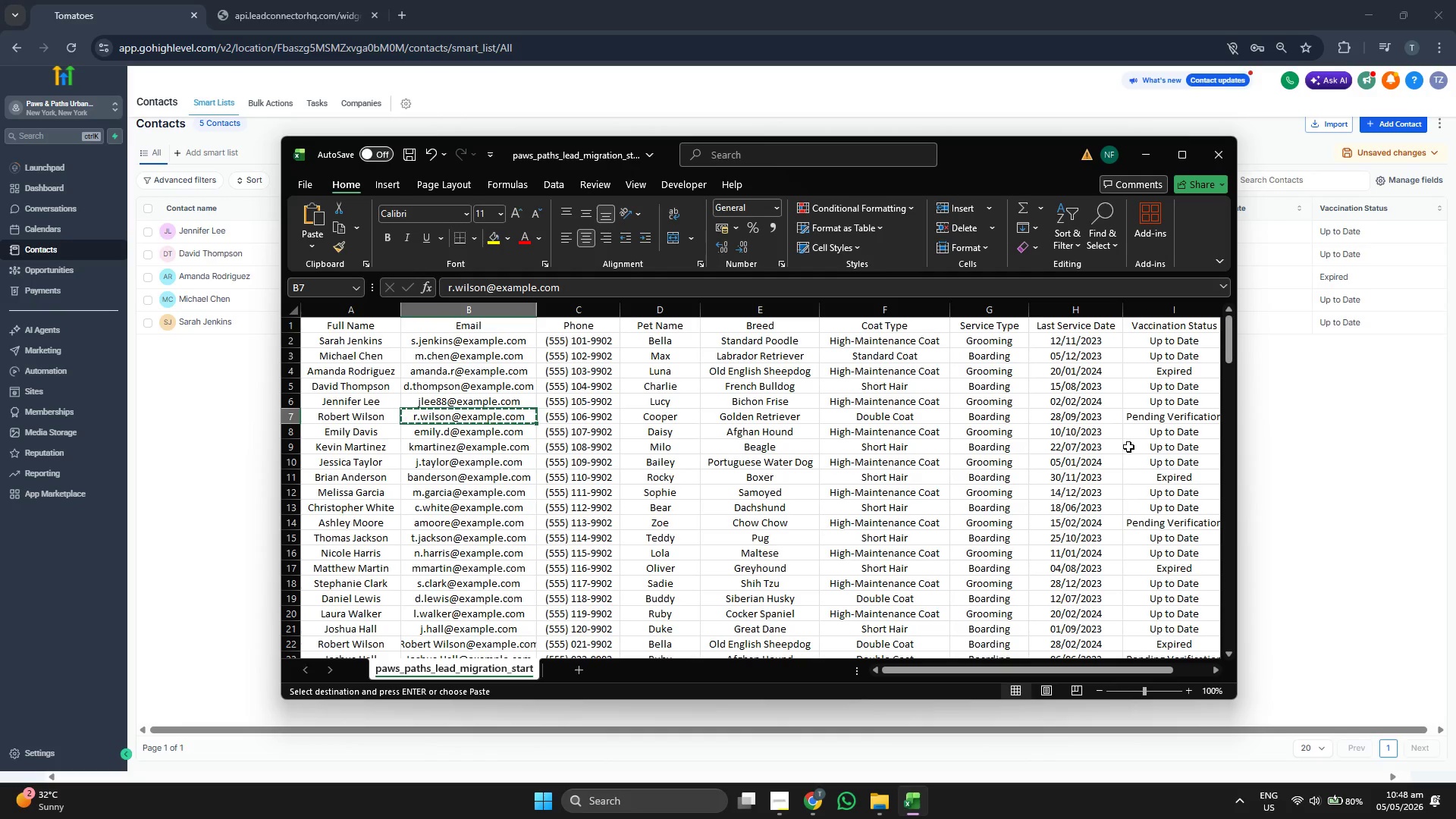 
left_click([1338, 438])
 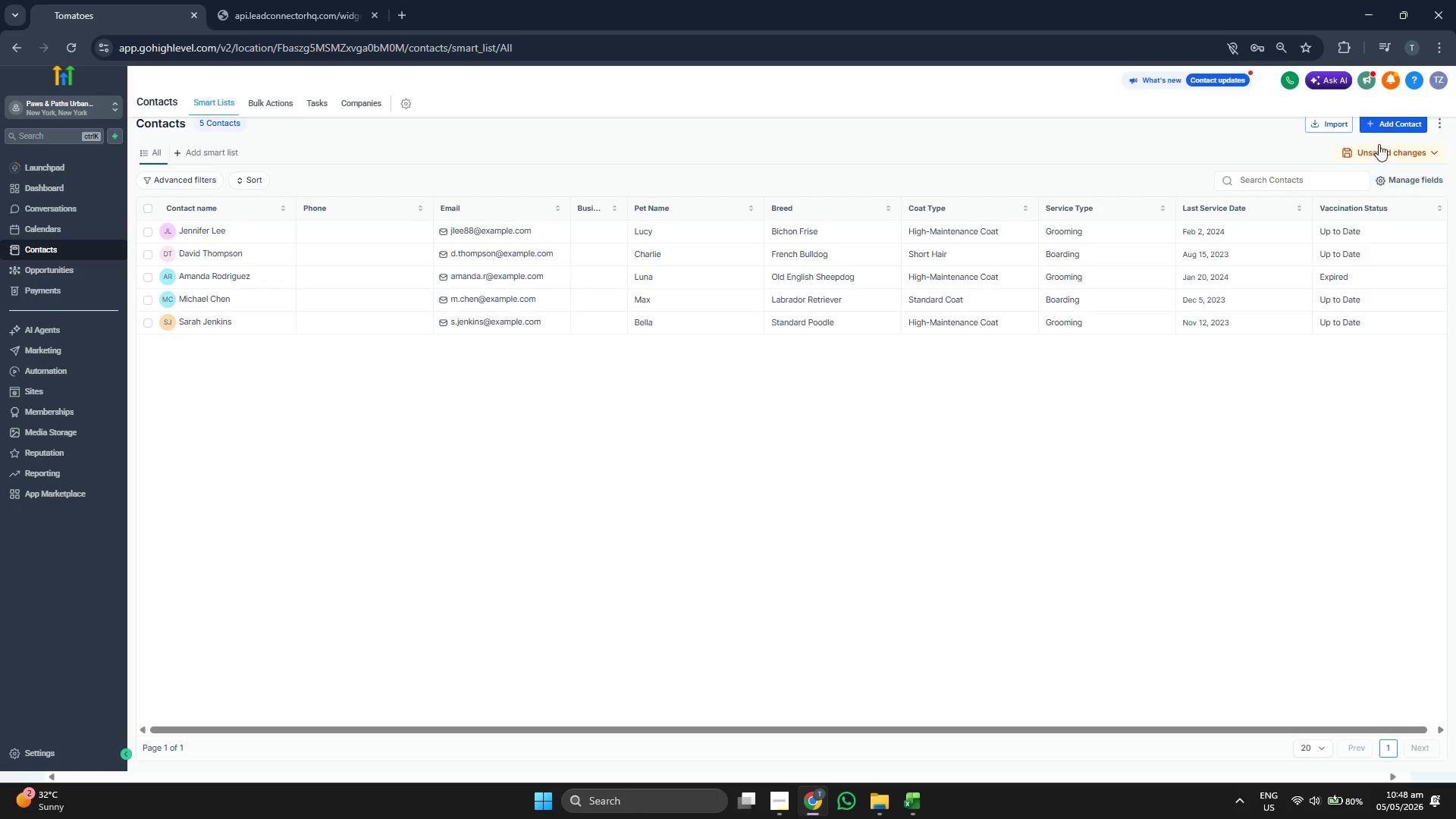 
left_click([1388, 127])
 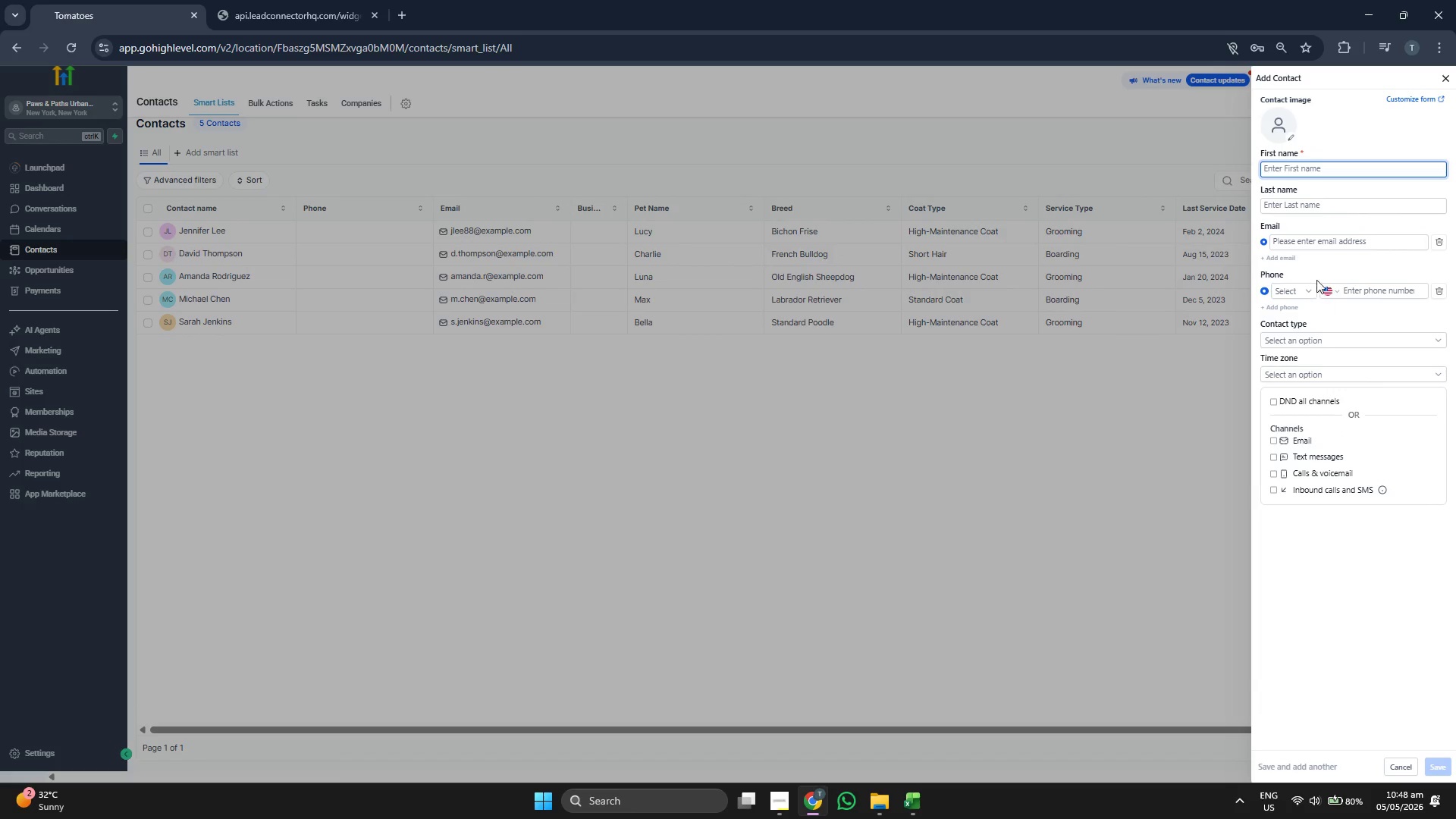 
left_click([1321, 246])
 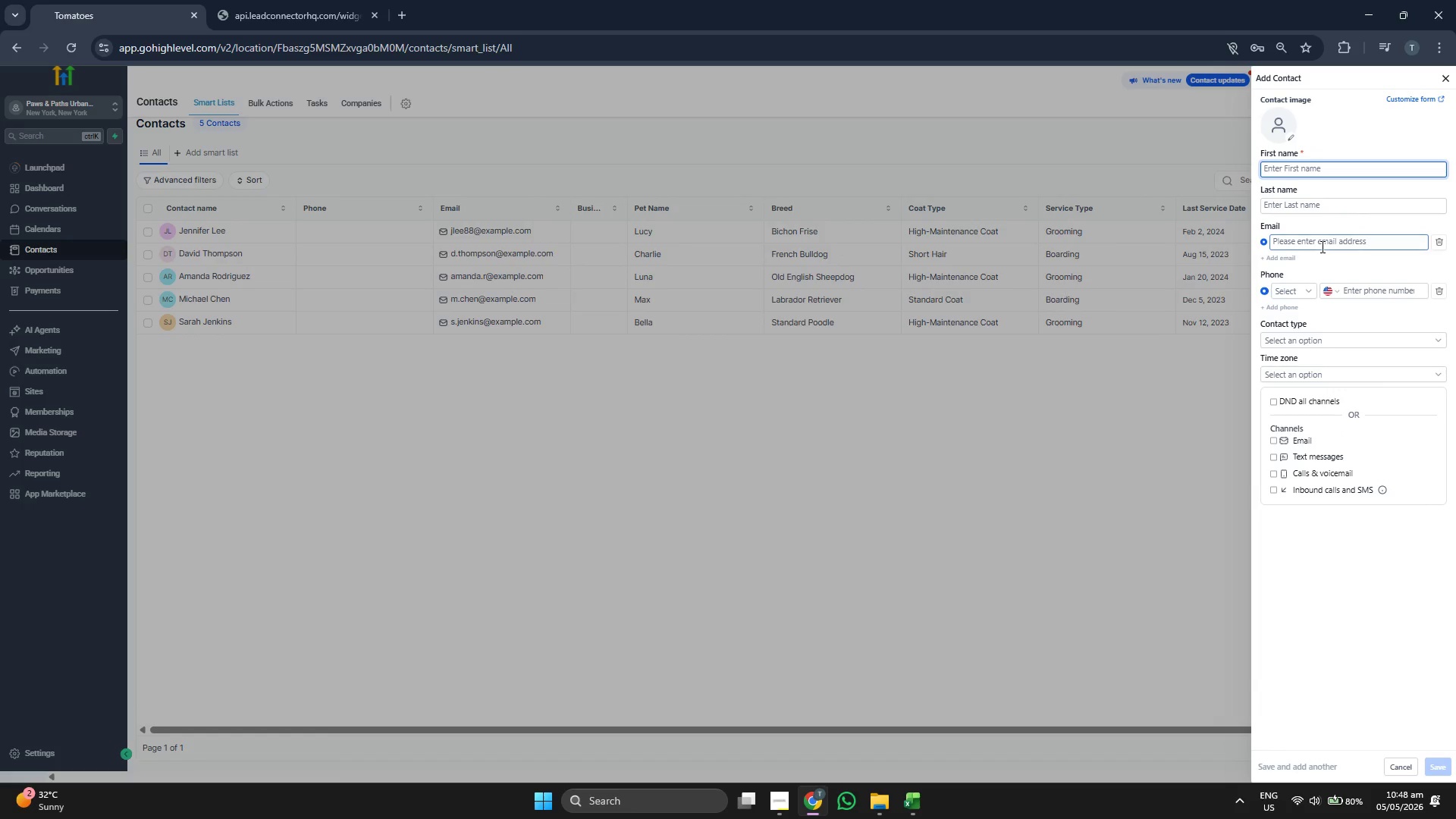 
key(Control+V)
 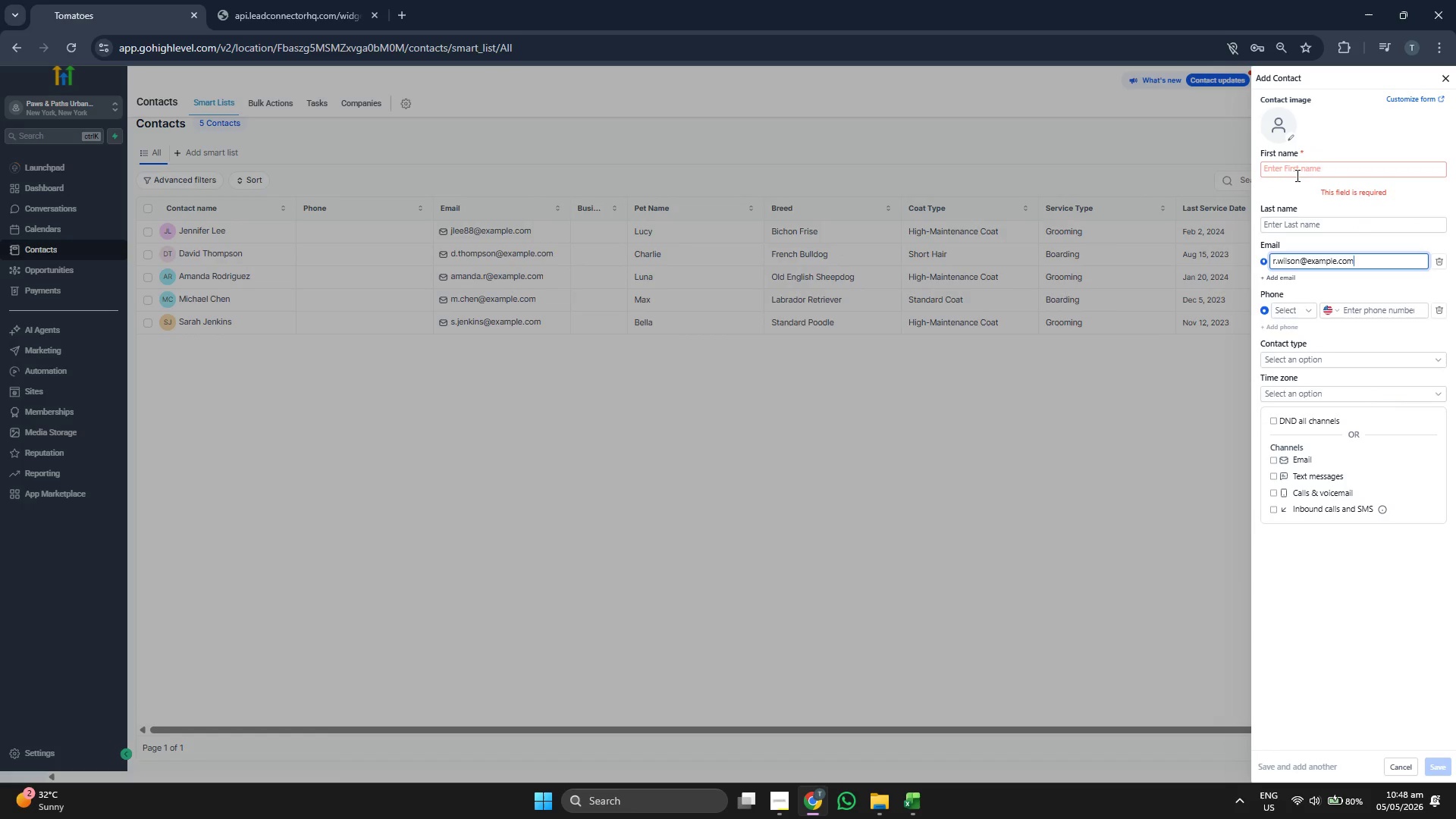 
left_click([1297, 175])
 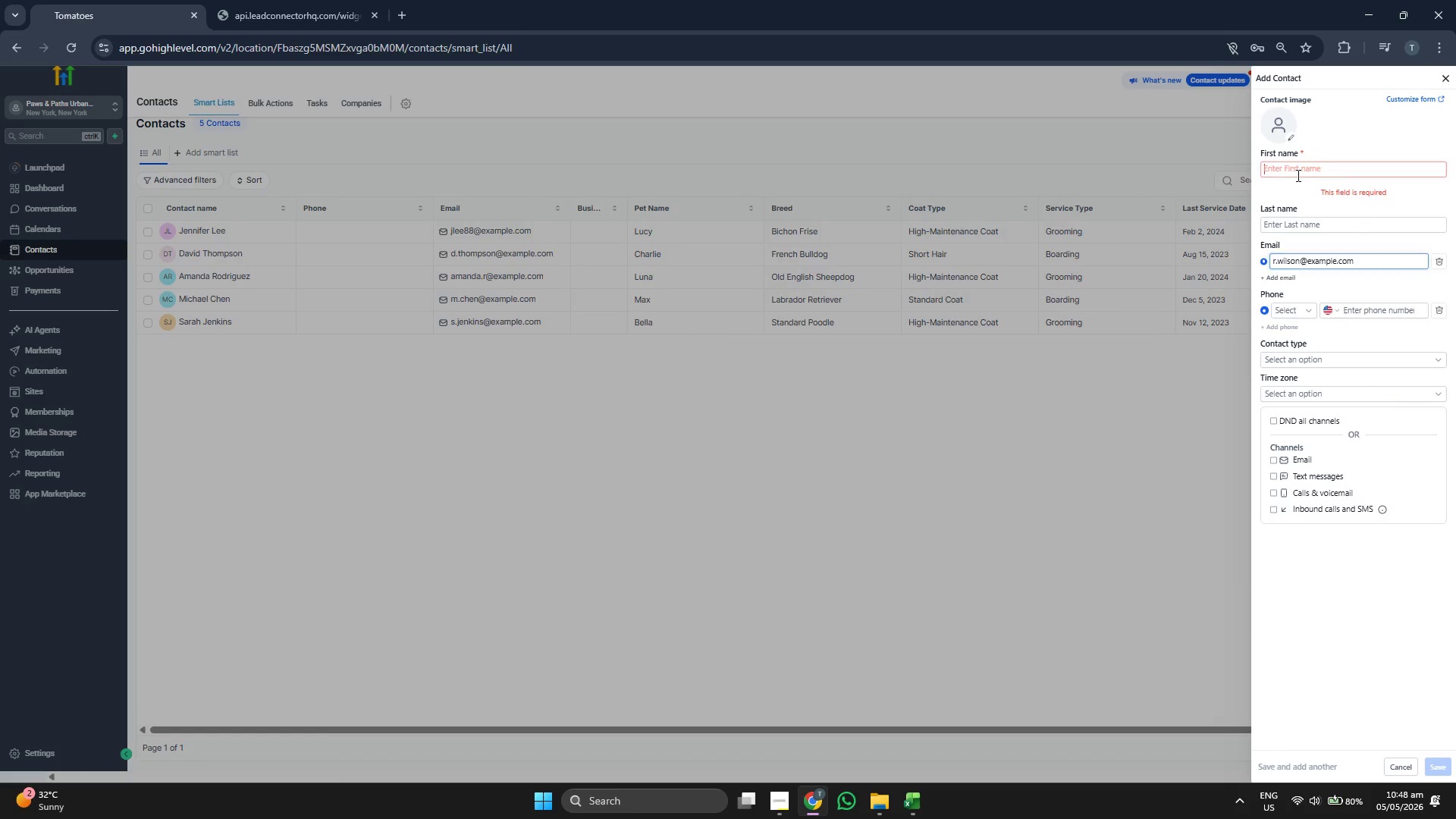 
type(RobertQ)
key(Backspace)
key(Tab)
type(Wilson)
 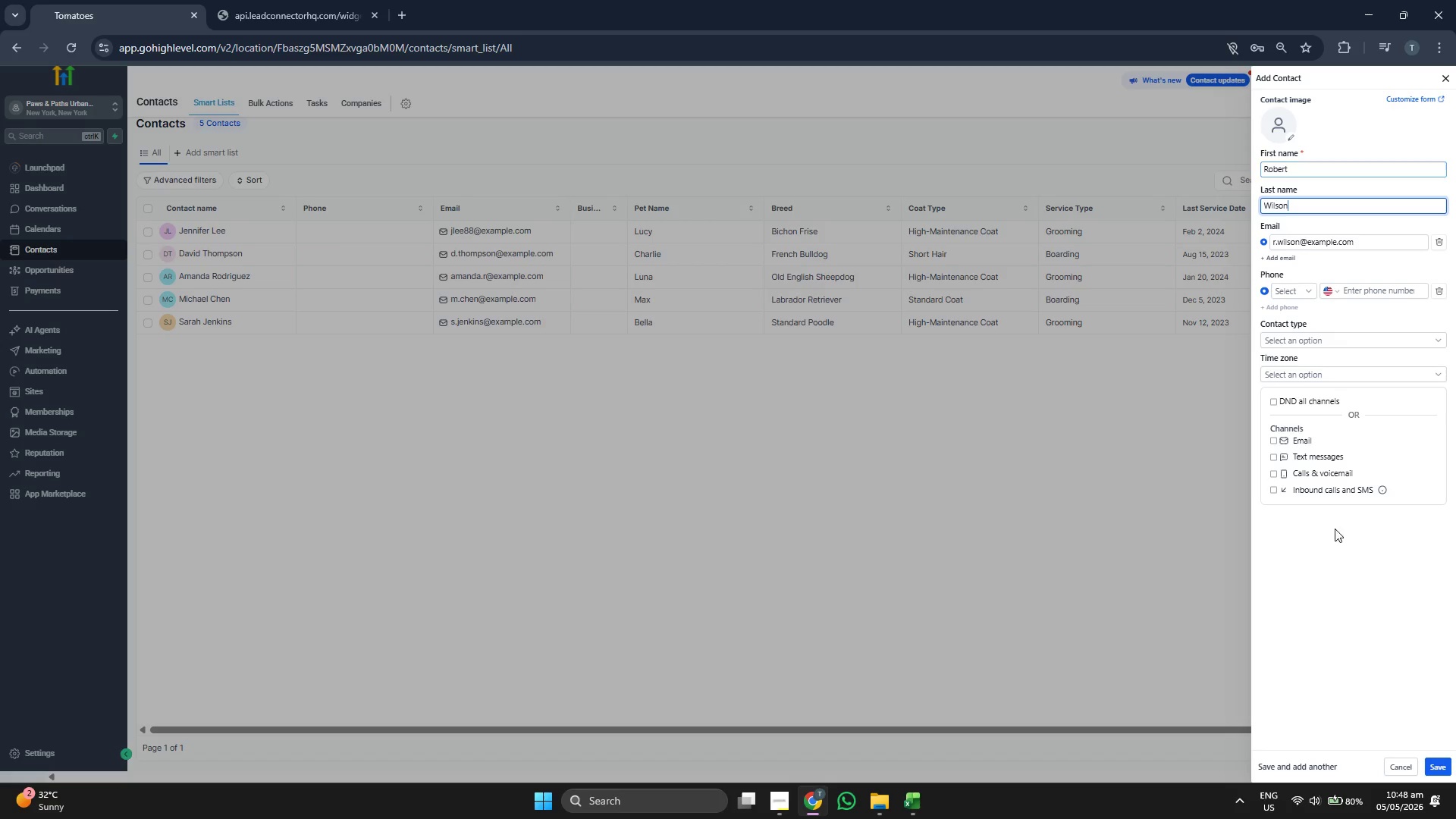 
left_click([1352, 598])
 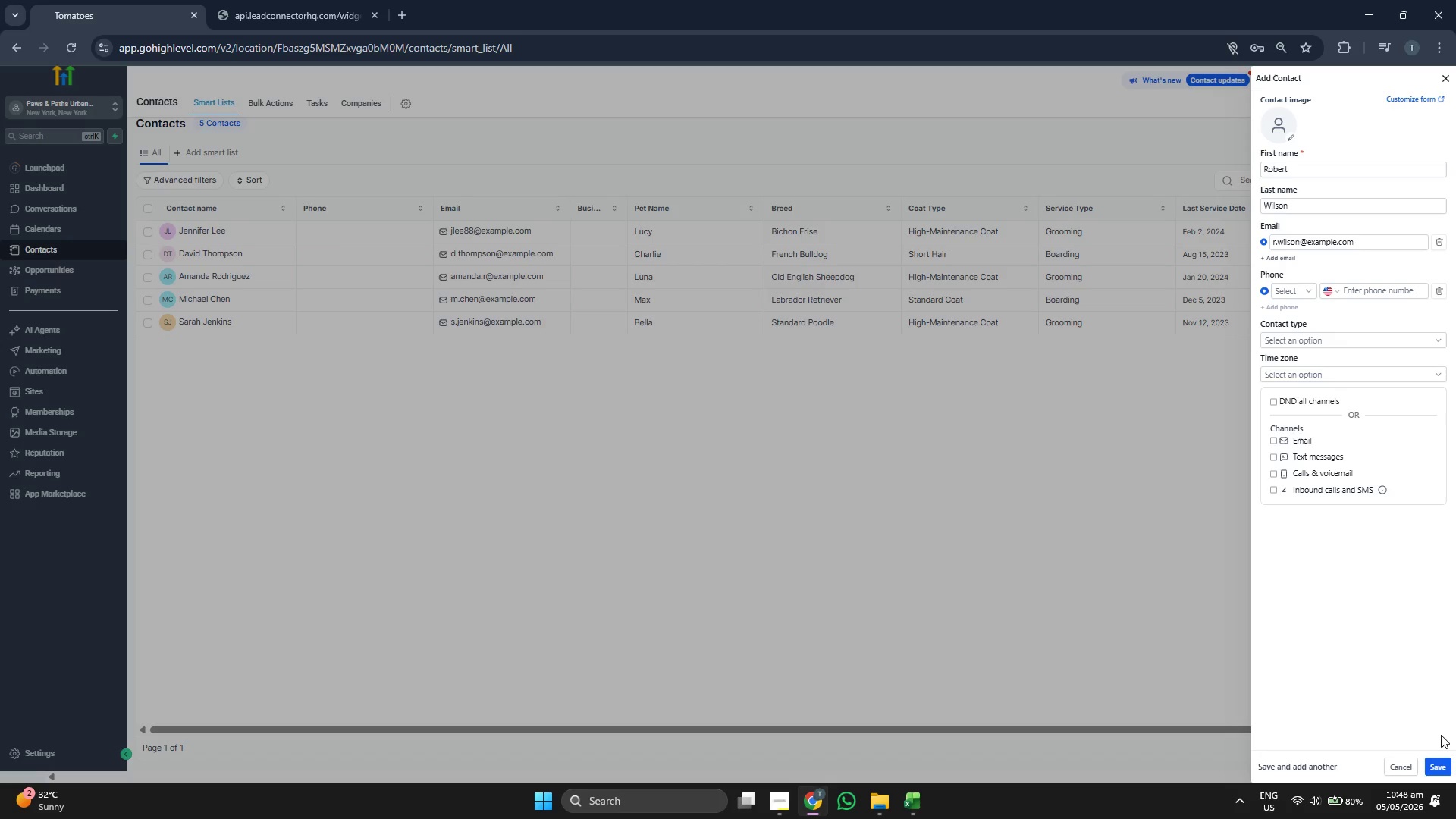 
left_click([1446, 758])
 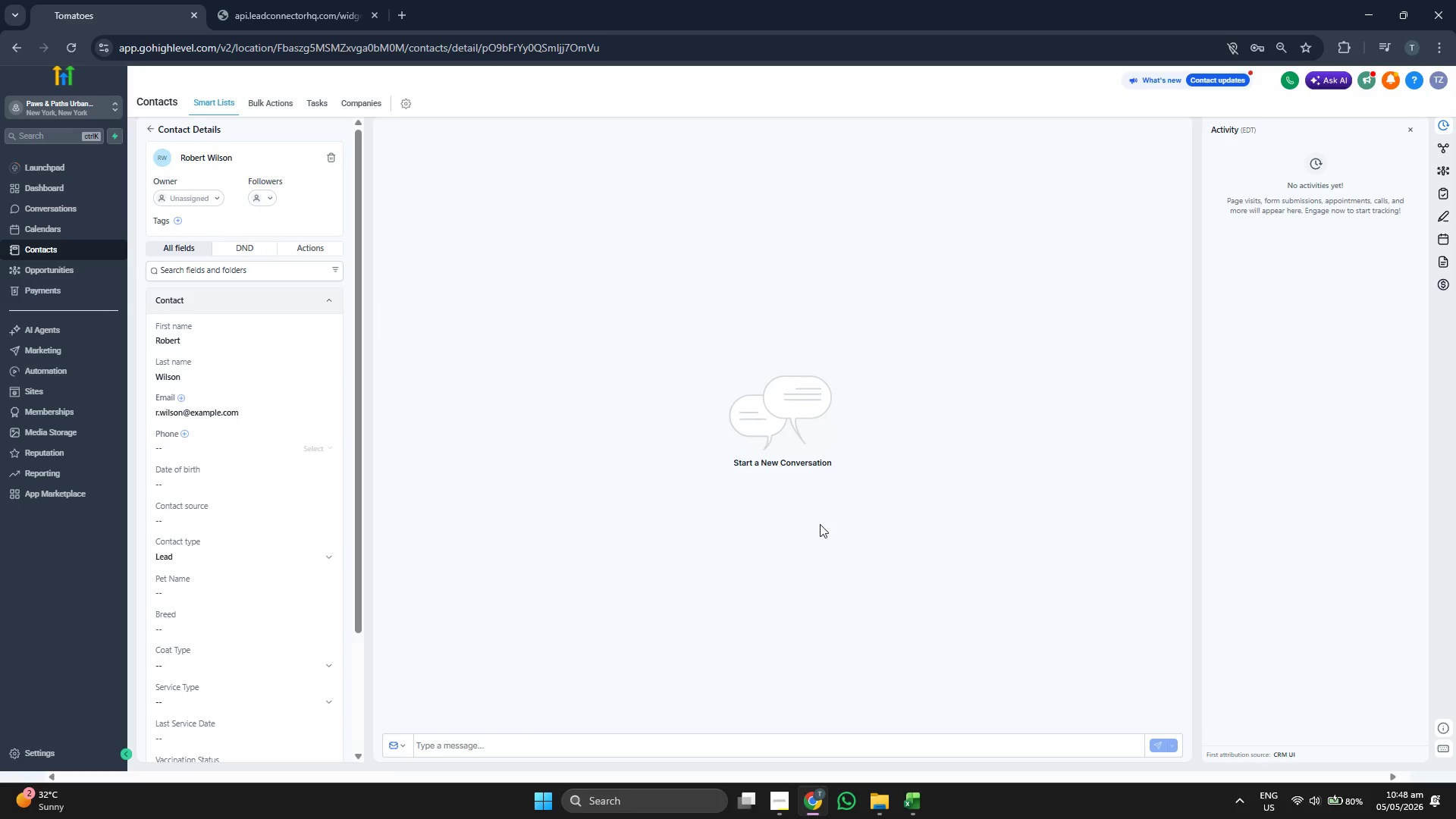 
wait(6.22)
 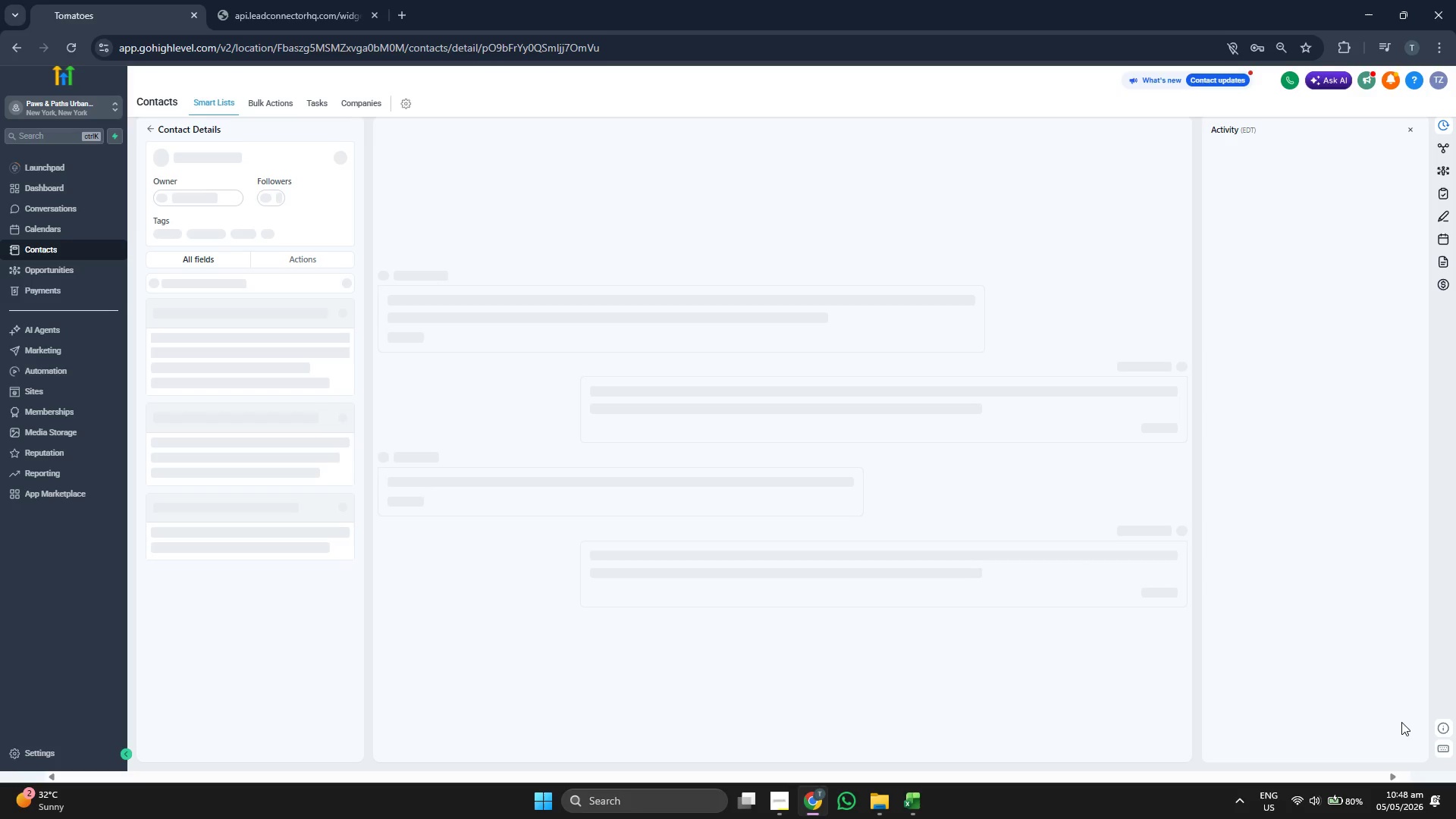 
scroll: coordinate [323, 370], scroll_direction: down, amount: 2.0
 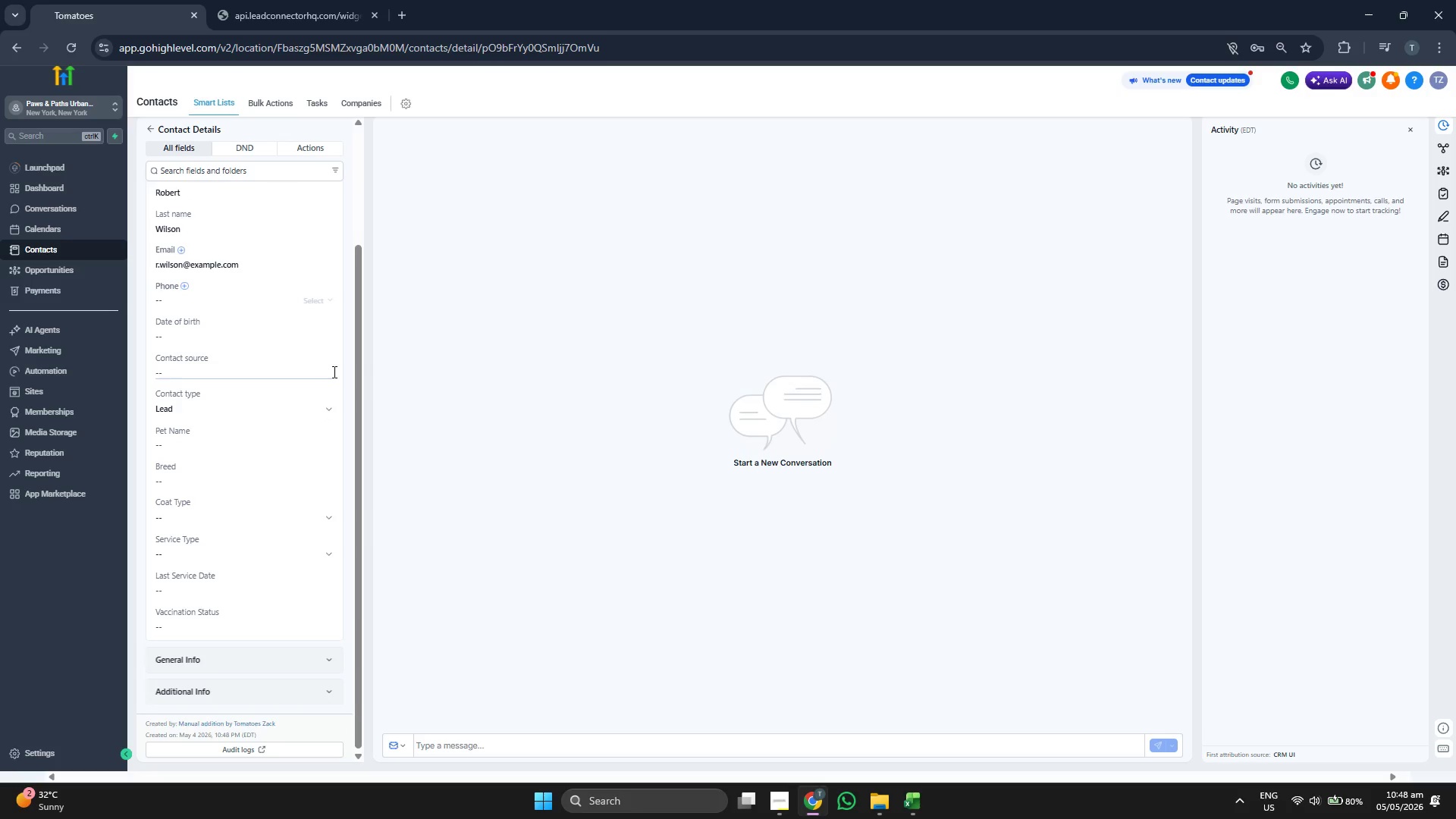 
scroll: coordinate [344, 366], scroll_direction: up, amount: 2.0
 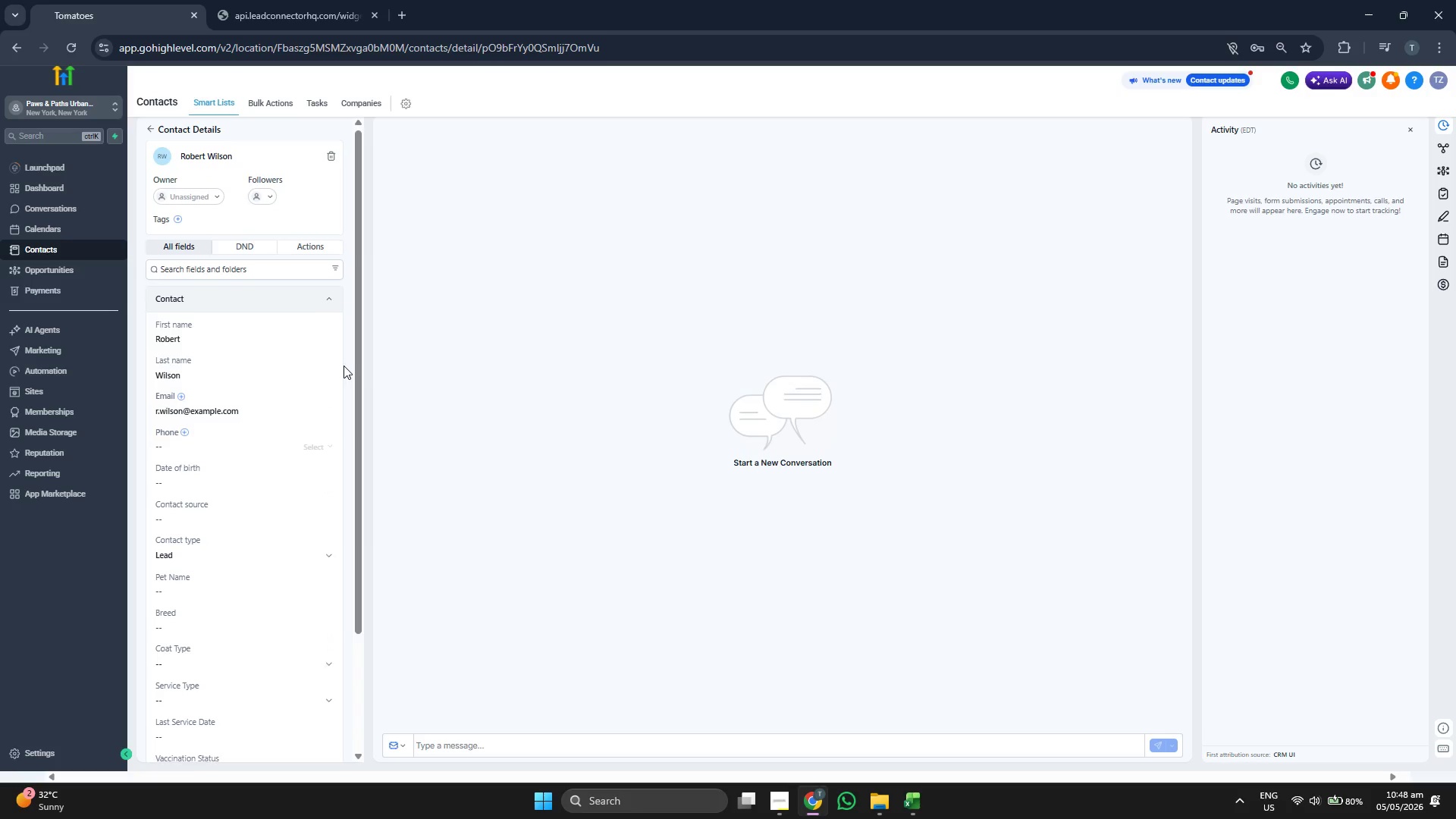 
scroll: coordinate [344, 366], scroll_direction: down, amount: 1.0
 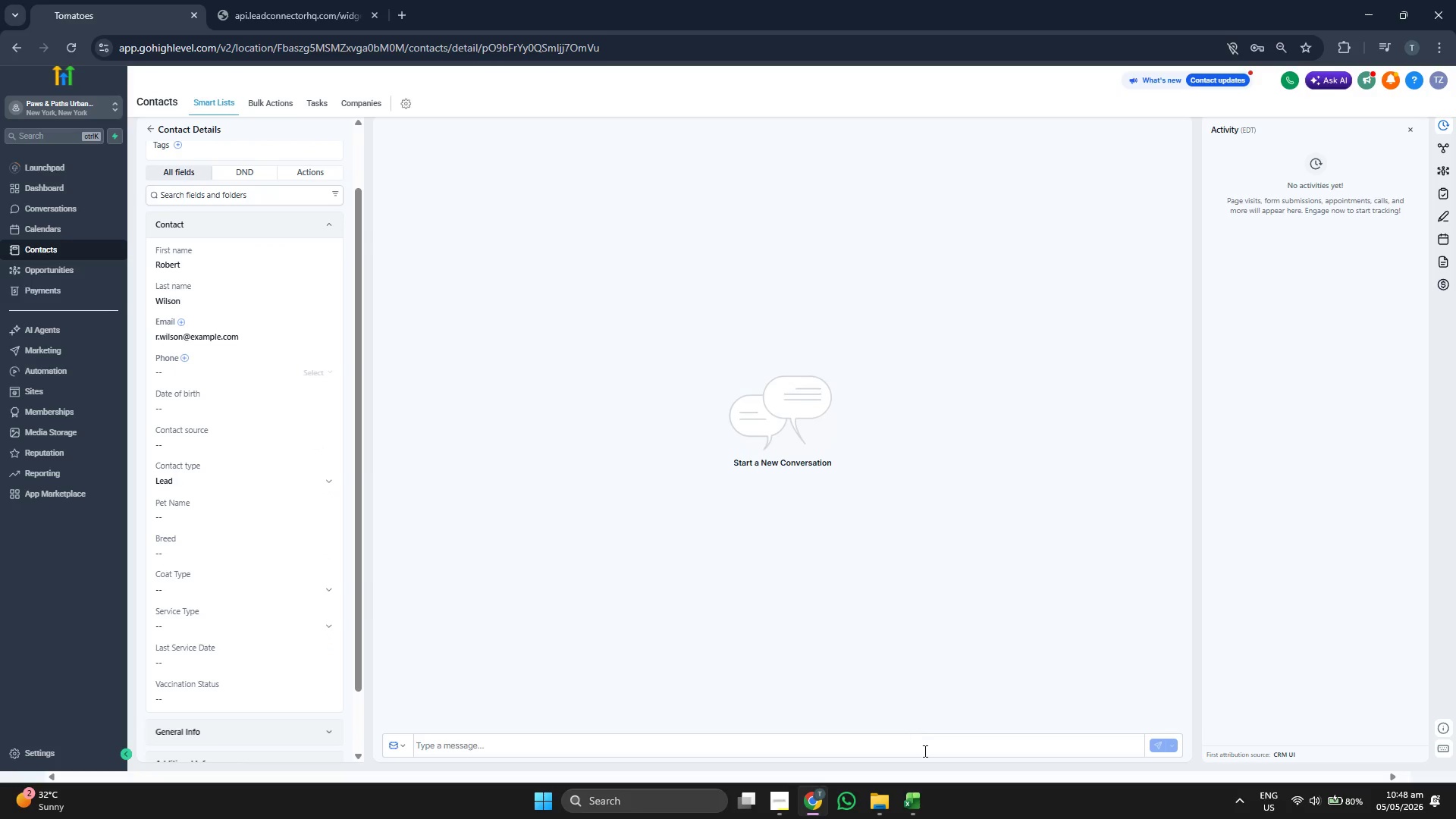 
left_click([927, 811])
 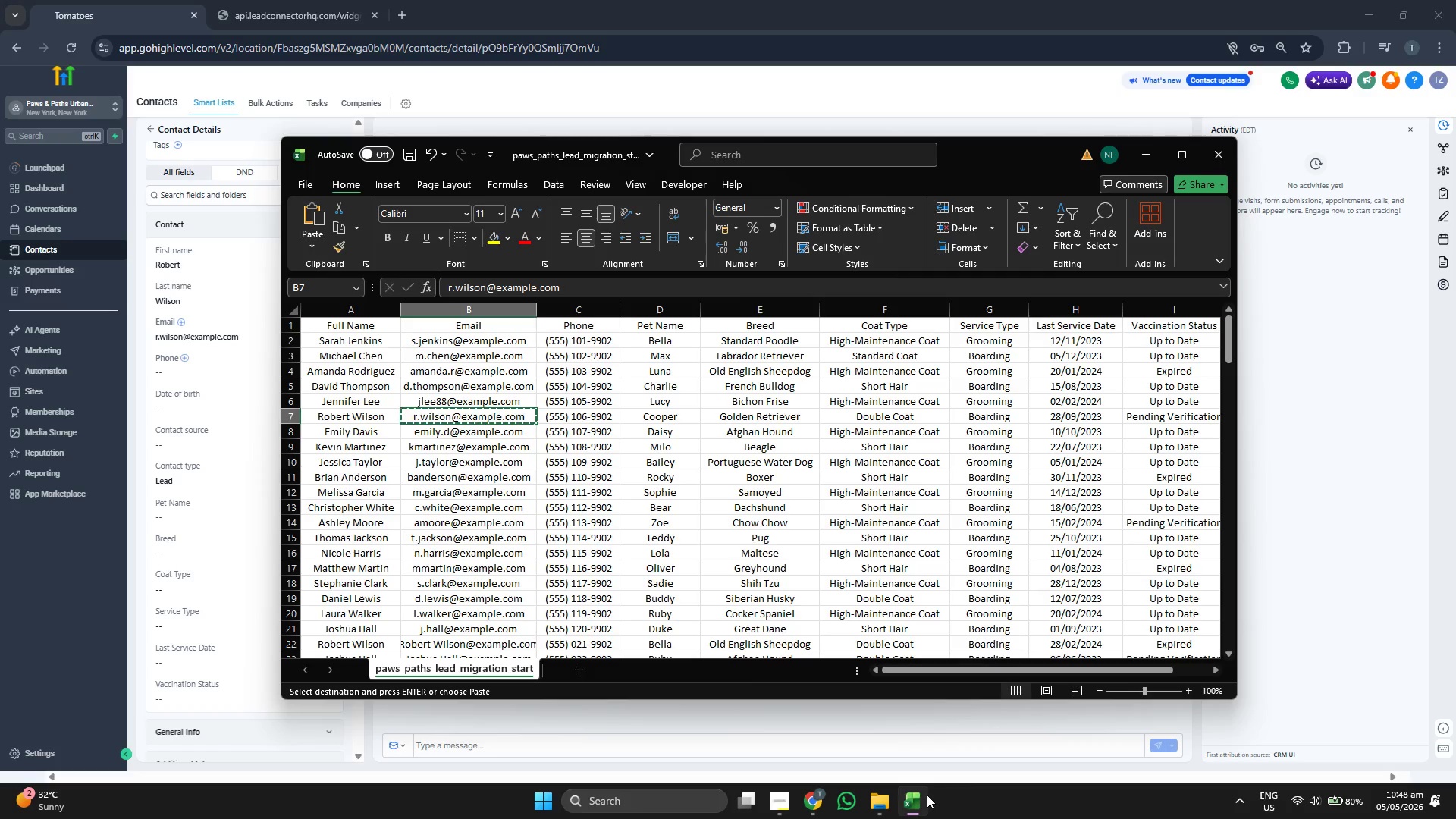 
key(ArrowRight)
 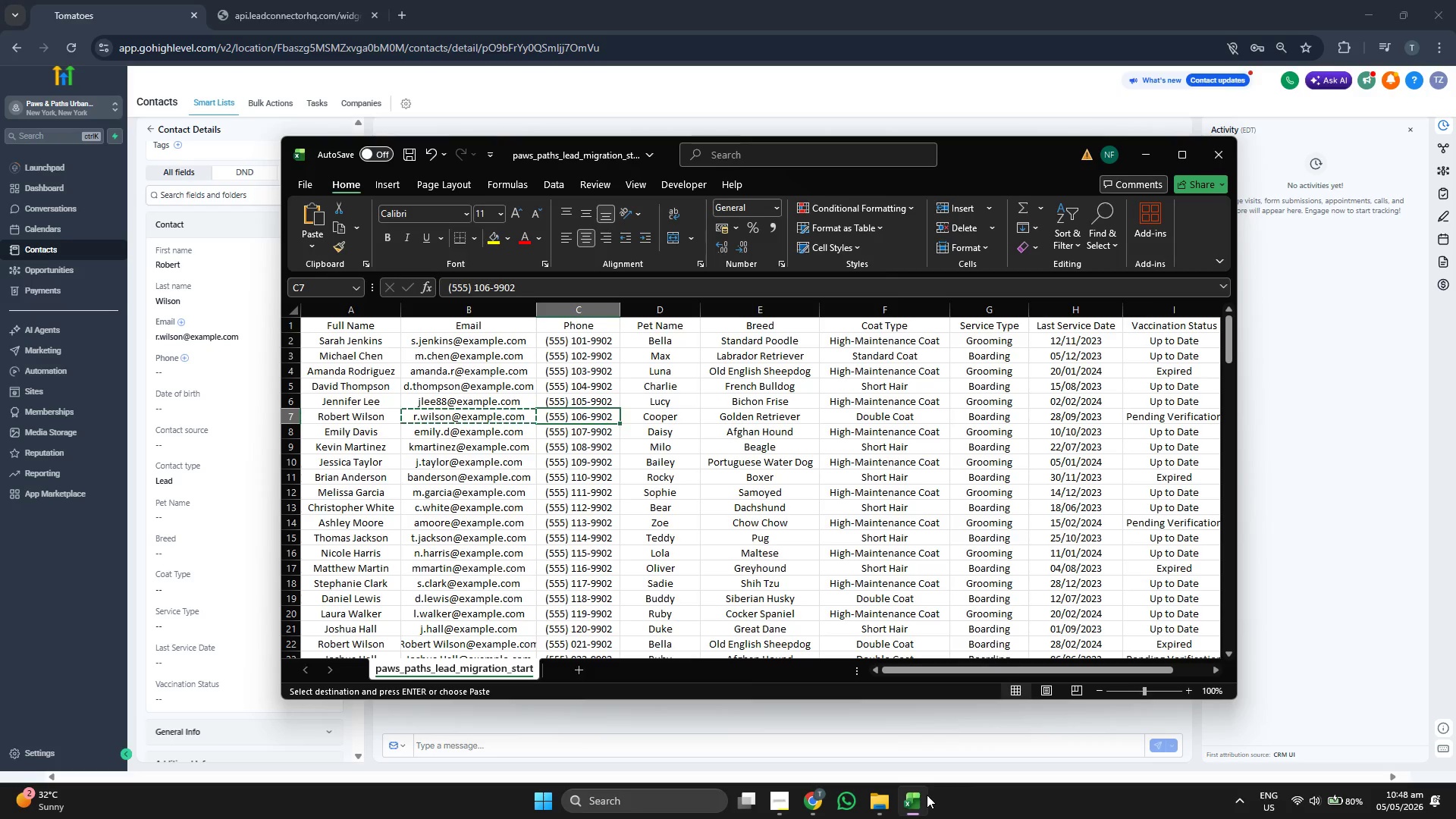 
key(Control+ControlLeft)
 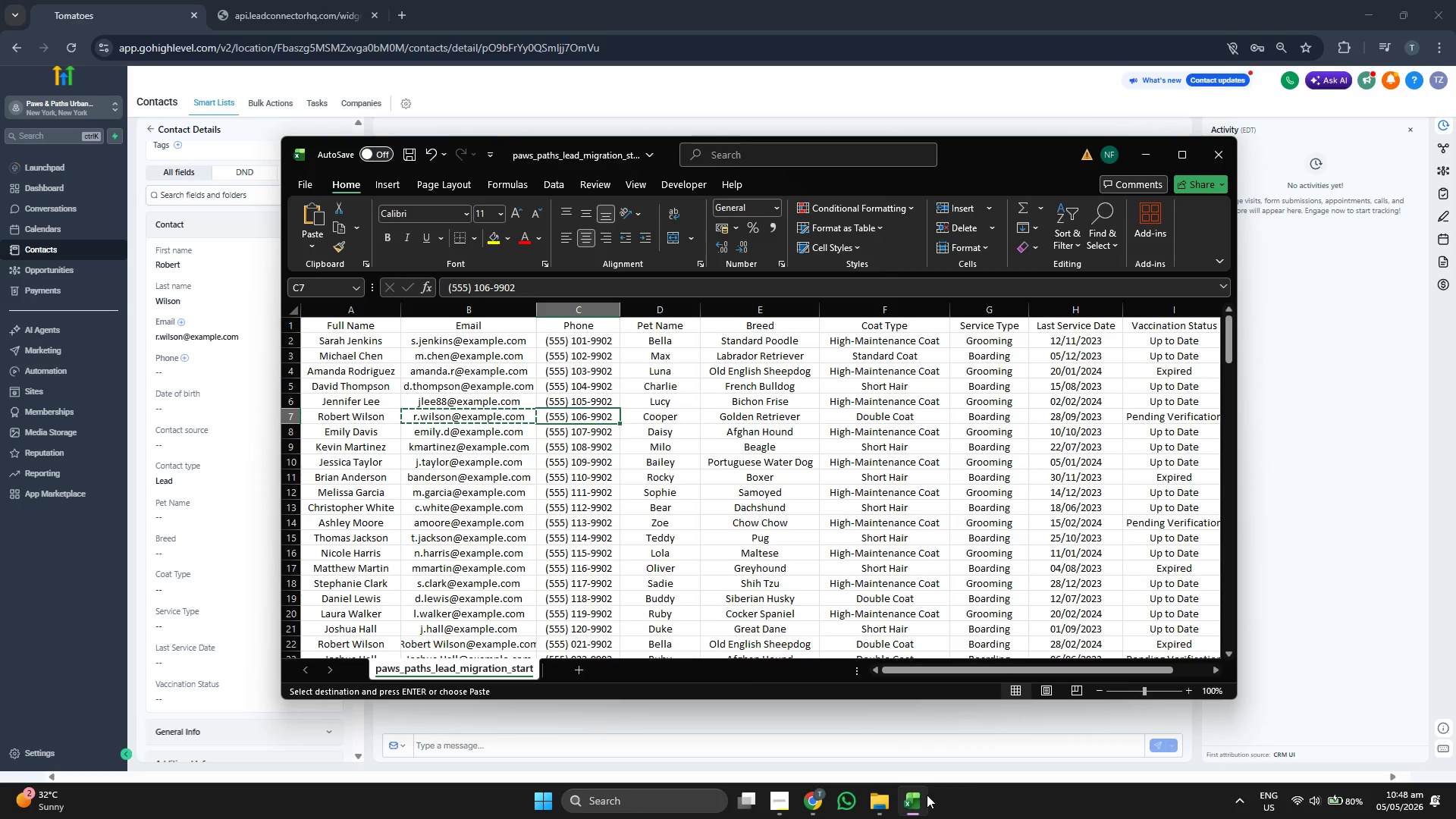 
key(Control+C)
 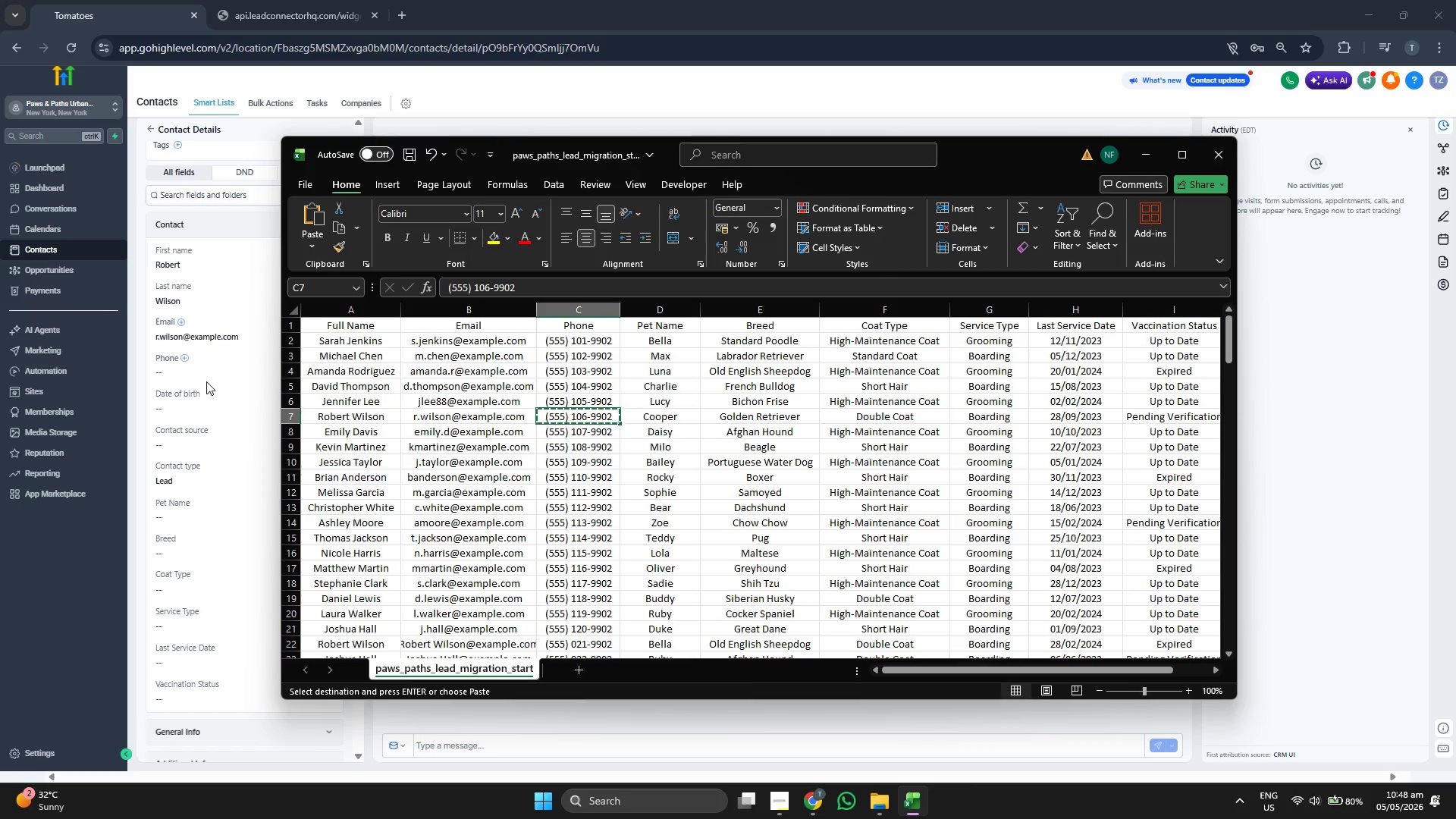 
left_click([209, 371])
 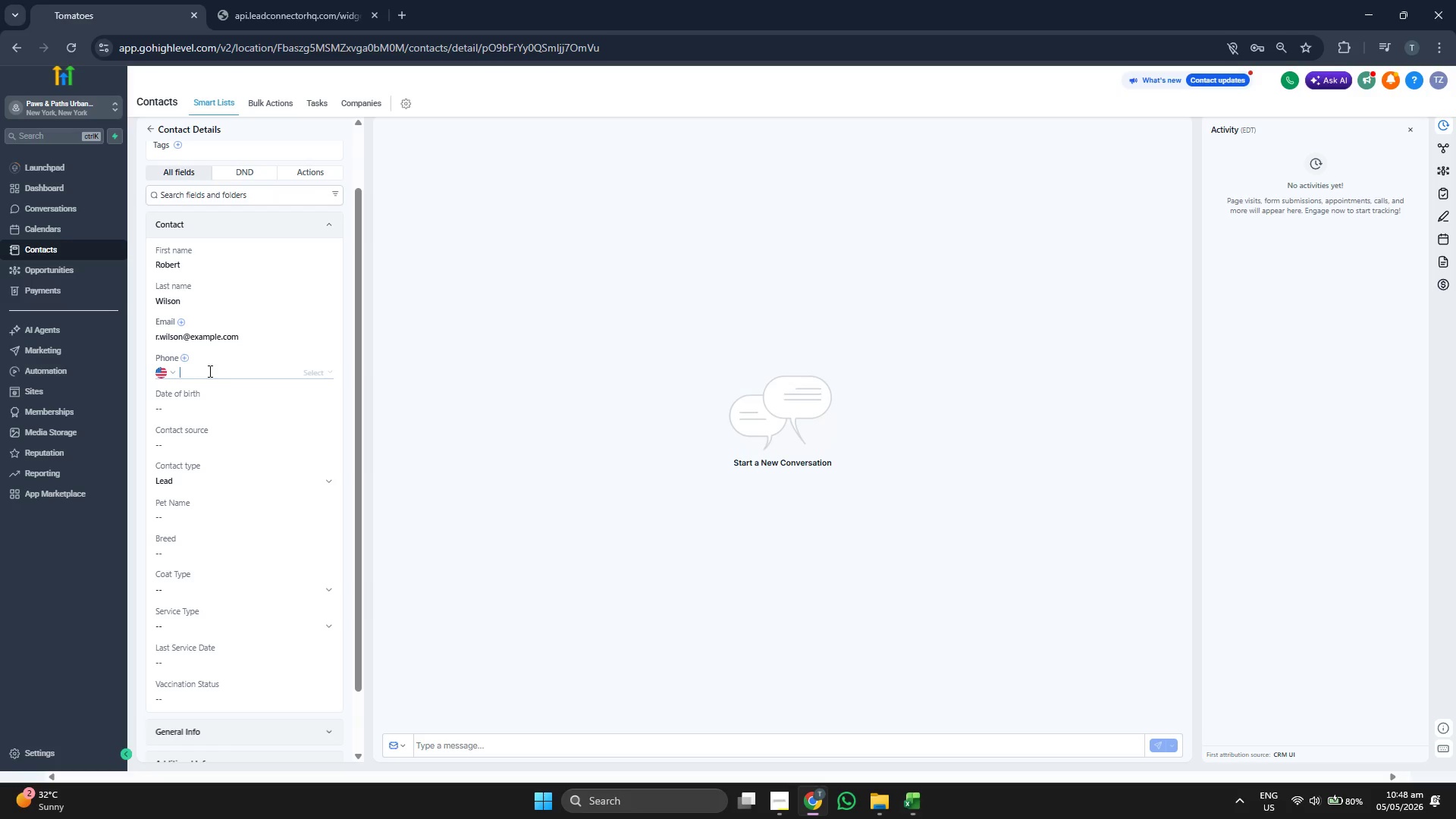 
key(Control+ControlLeft)
 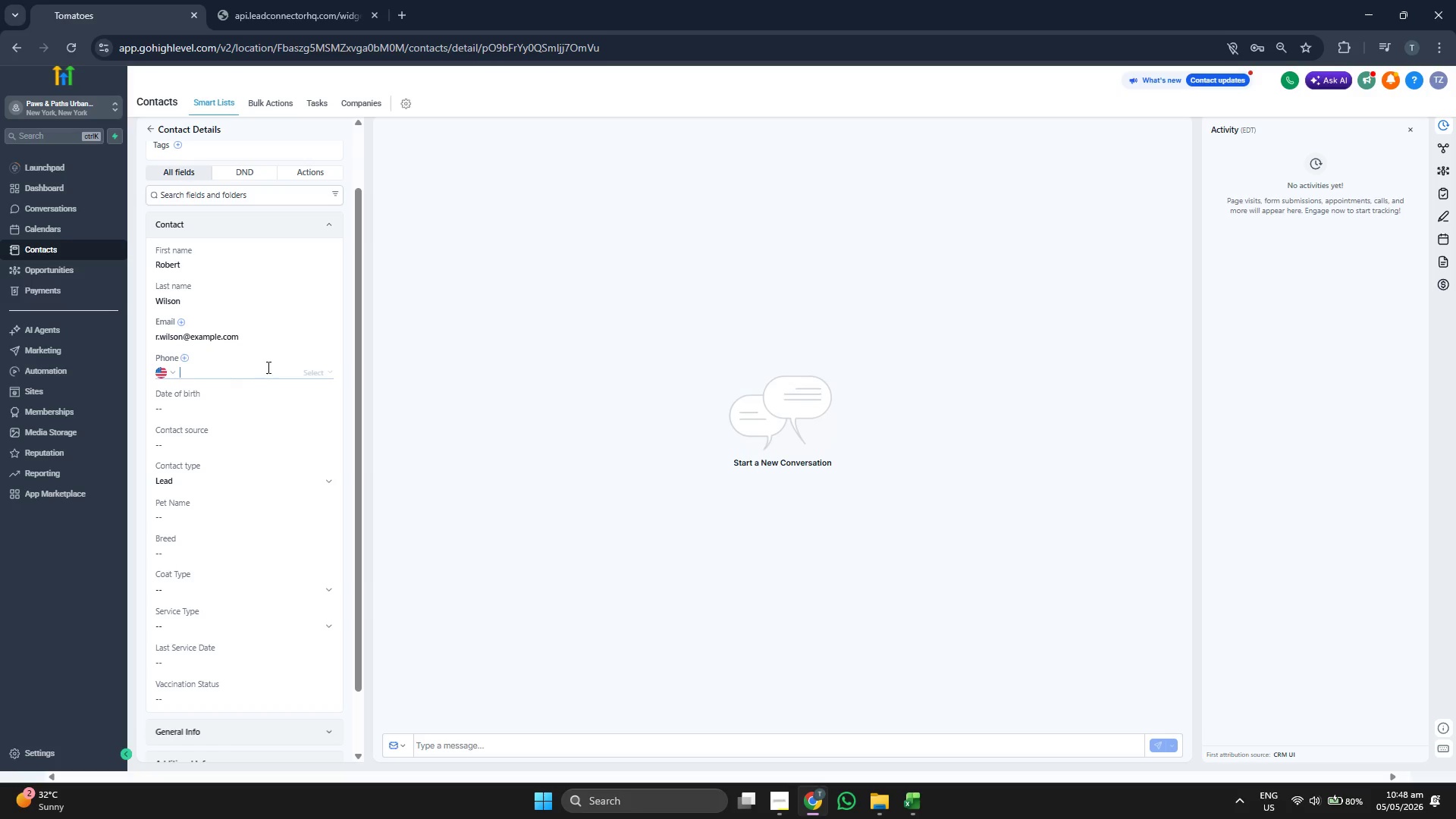 
key(Control+V)
 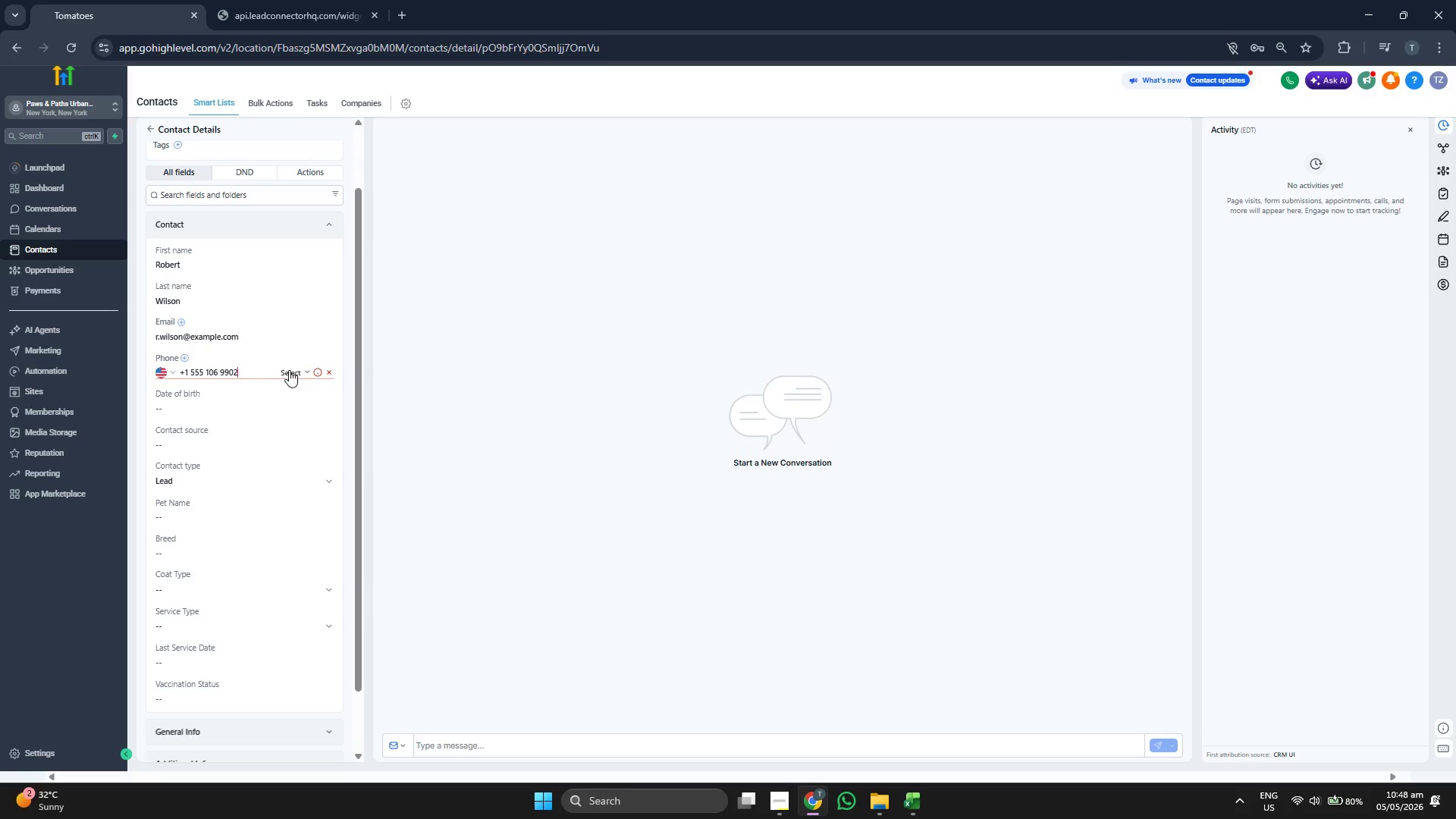 
left_click([289, 371])
 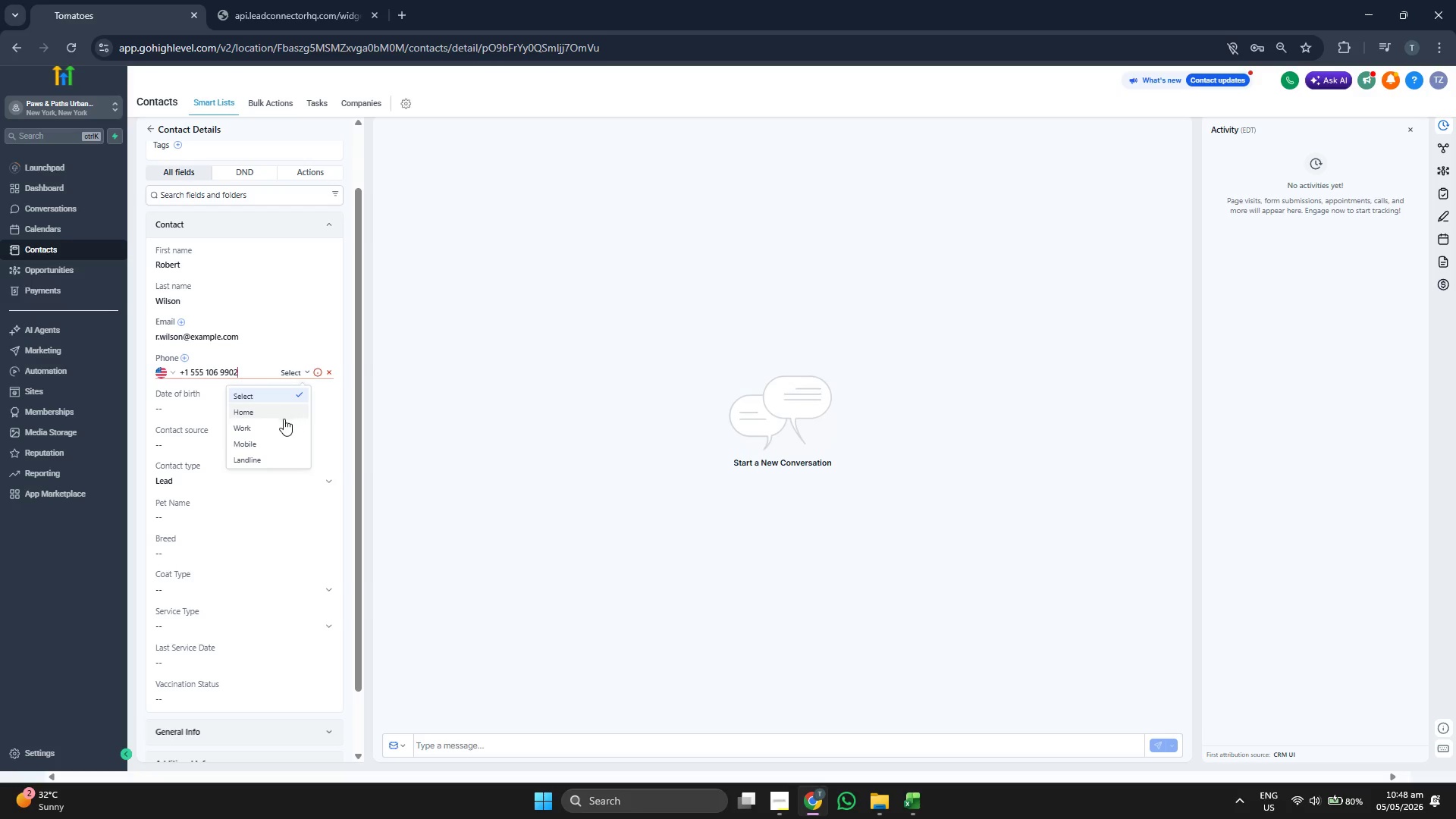 
left_click([281, 423])
 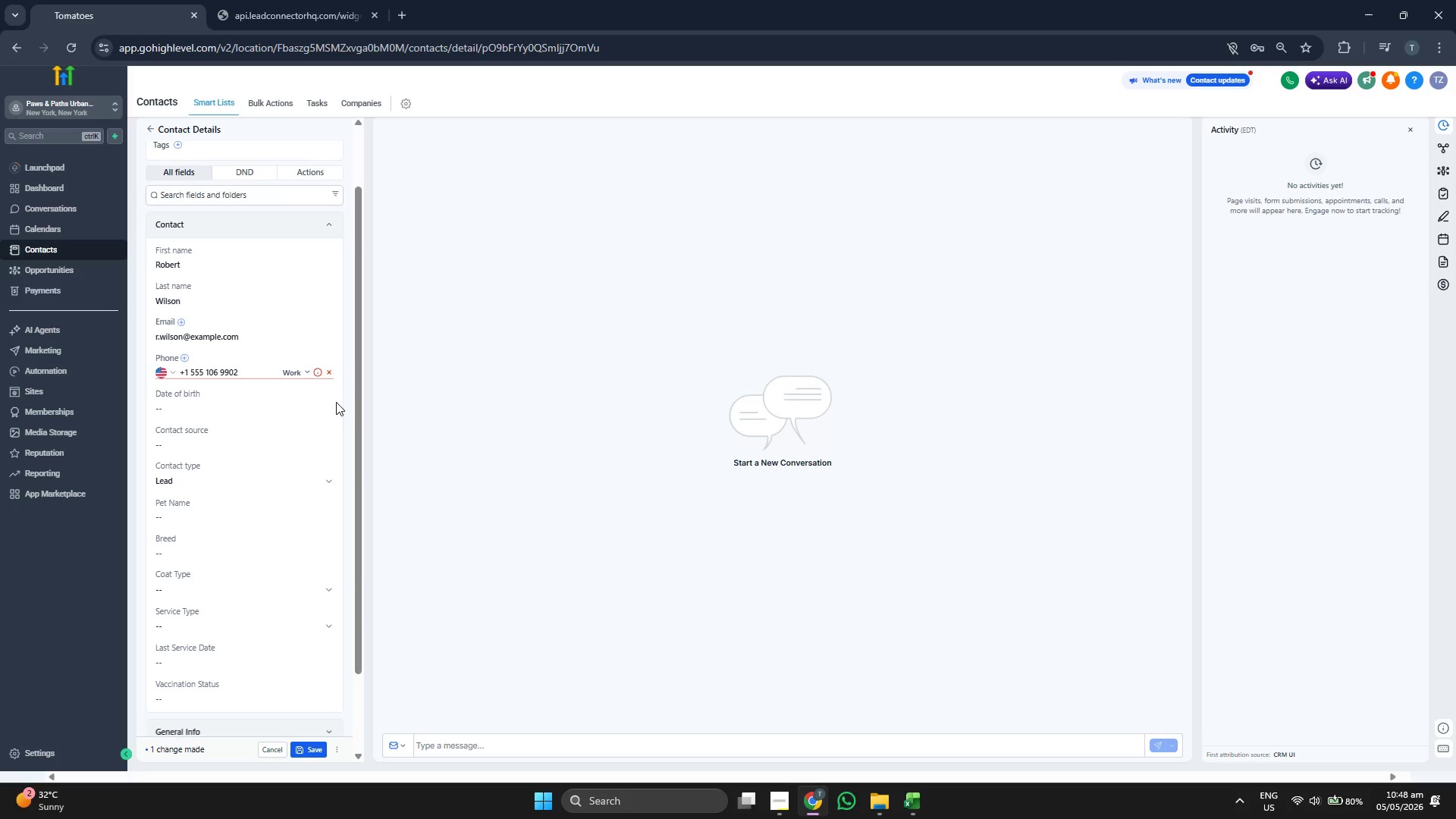 
left_click([341, 400])
 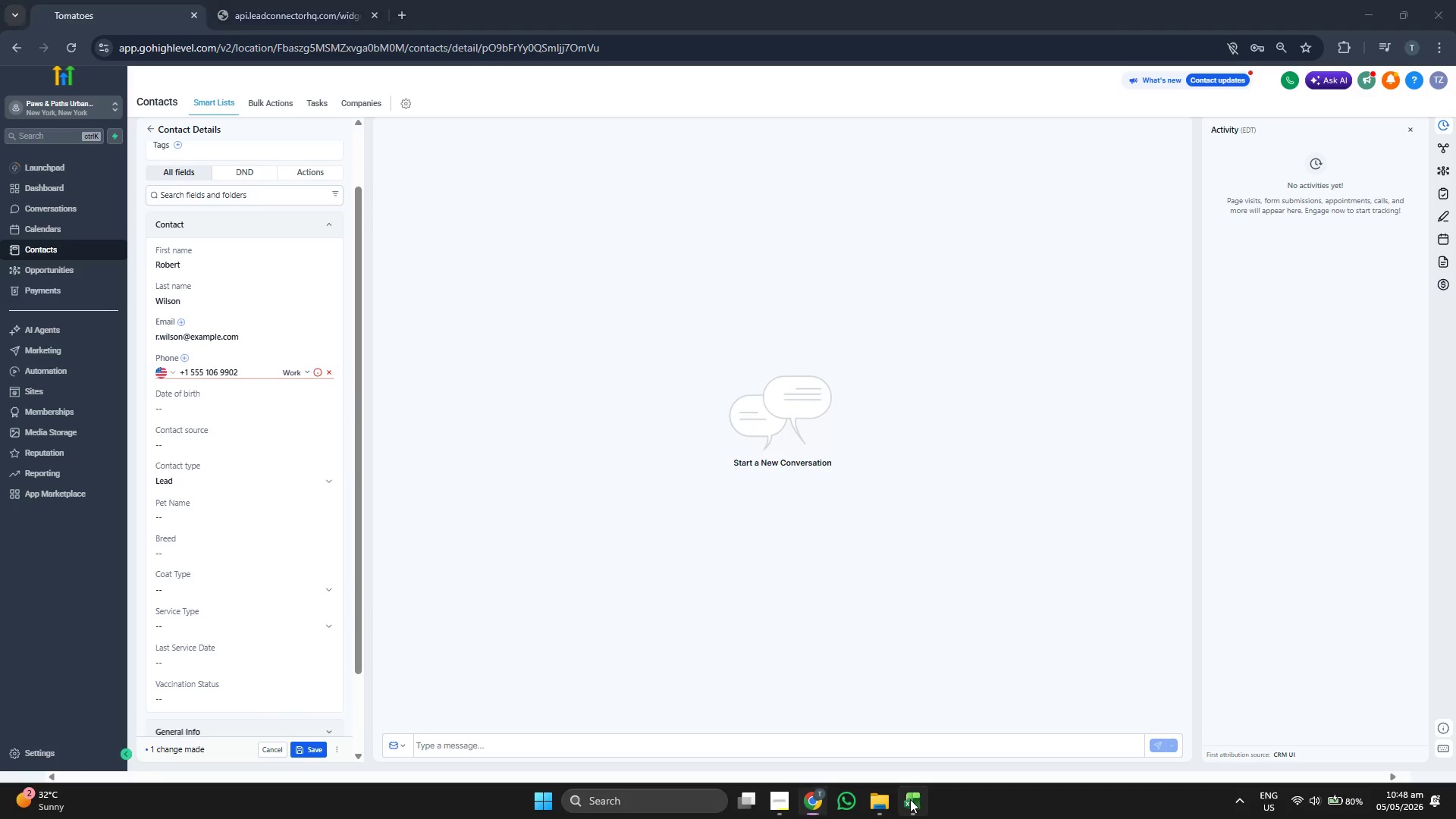 
key(ArrowRight)
 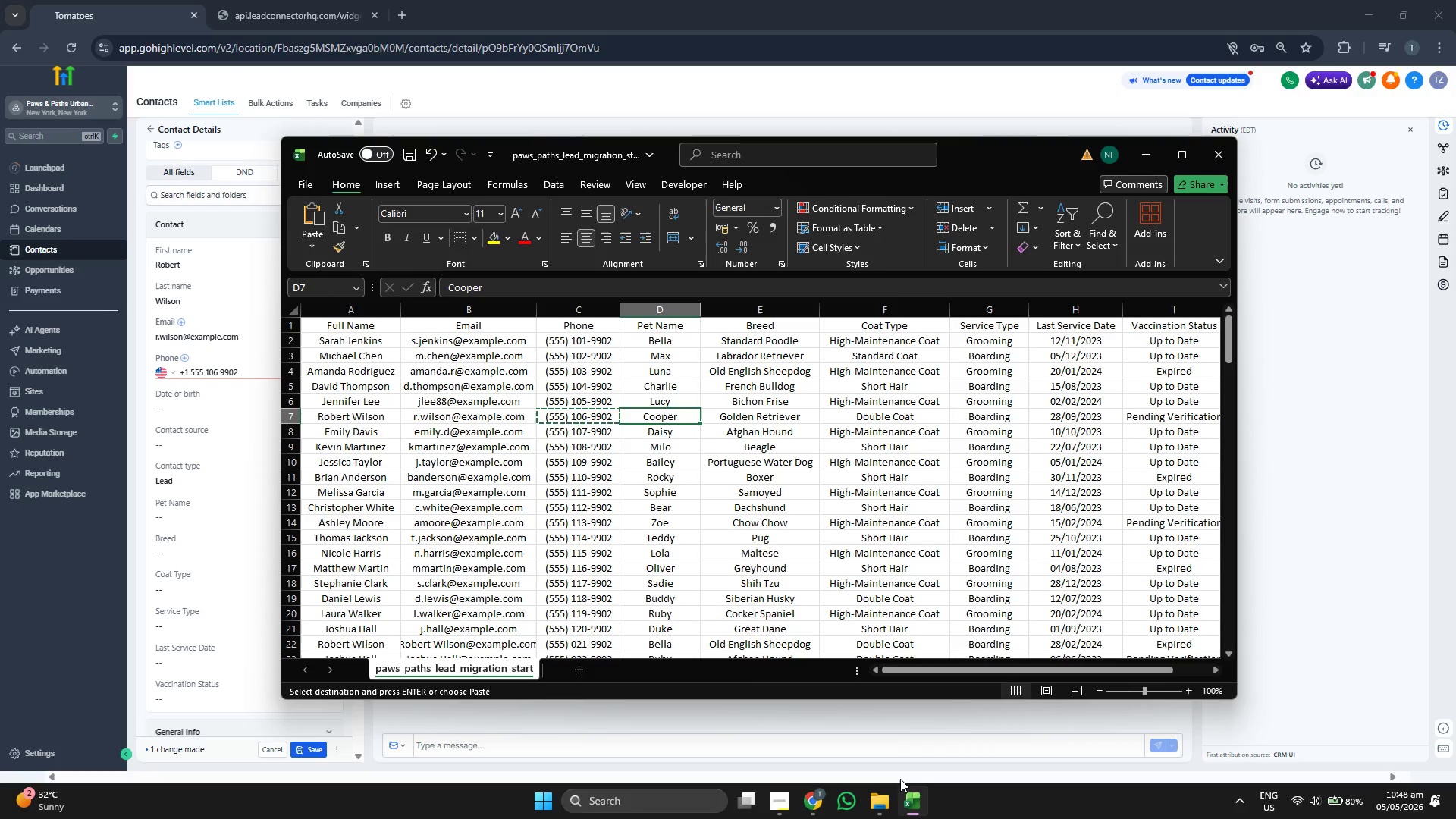 
key(Control+ControlLeft)
 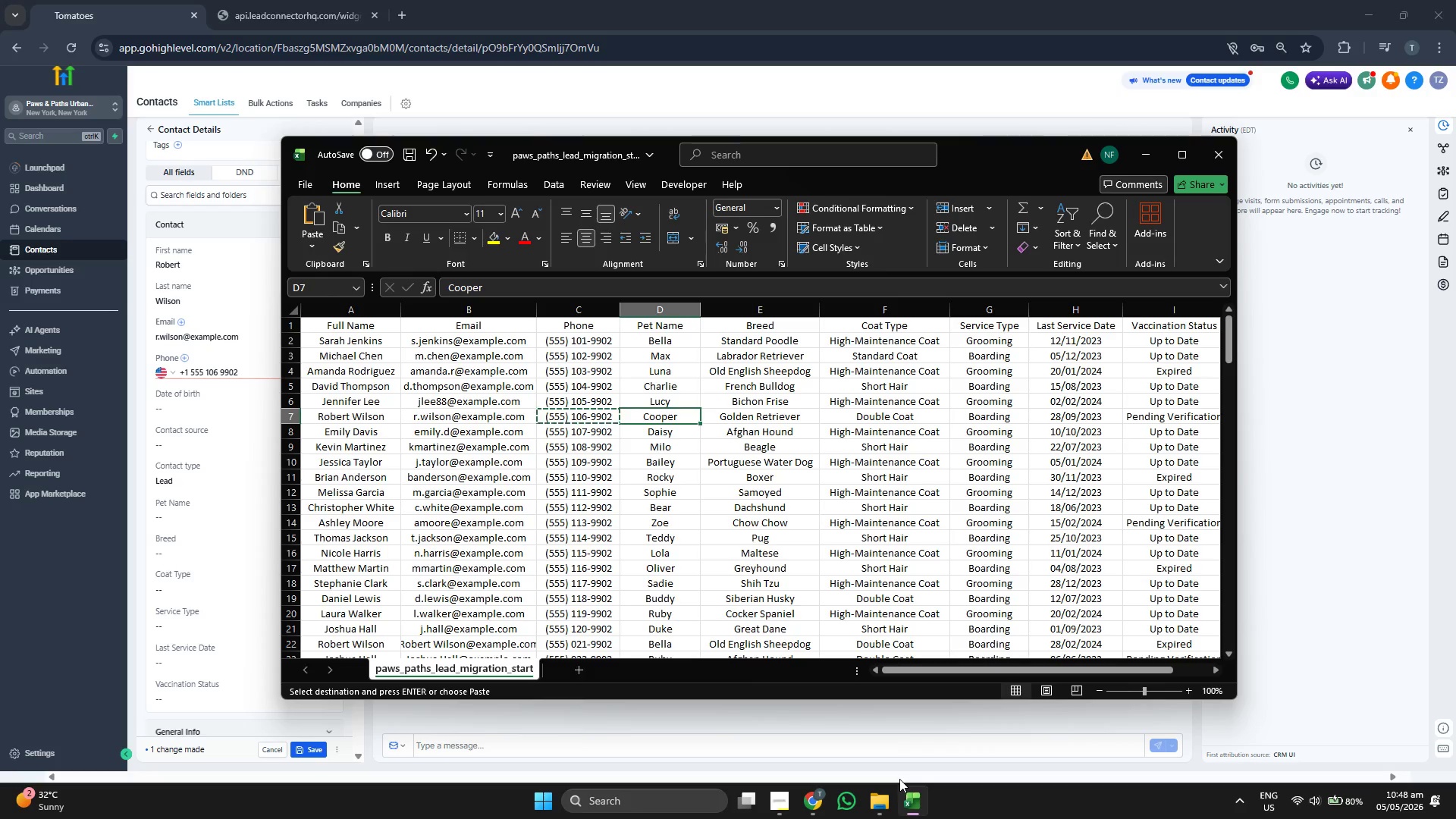 
key(Control+C)
 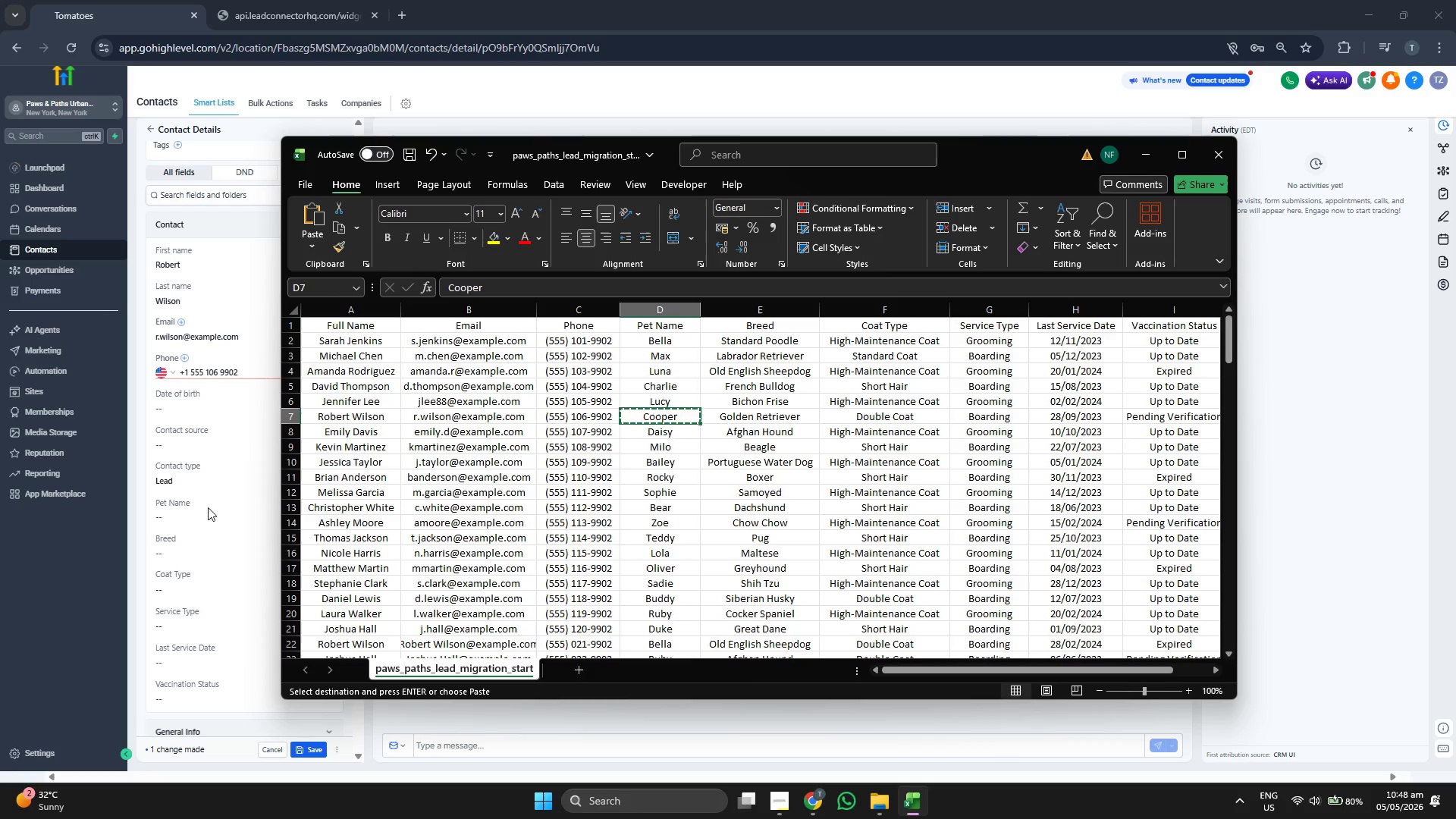 
left_click([211, 519])
 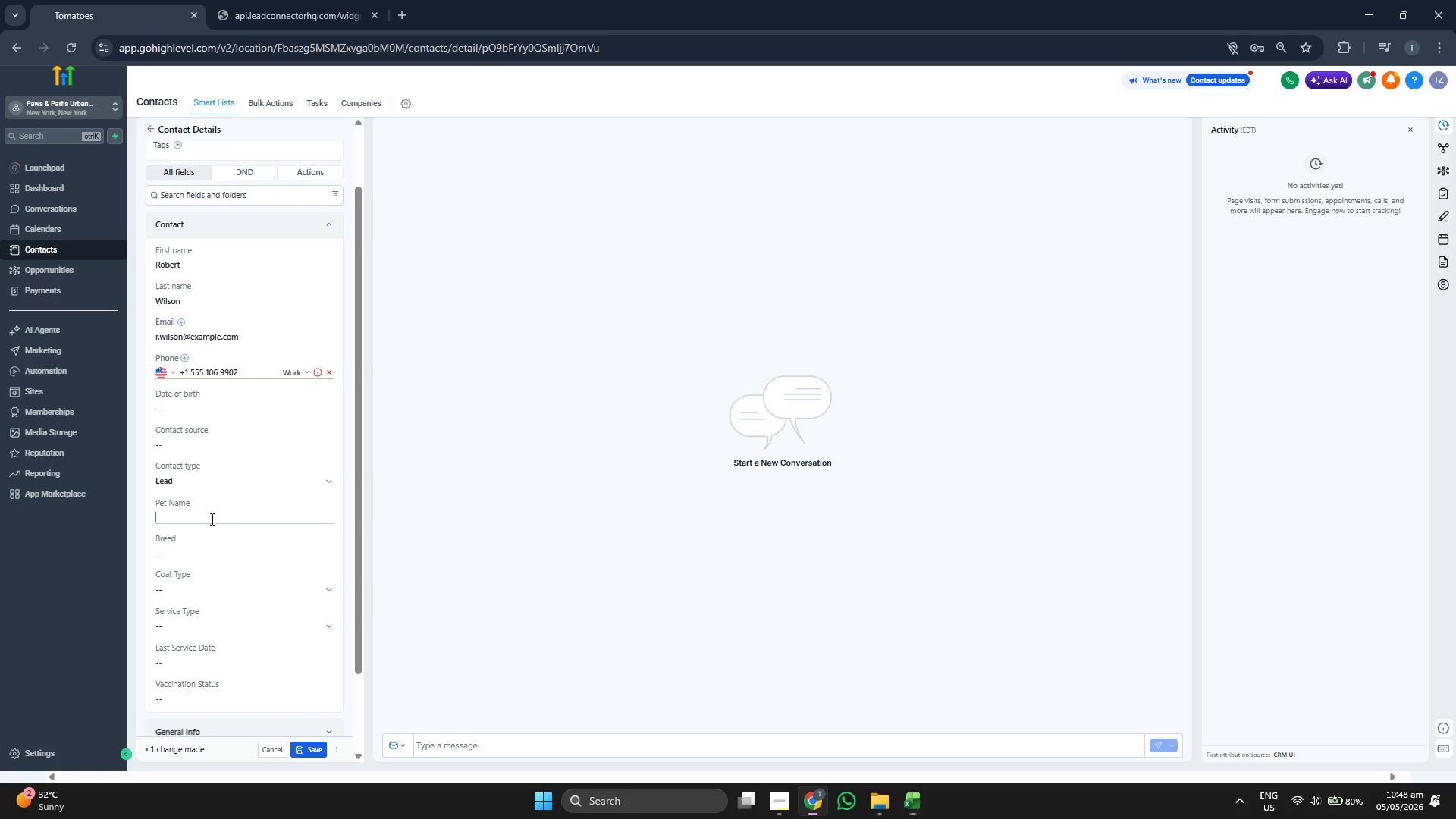 
key(Control+ControlLeft)
 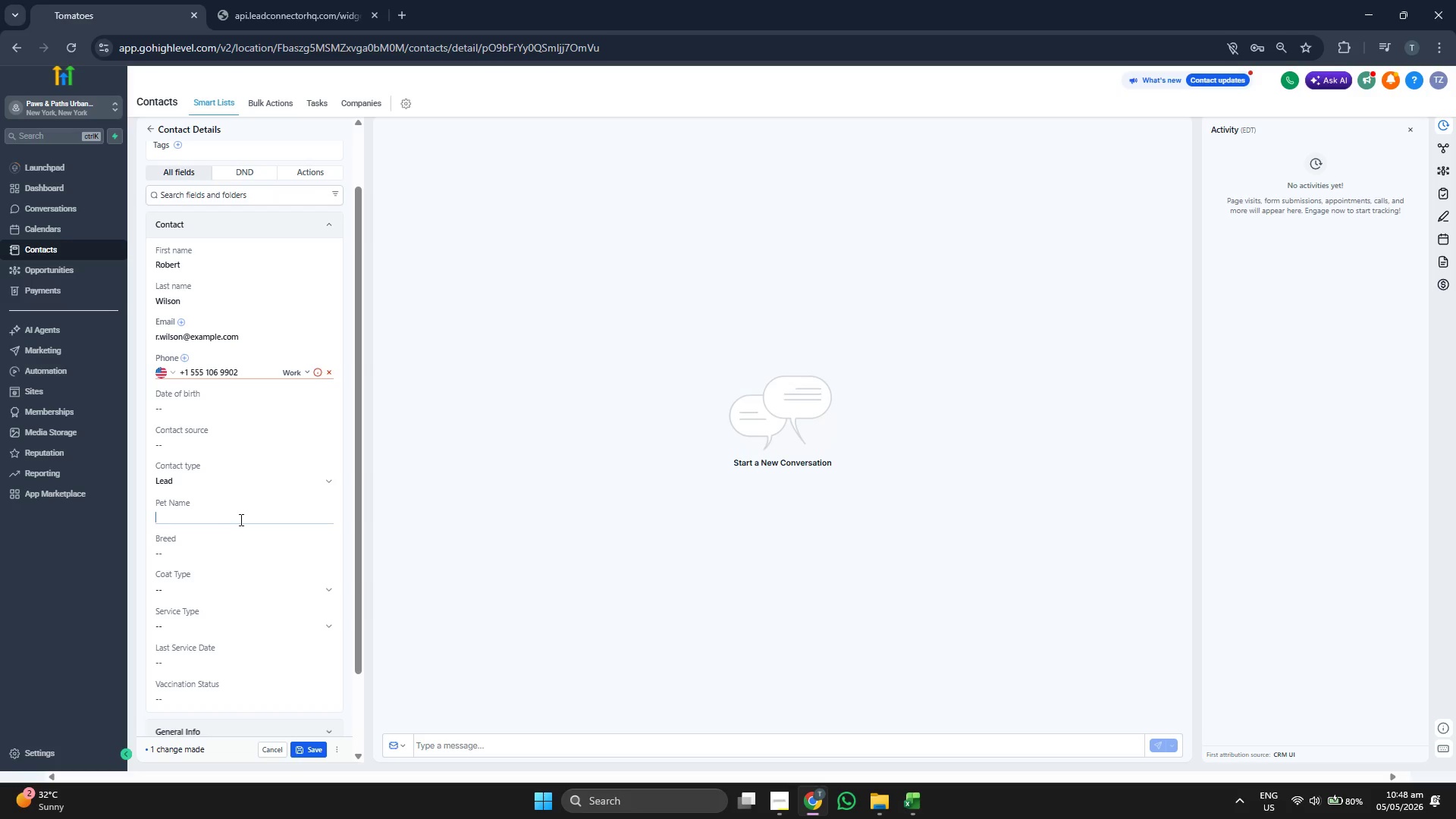 
key(Control+V)
 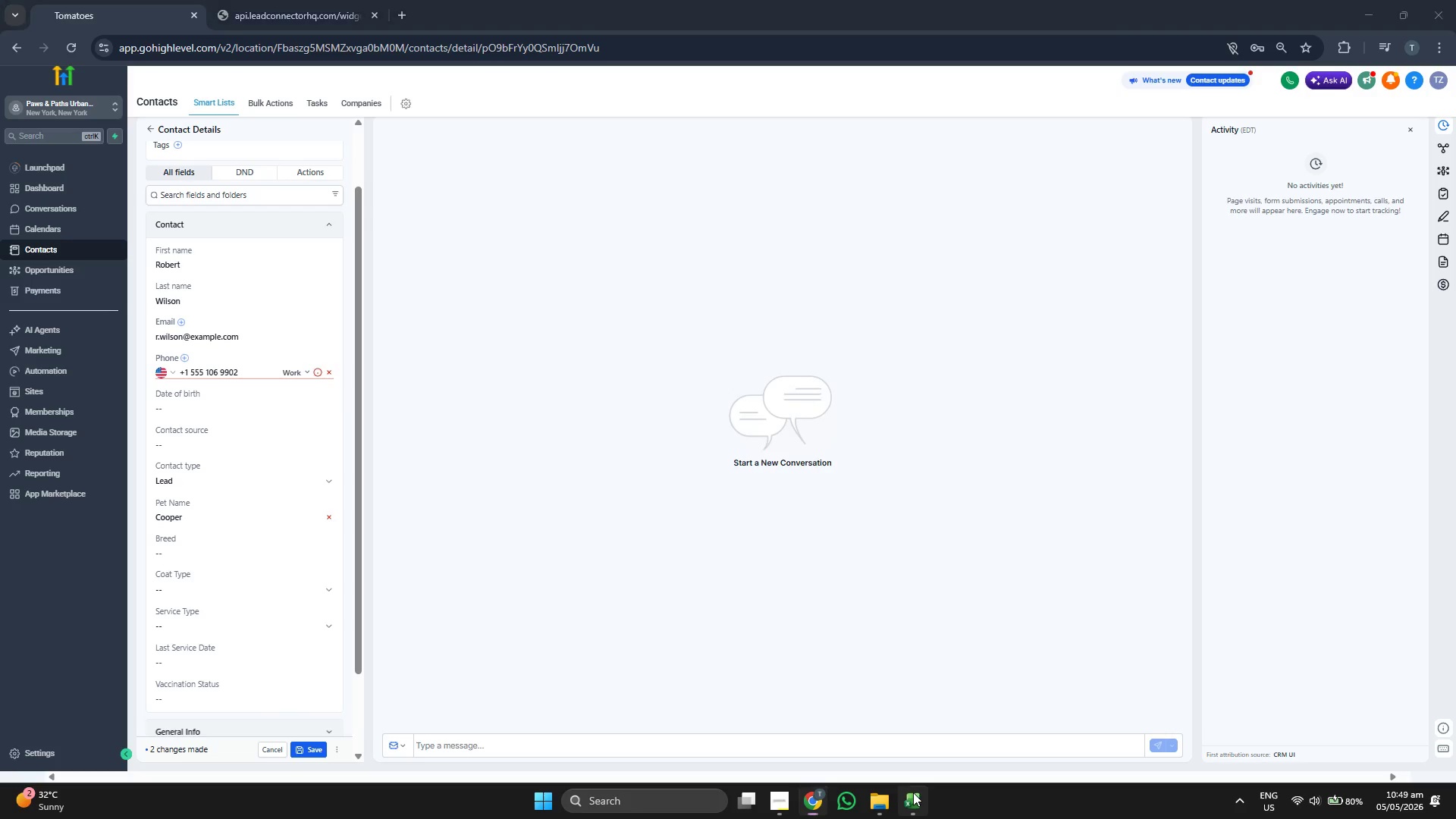 
key(ArrowRight)
 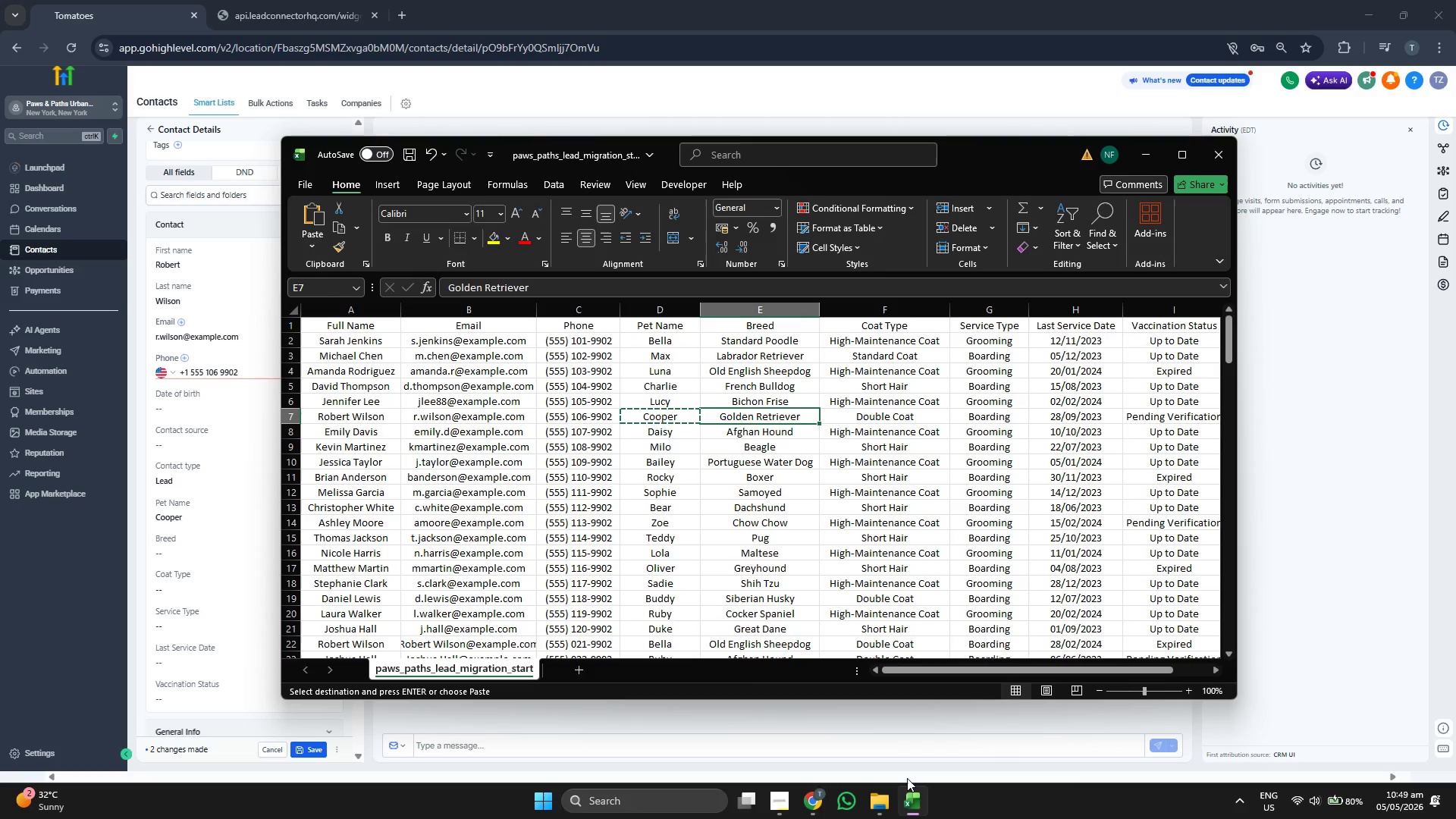 
key(Control+ControlLeft)
 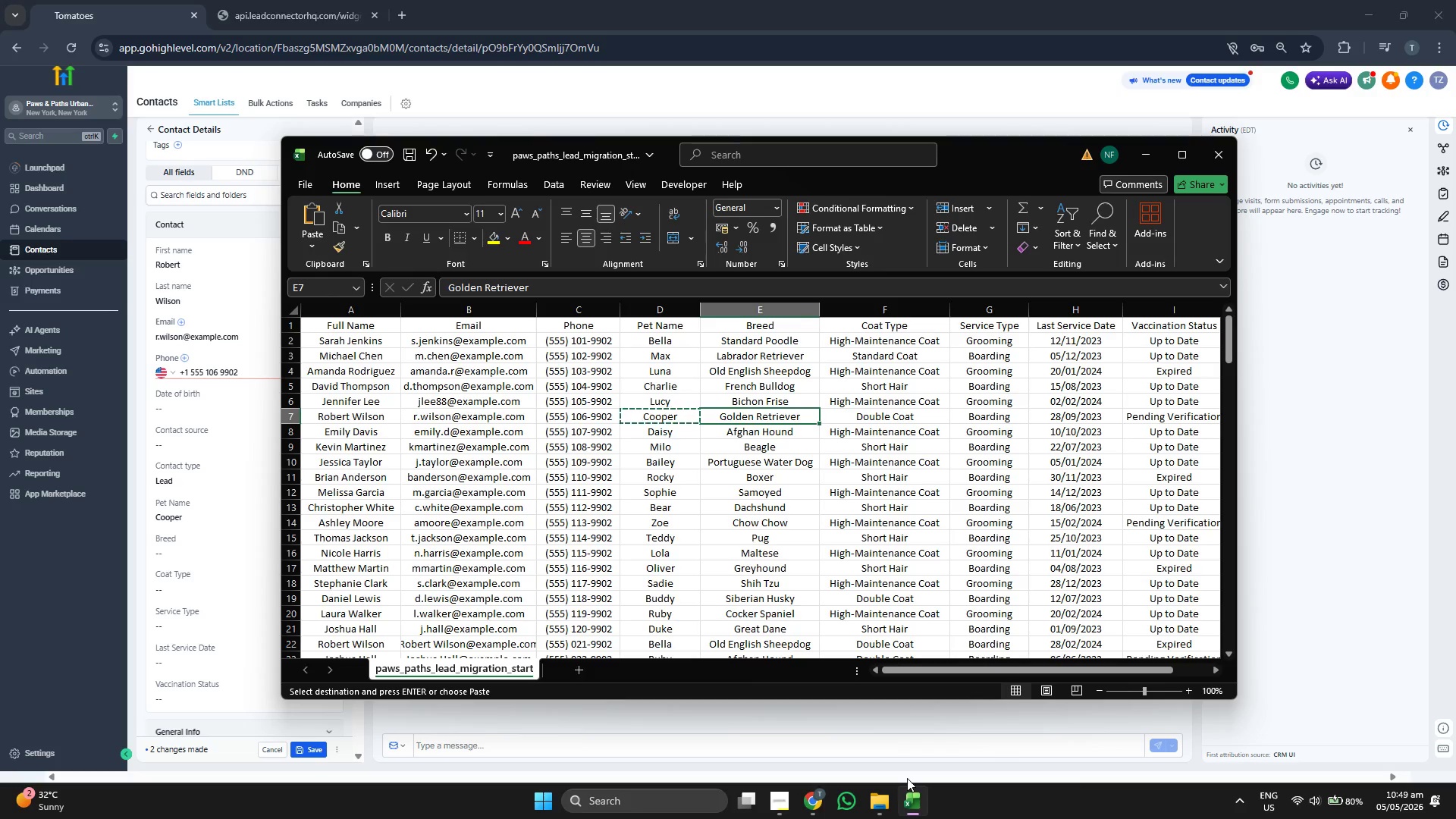 
key(Control+C)
 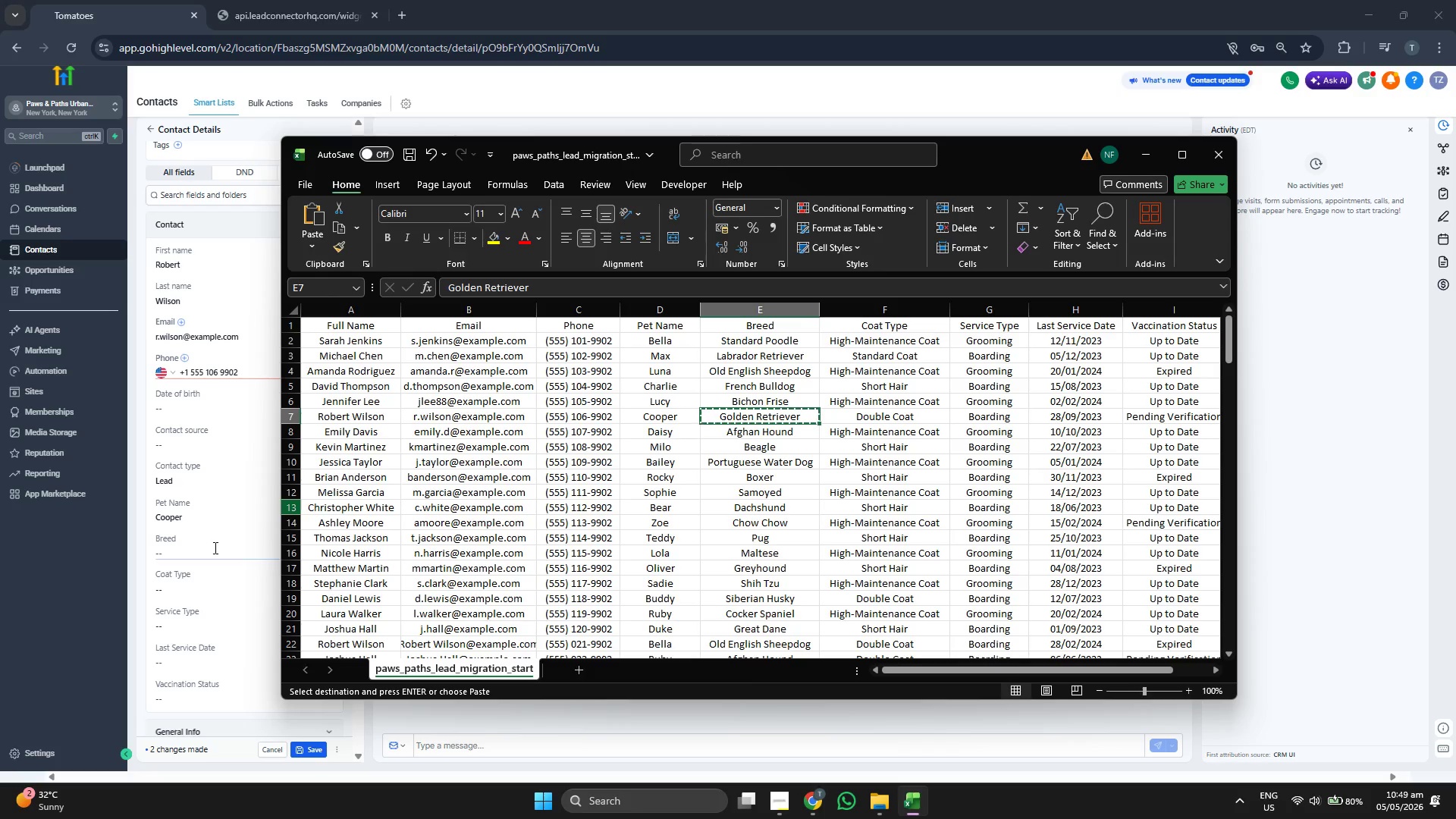 
left_click([215, 549])
 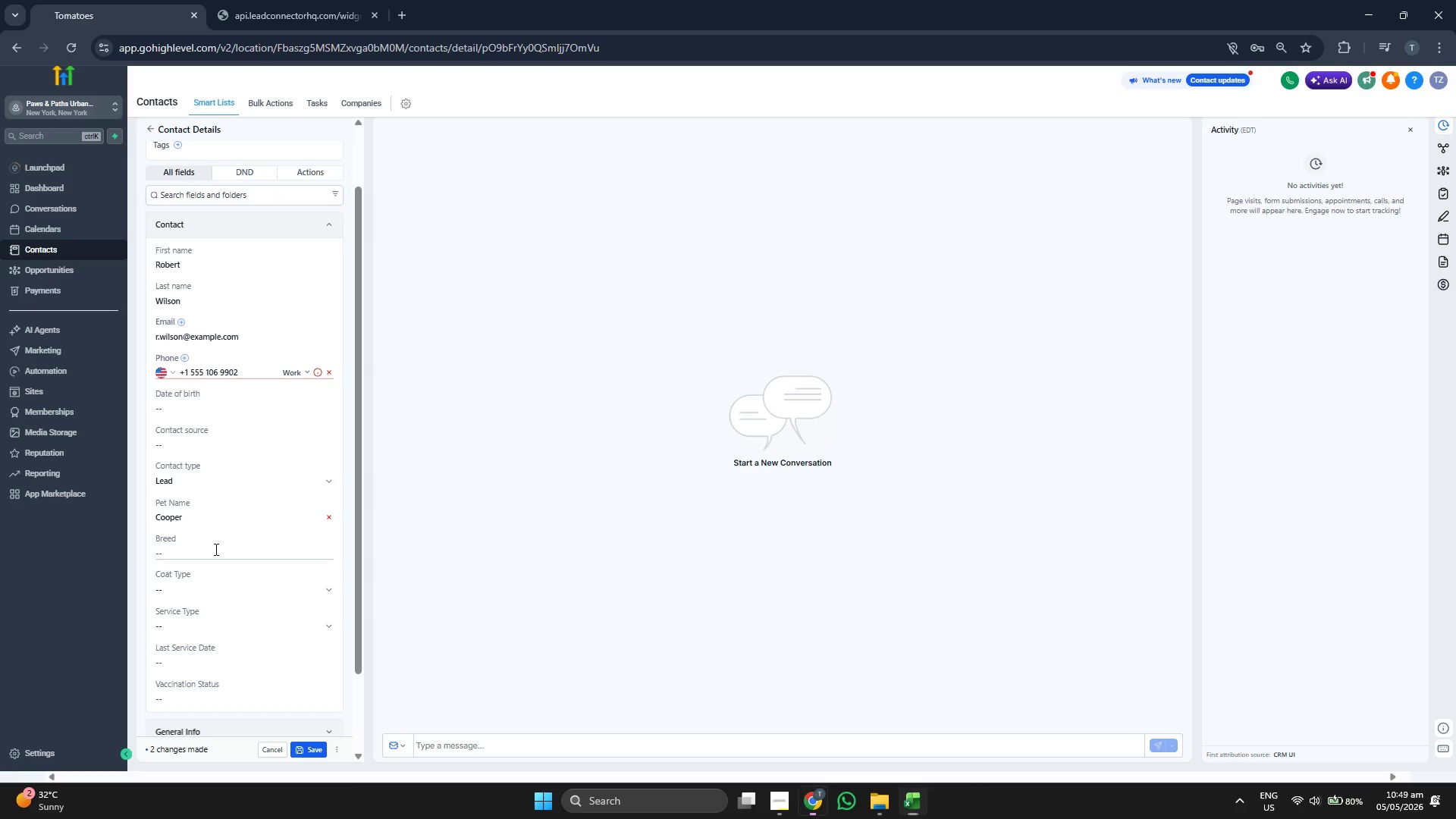 
key(Control+V)
 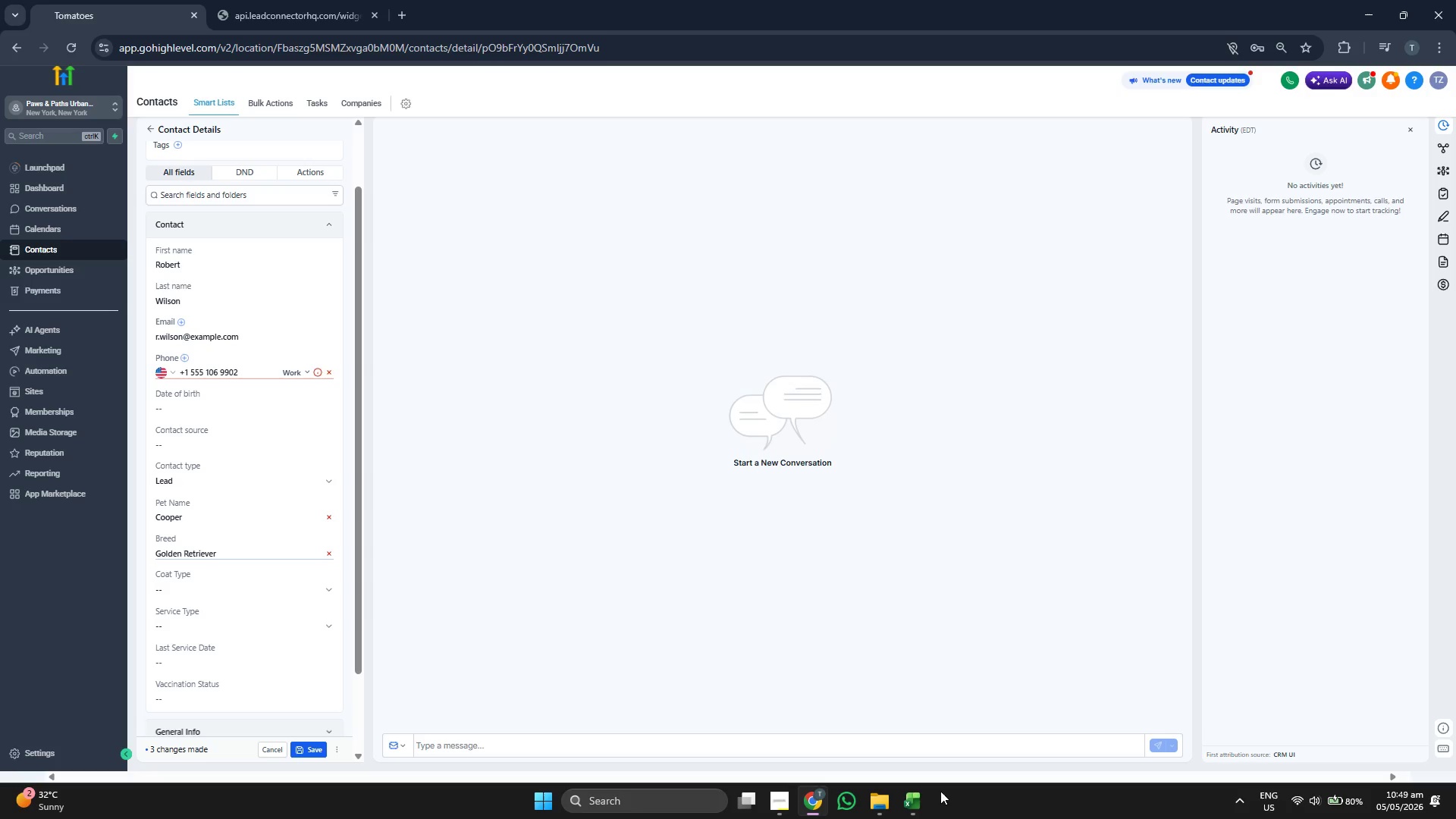 
left_click([922, 806])
 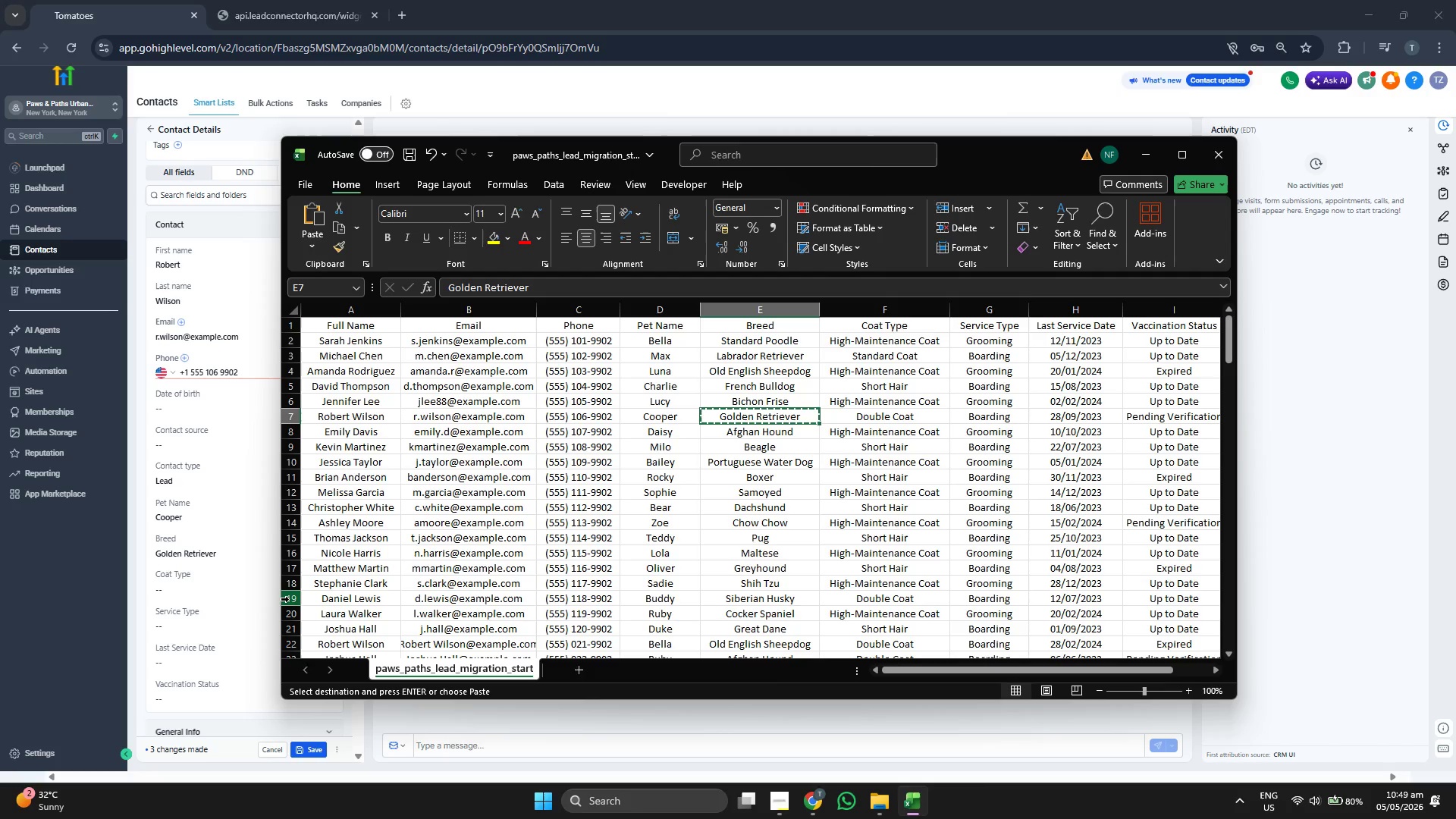 
left_click([174, 594])
 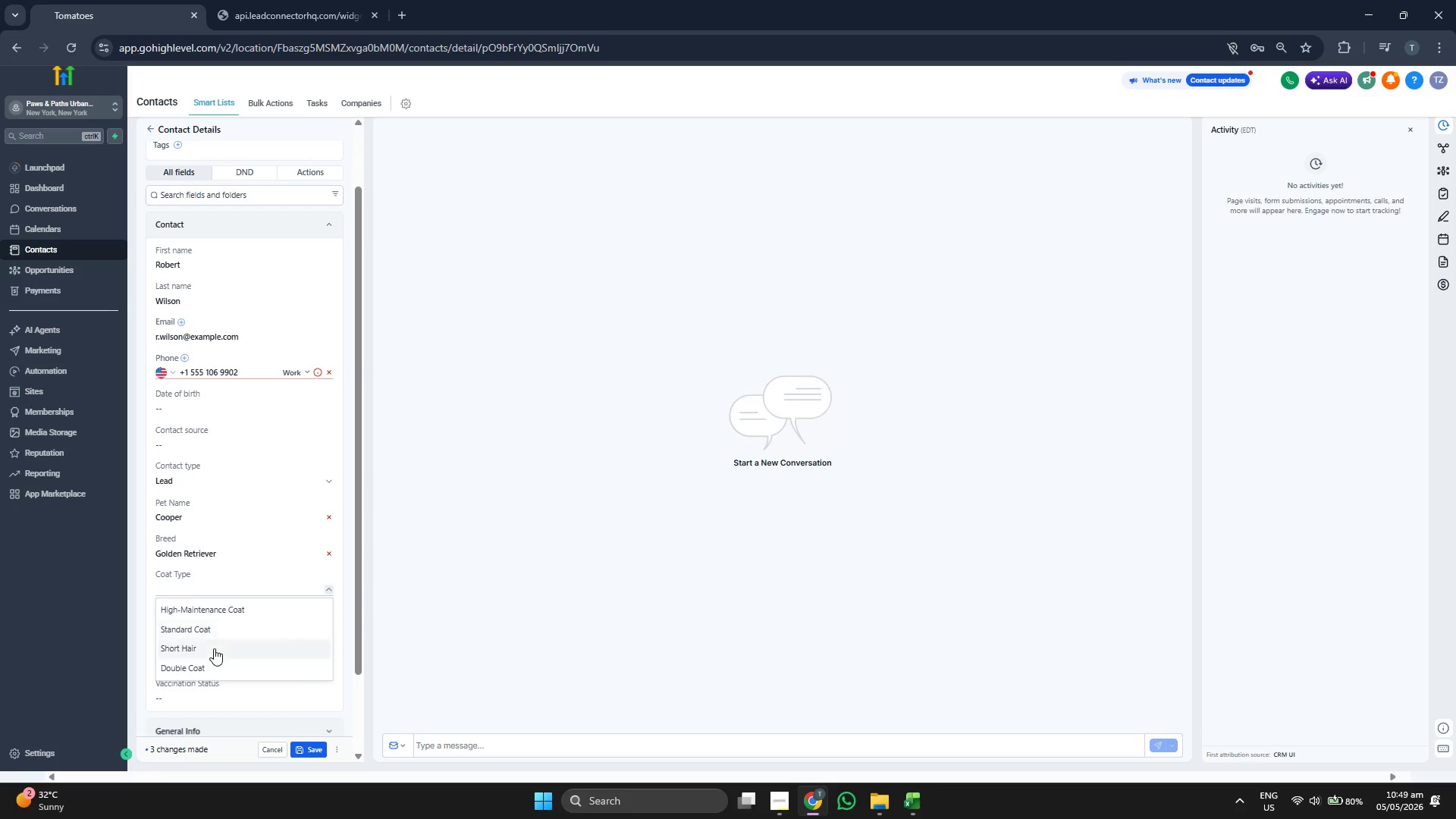 
left_click([215, 664])
 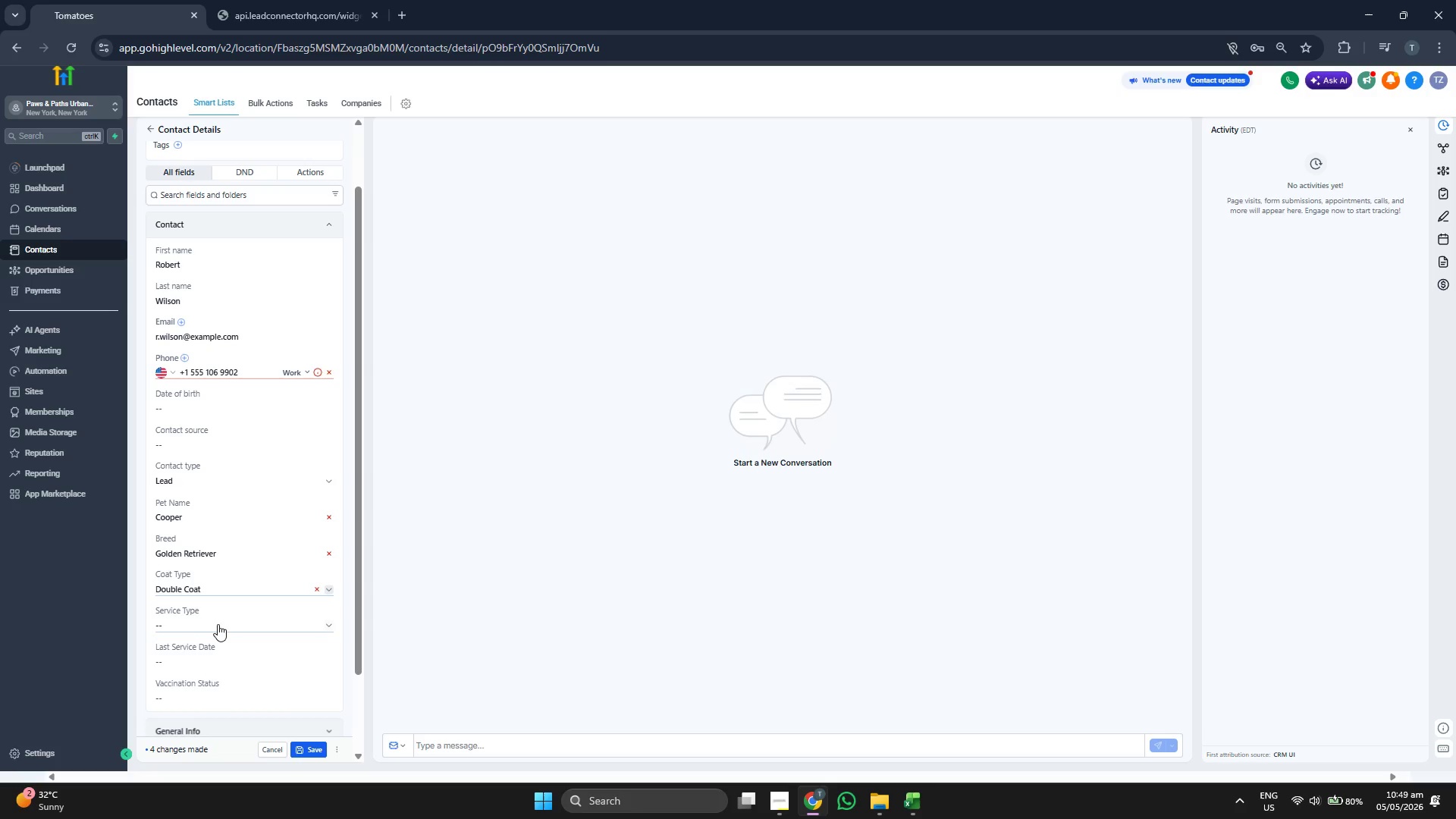 
left_click([218, 623])
 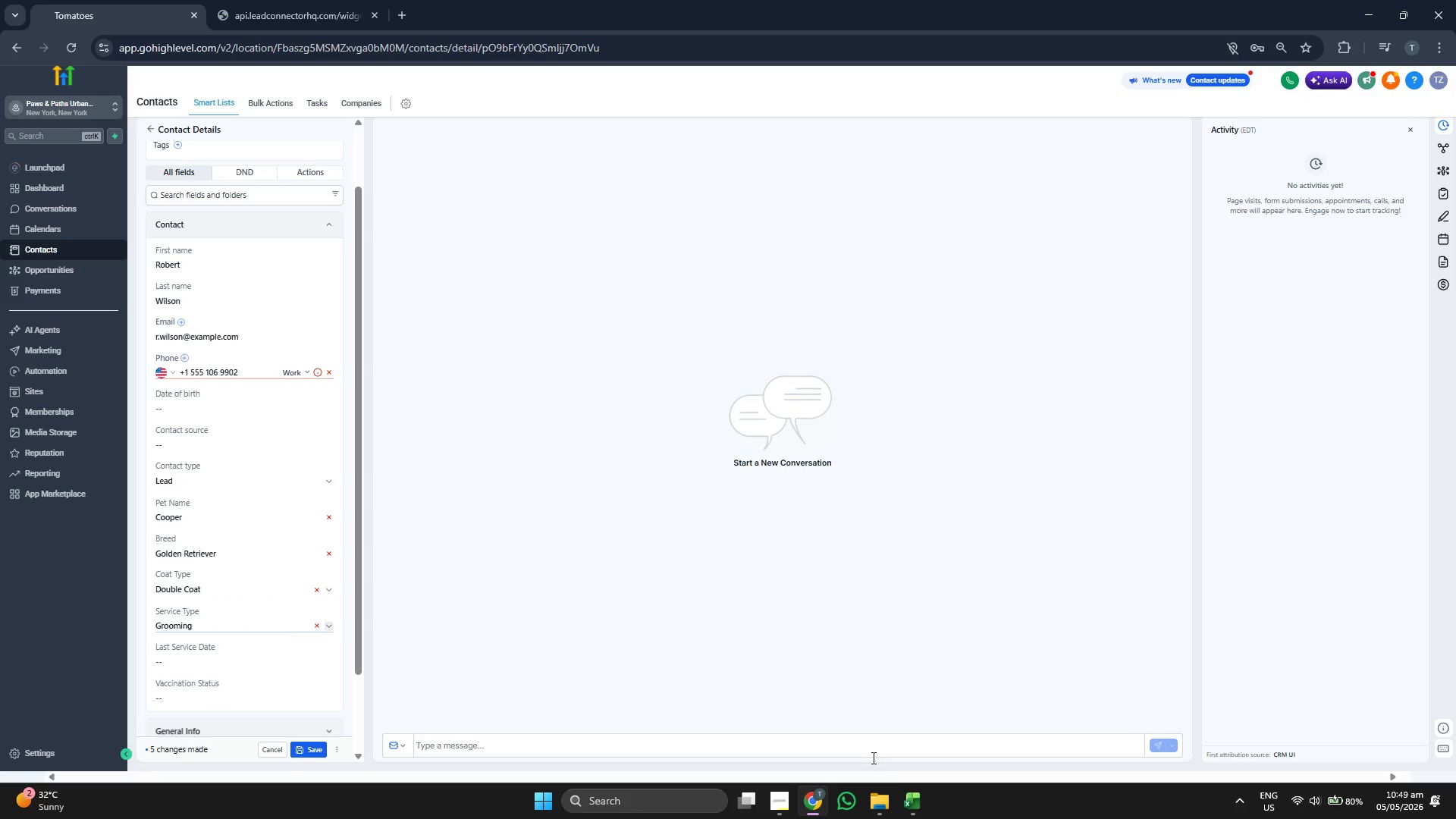 
left_click([909, 798])
 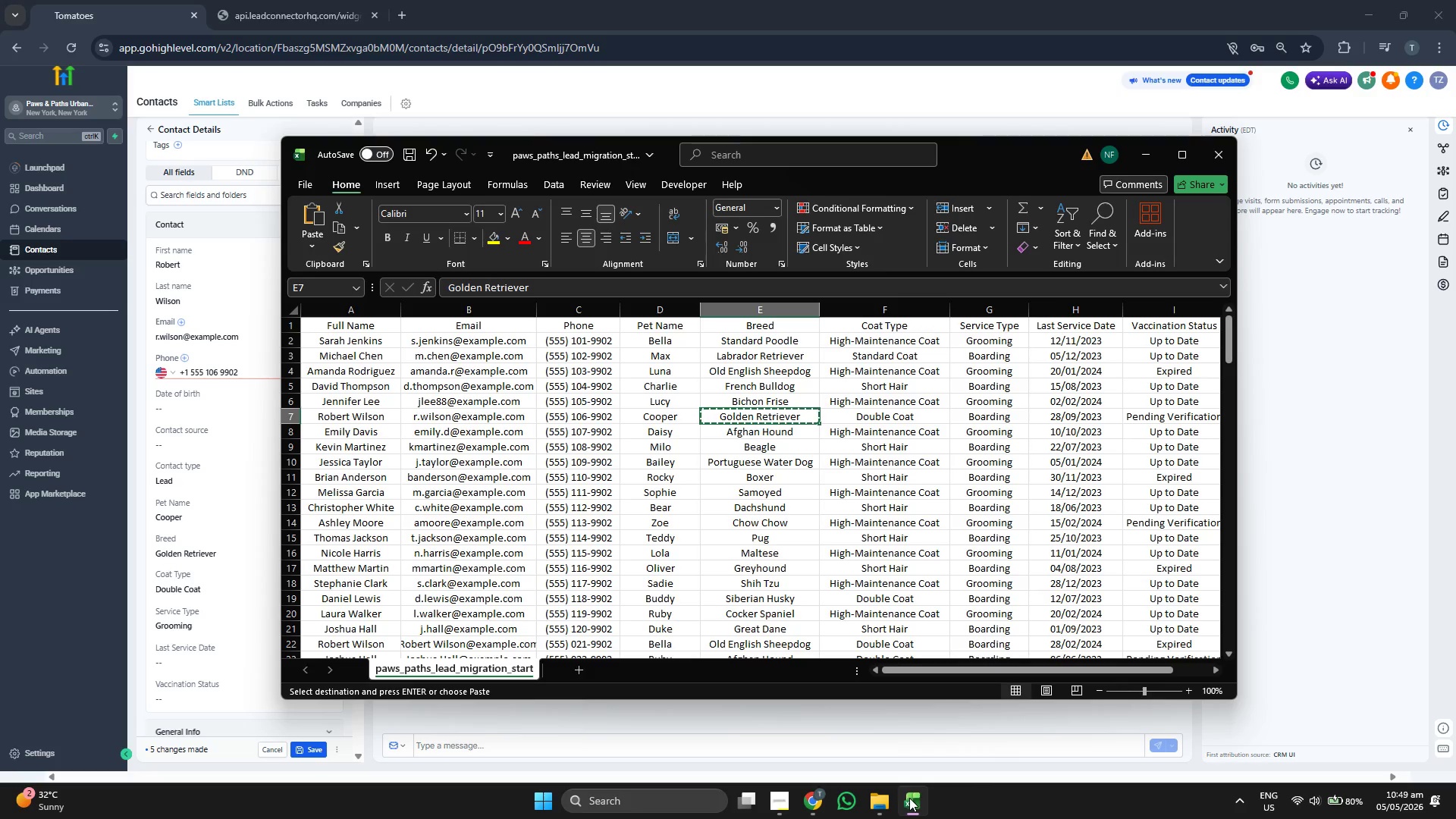 
key(ArrowRight)
 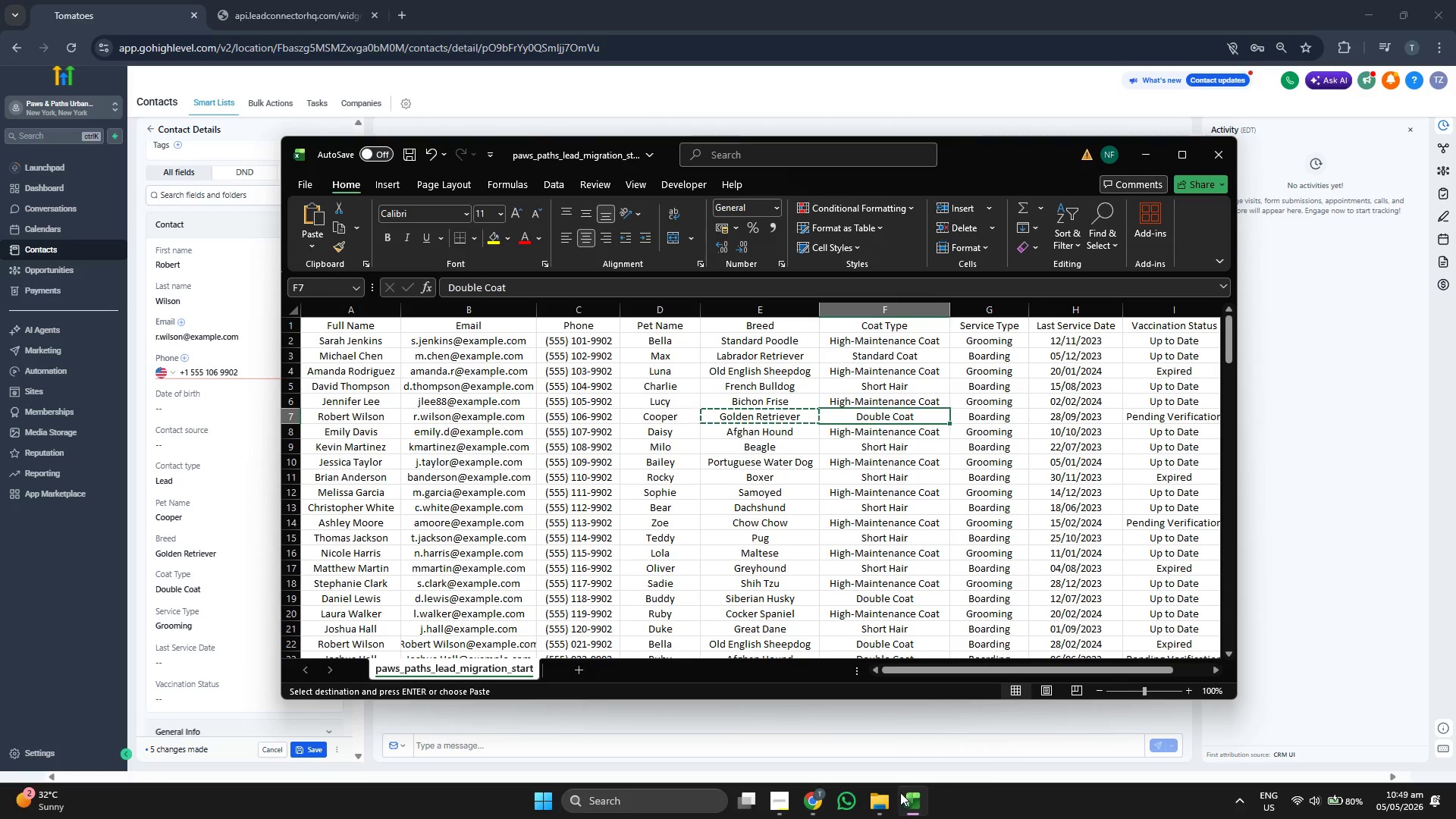 
key(ArrowRight)
 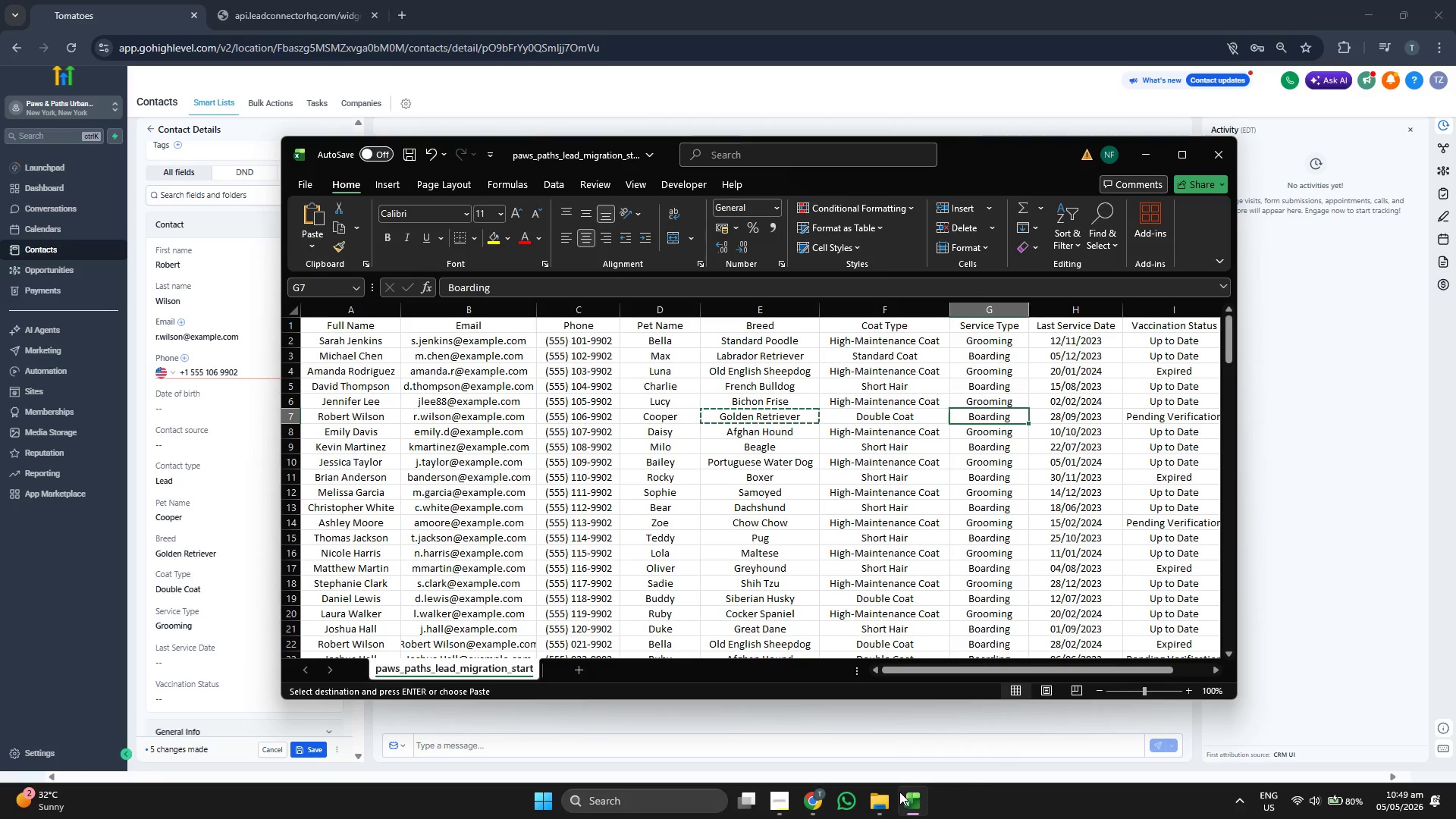 
key(ArrowRight)
 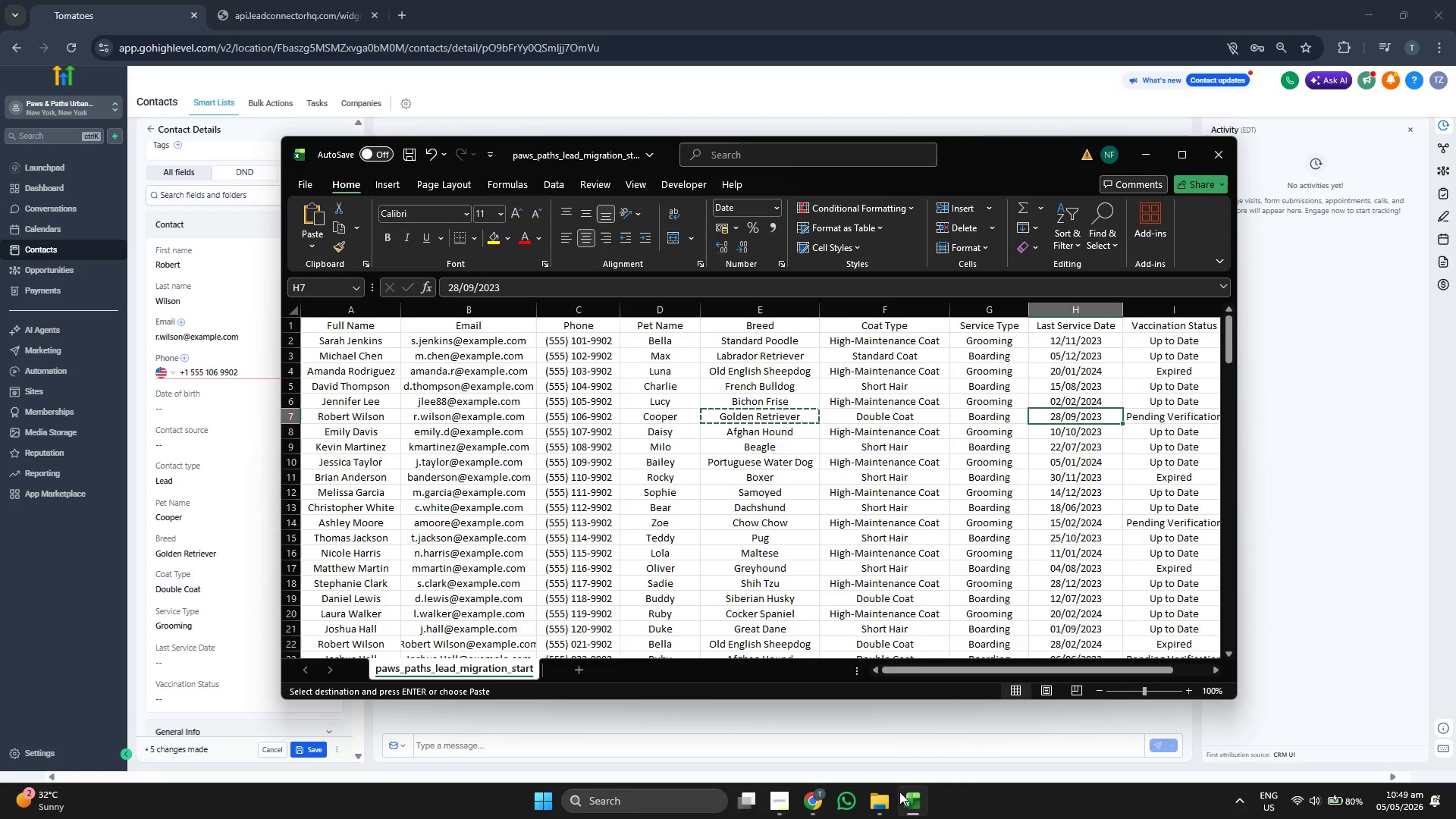 
key(ArrowRight)
 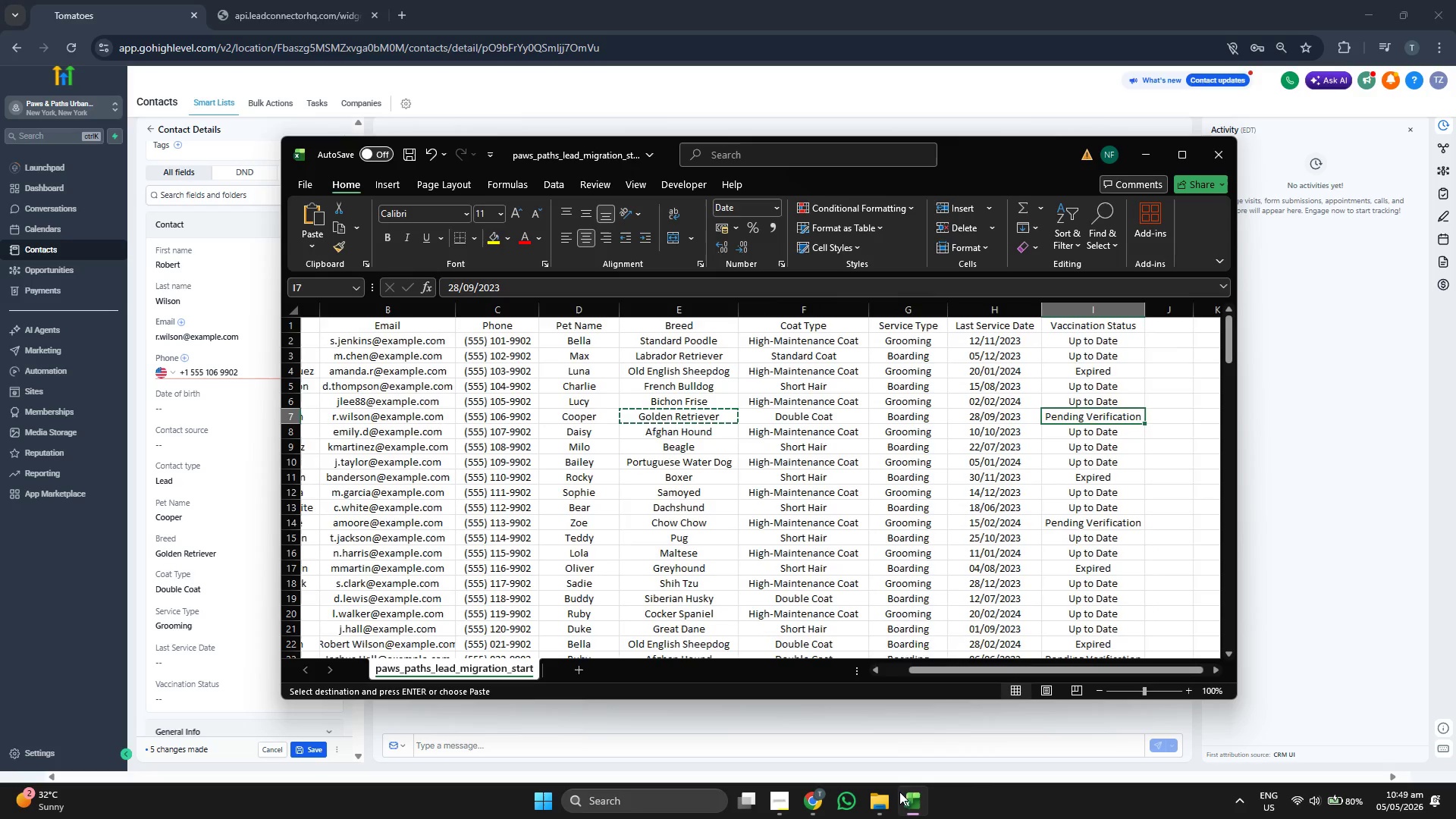 
key(Control+ControlLeft)
 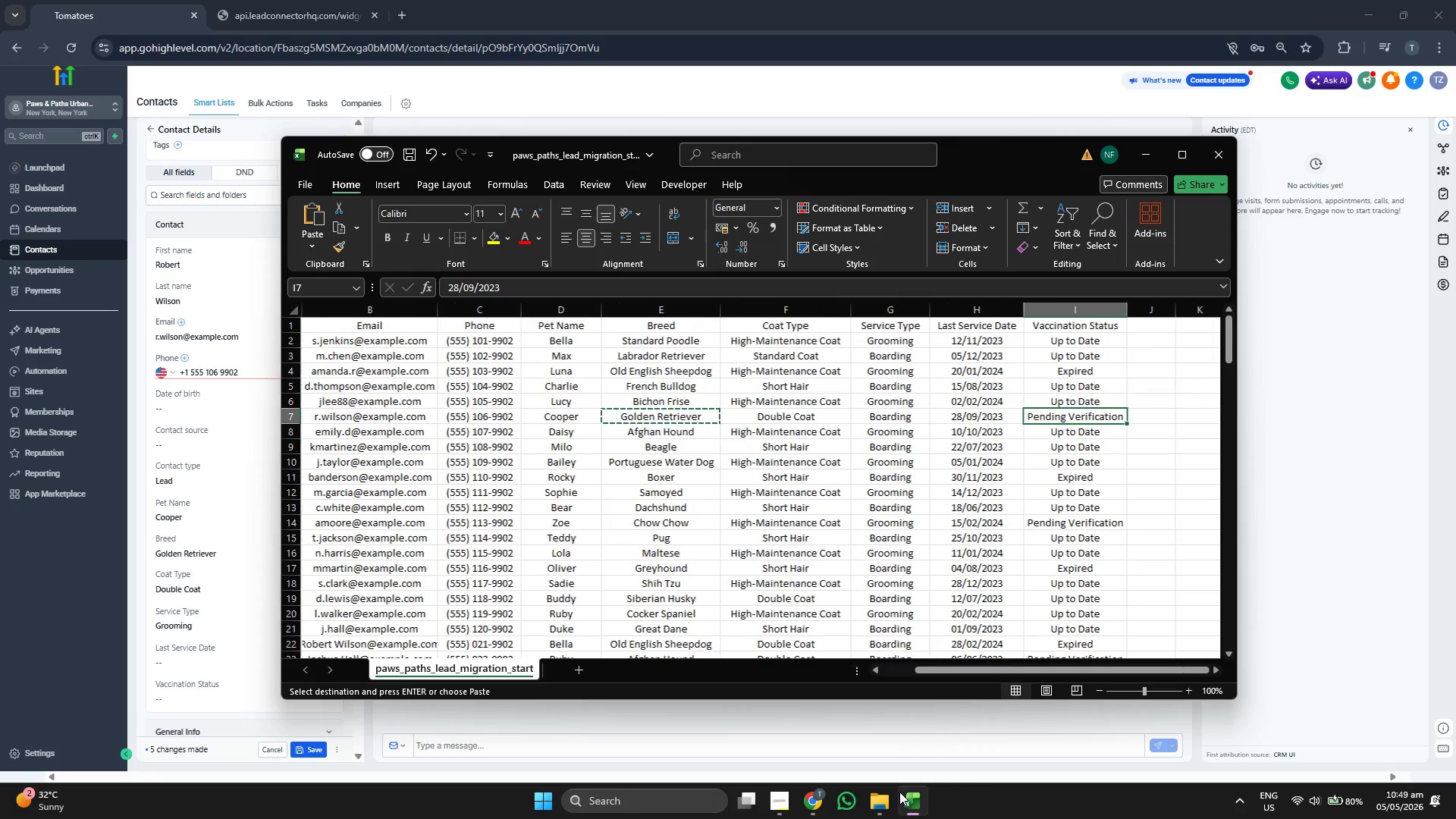 
key(Control+C)
 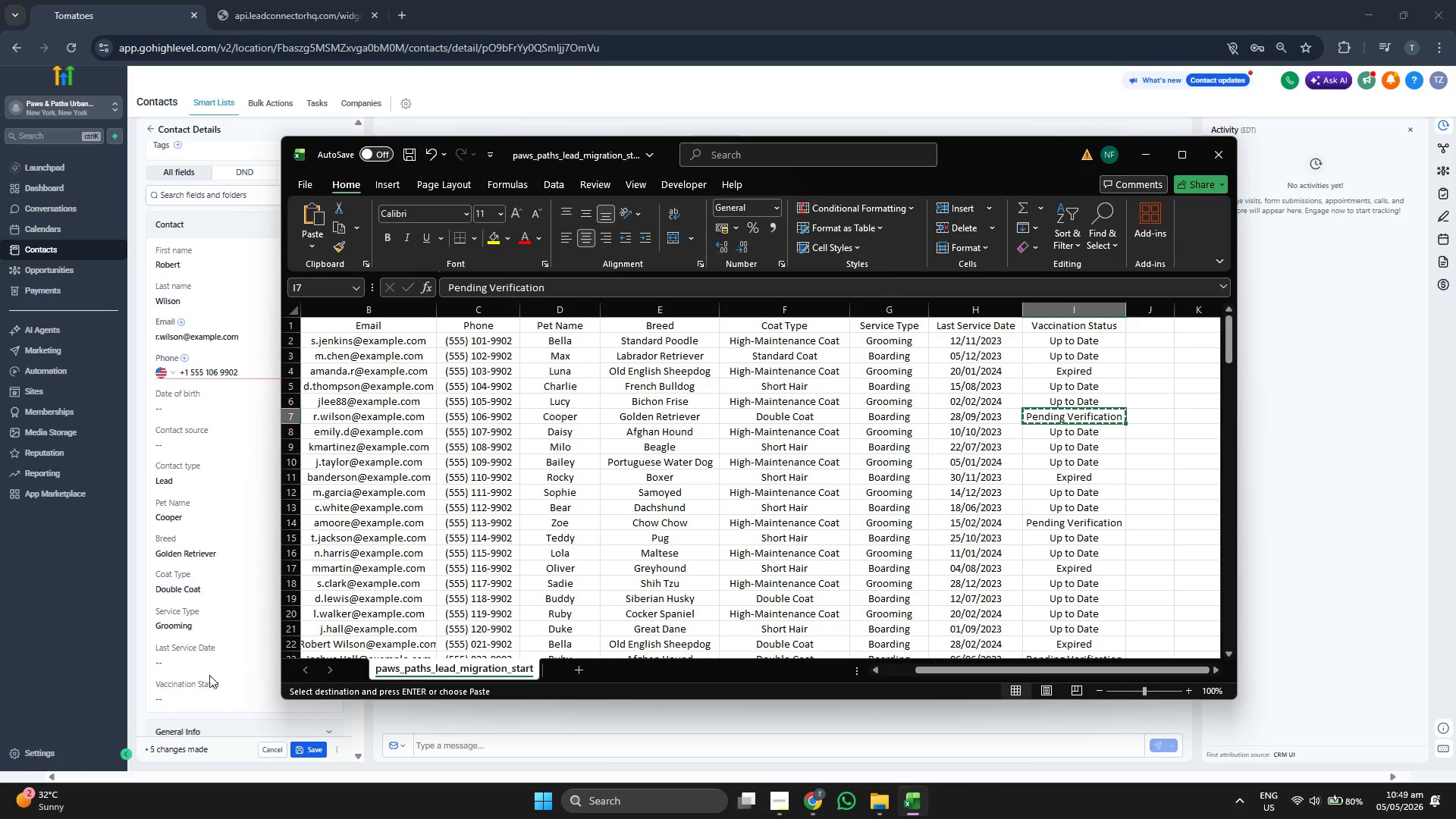 
left_click([209, 701])
 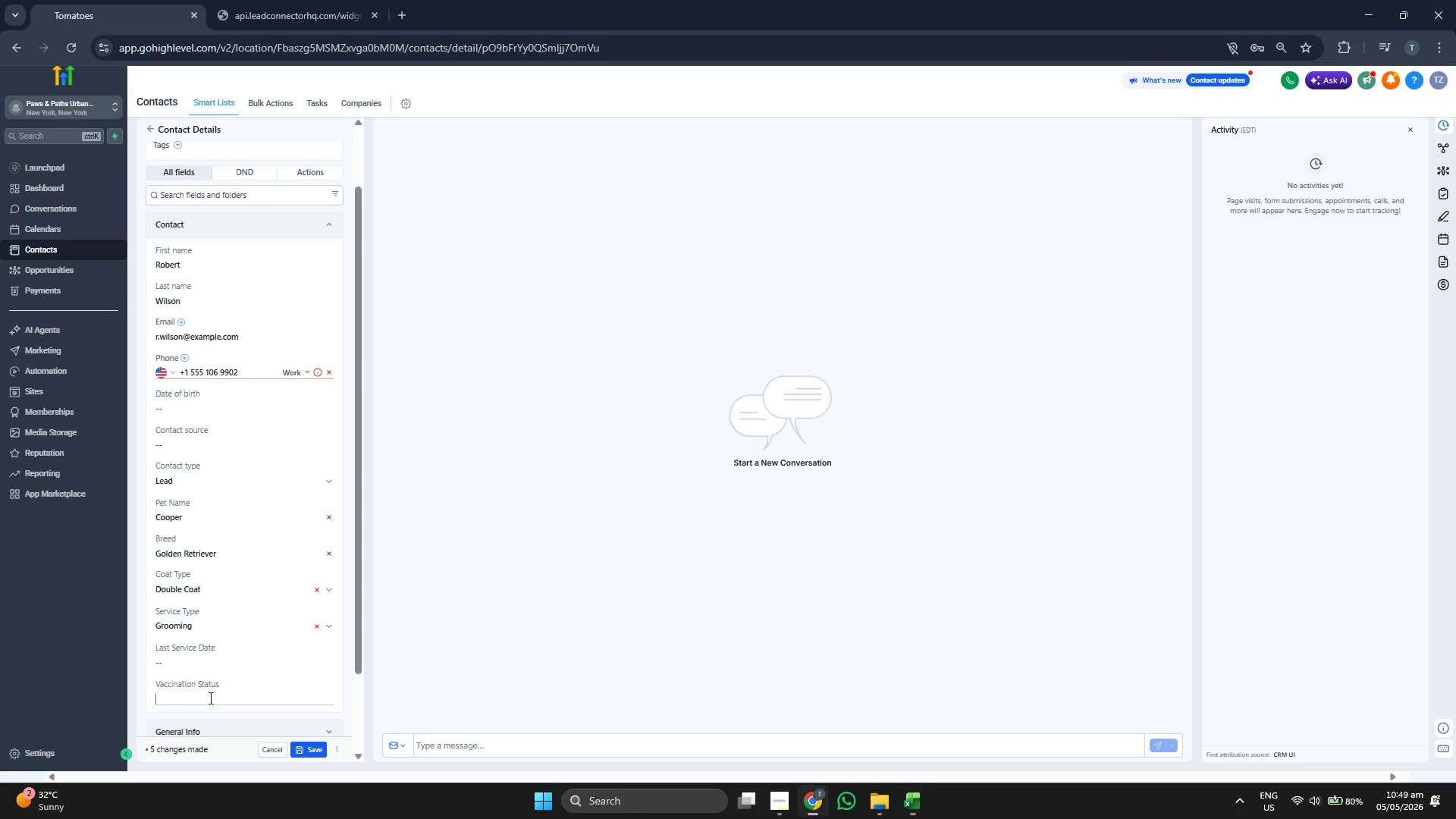 
key(Control+ControlLeft)
 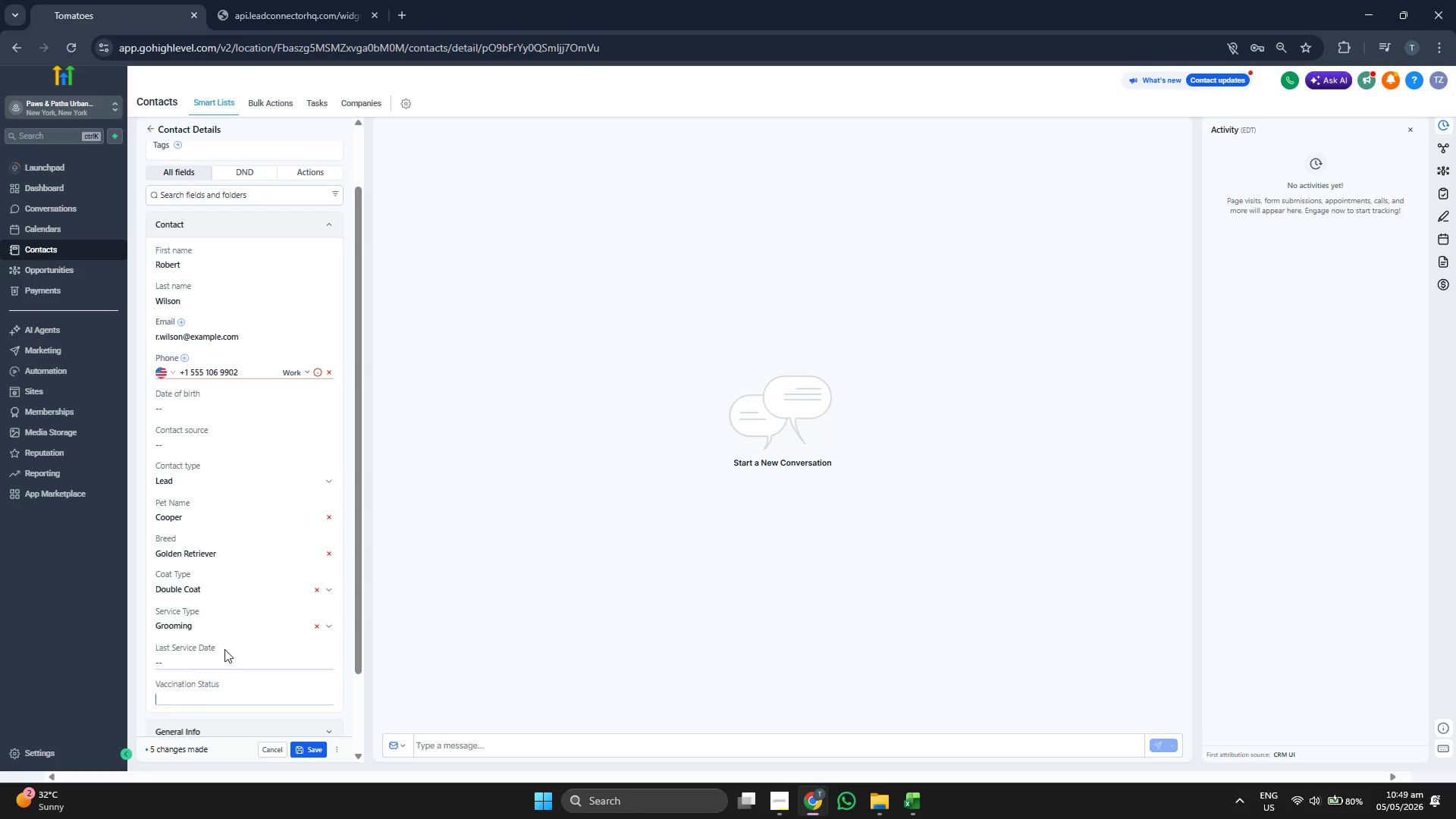 
key(Control+V)
 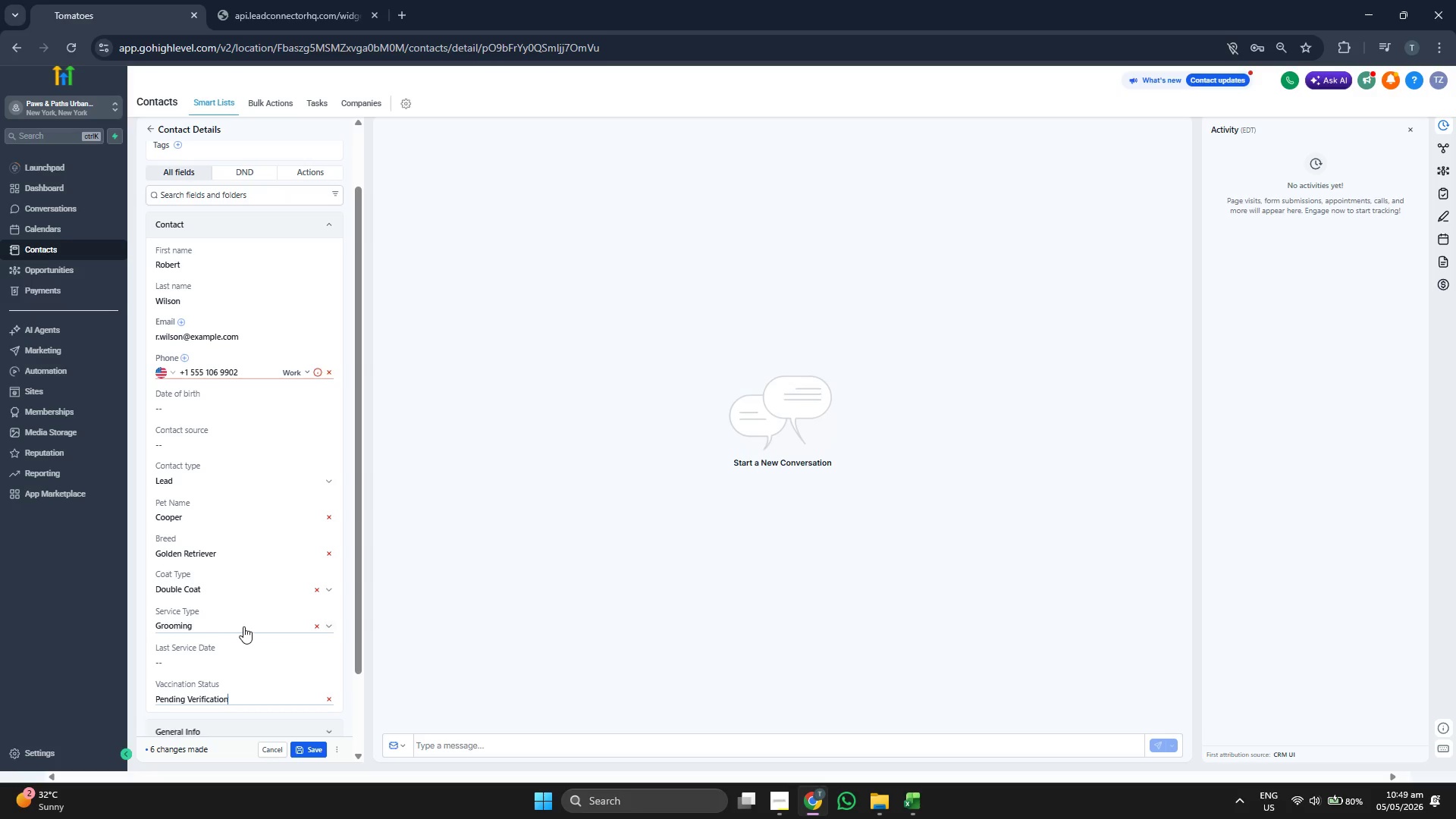 
left_click([243, 626])
 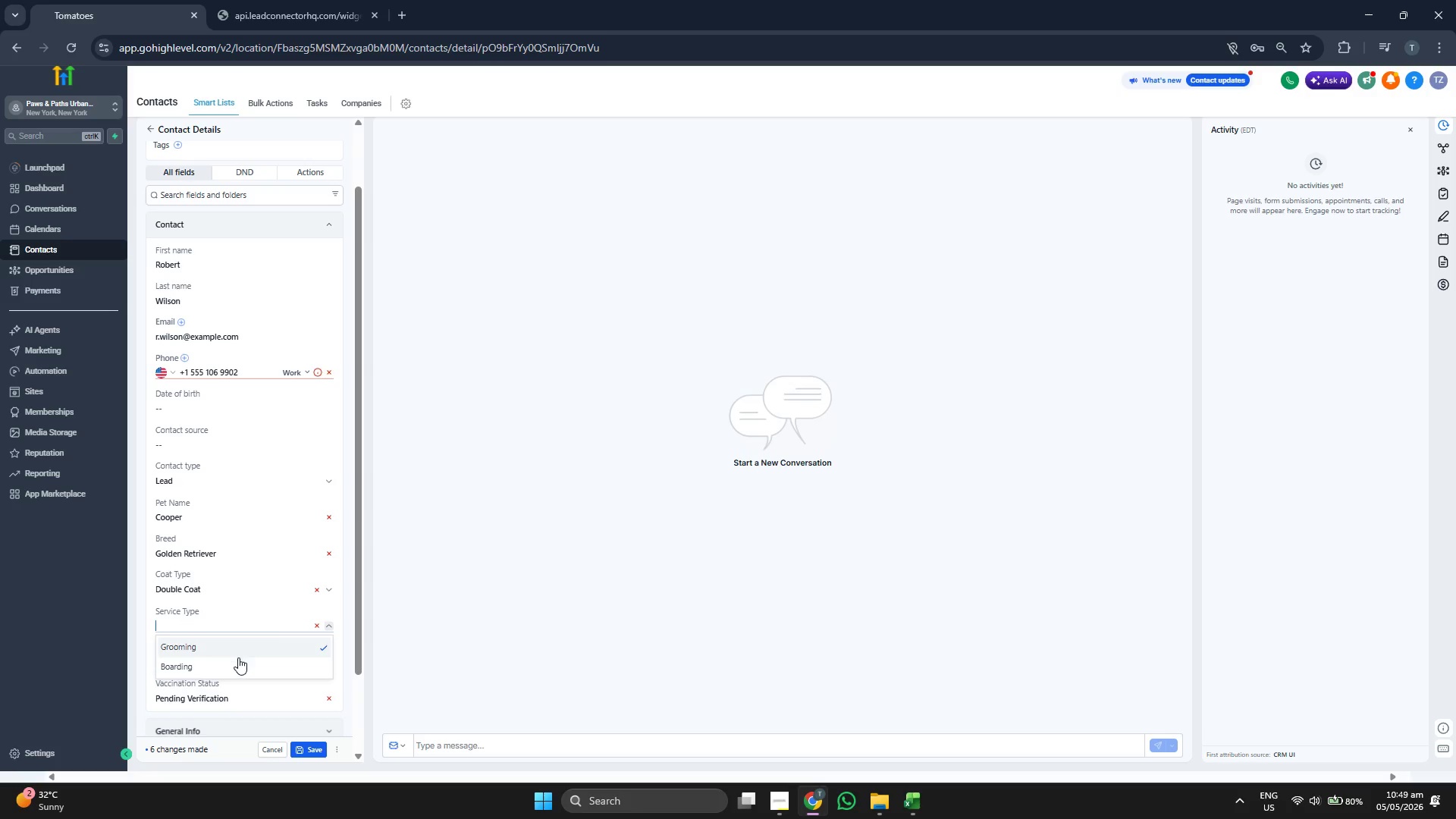 
left_click([236, 665])
 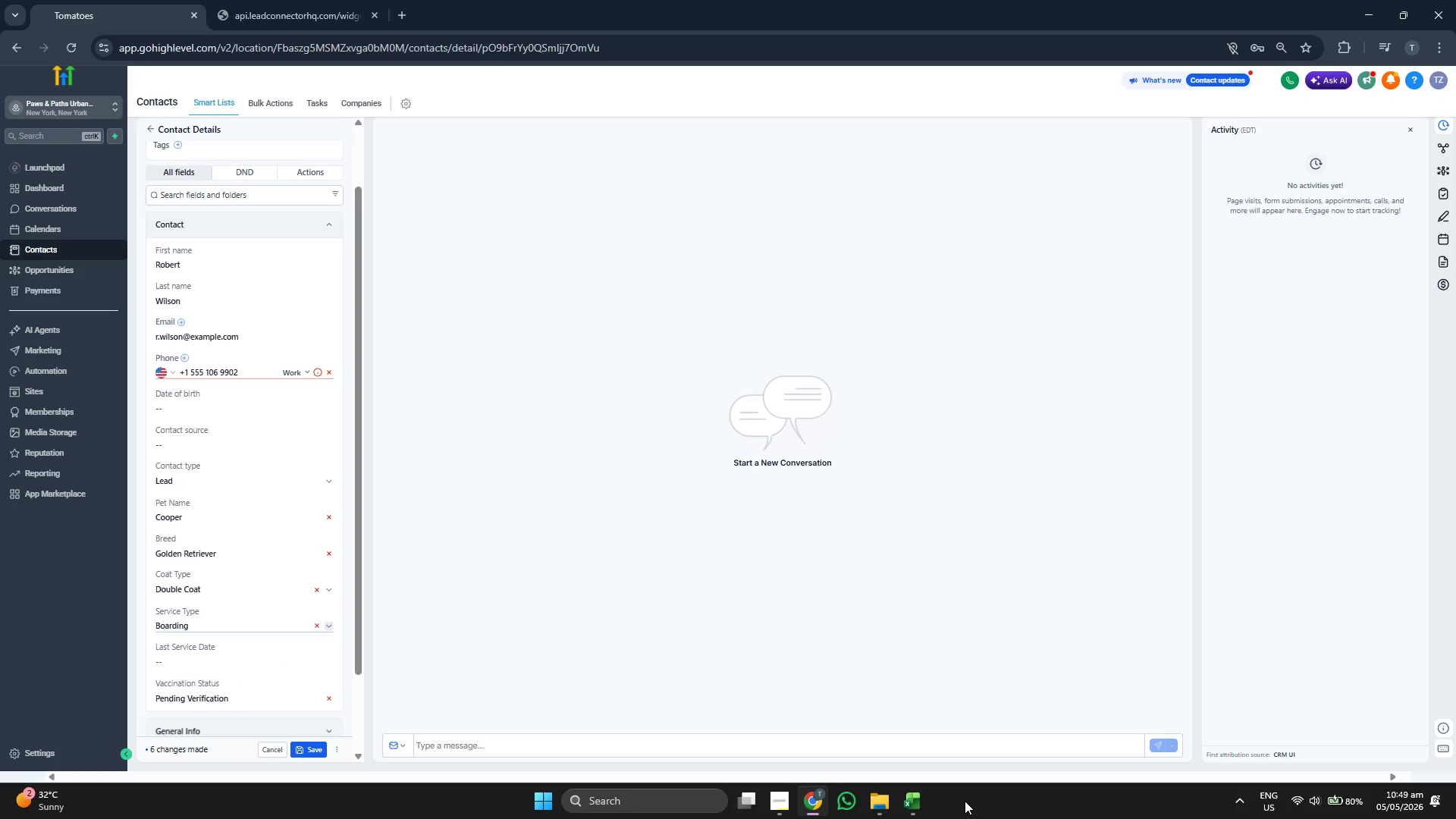 
left_click([921, 805])
 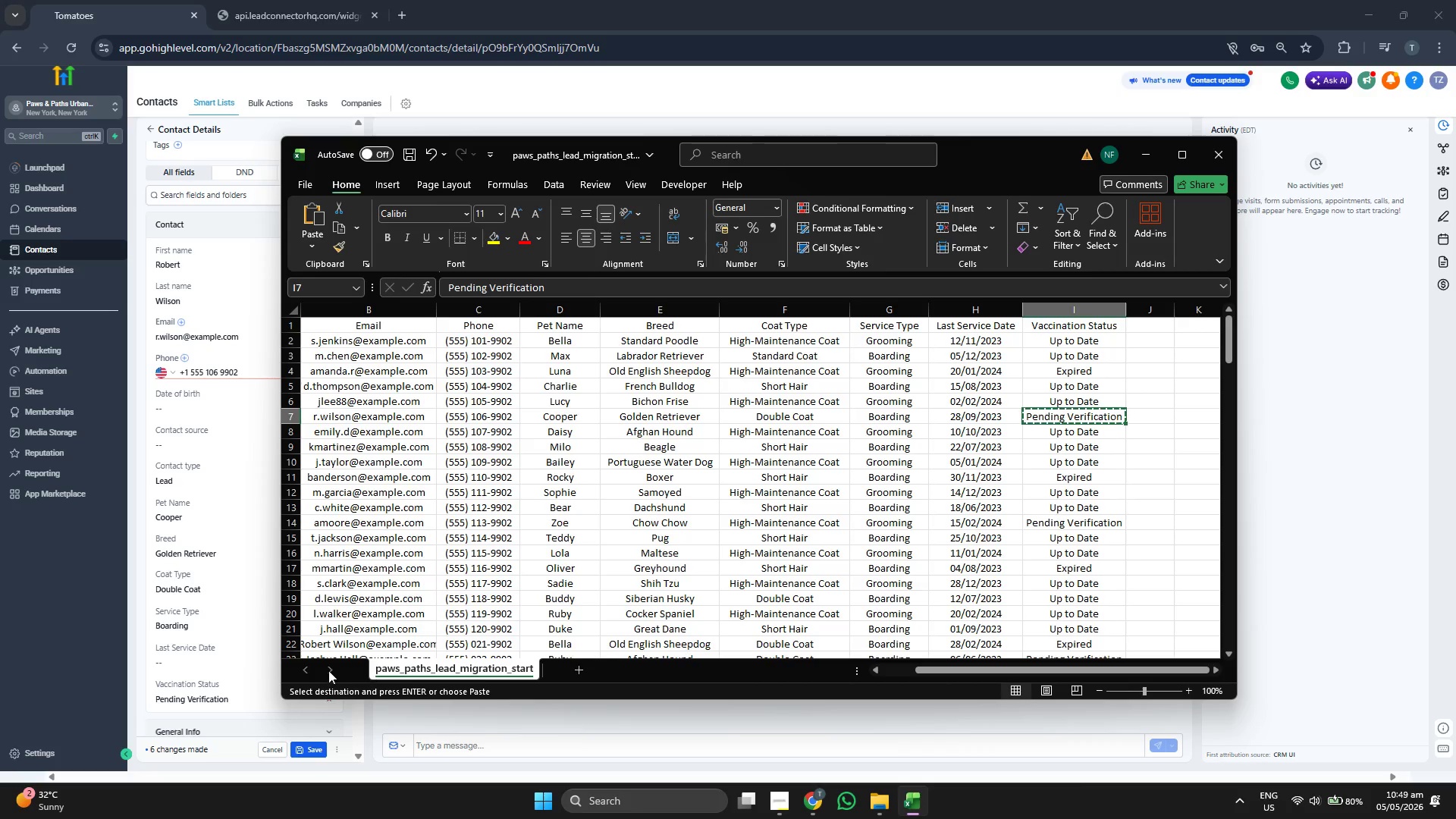 
left_click([247, 669])
 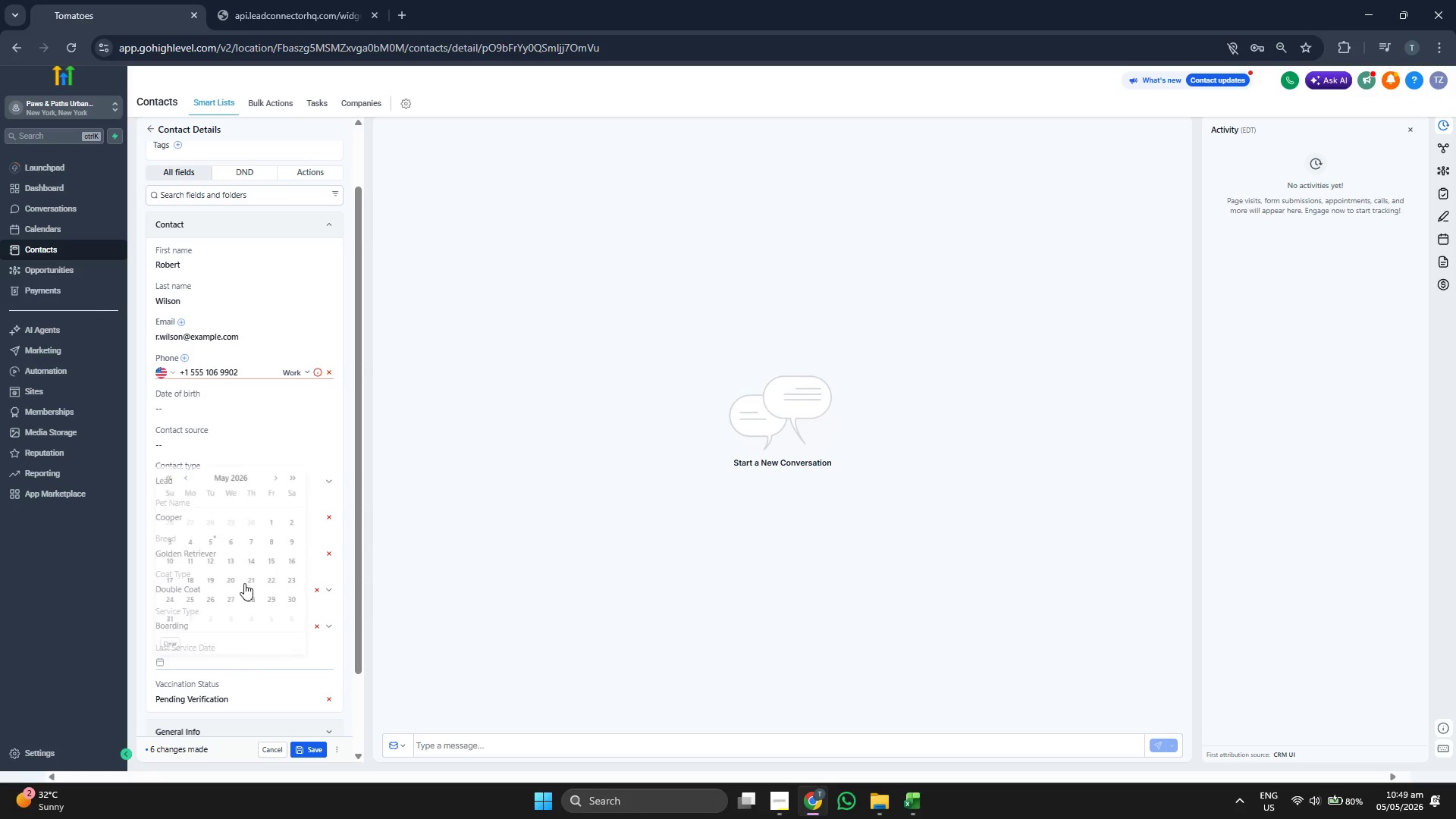 
left_click([231, 472])
 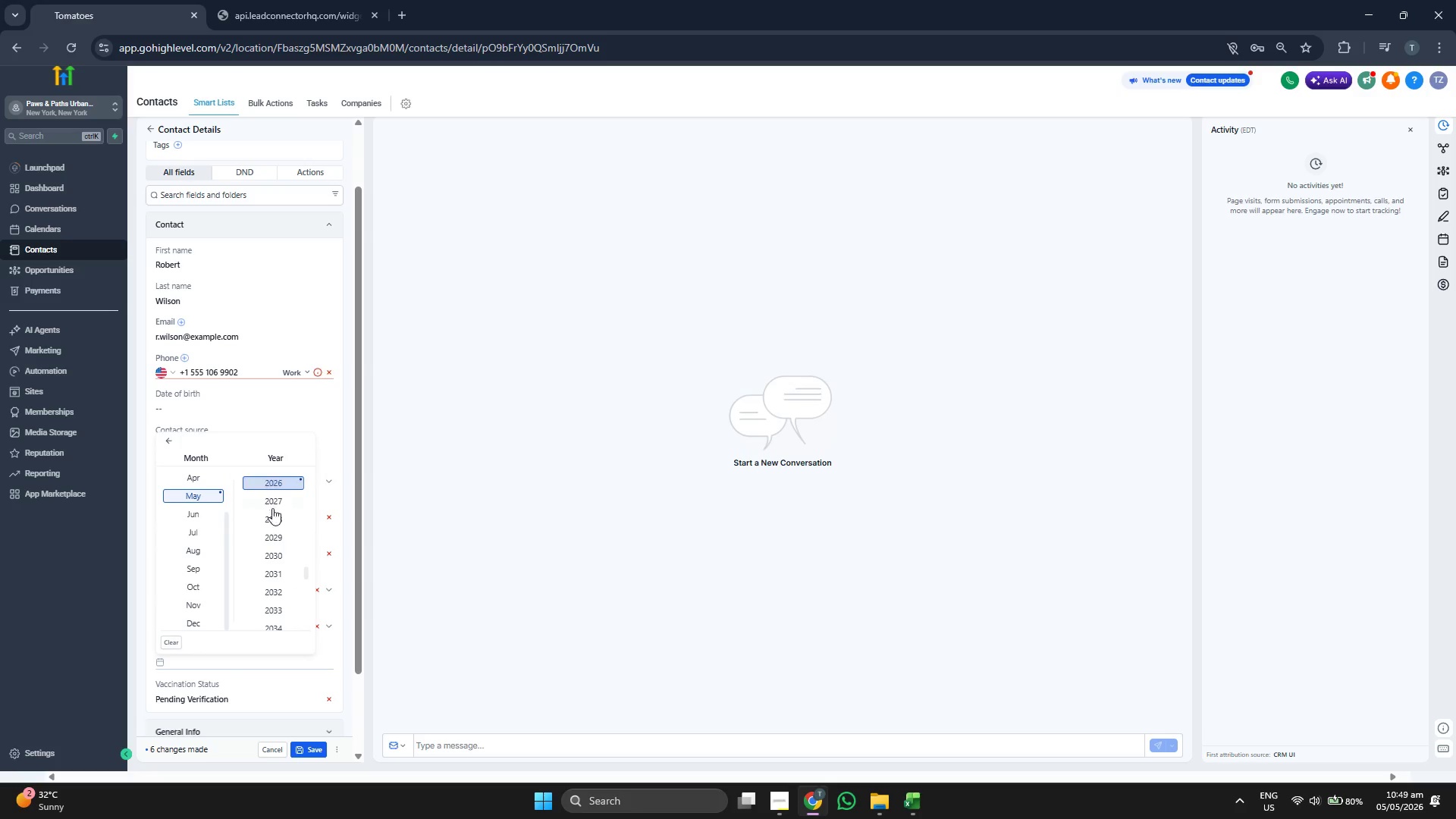 
scroll: coordinate [273, 511], scroll_direction: up, amount: 1.0
 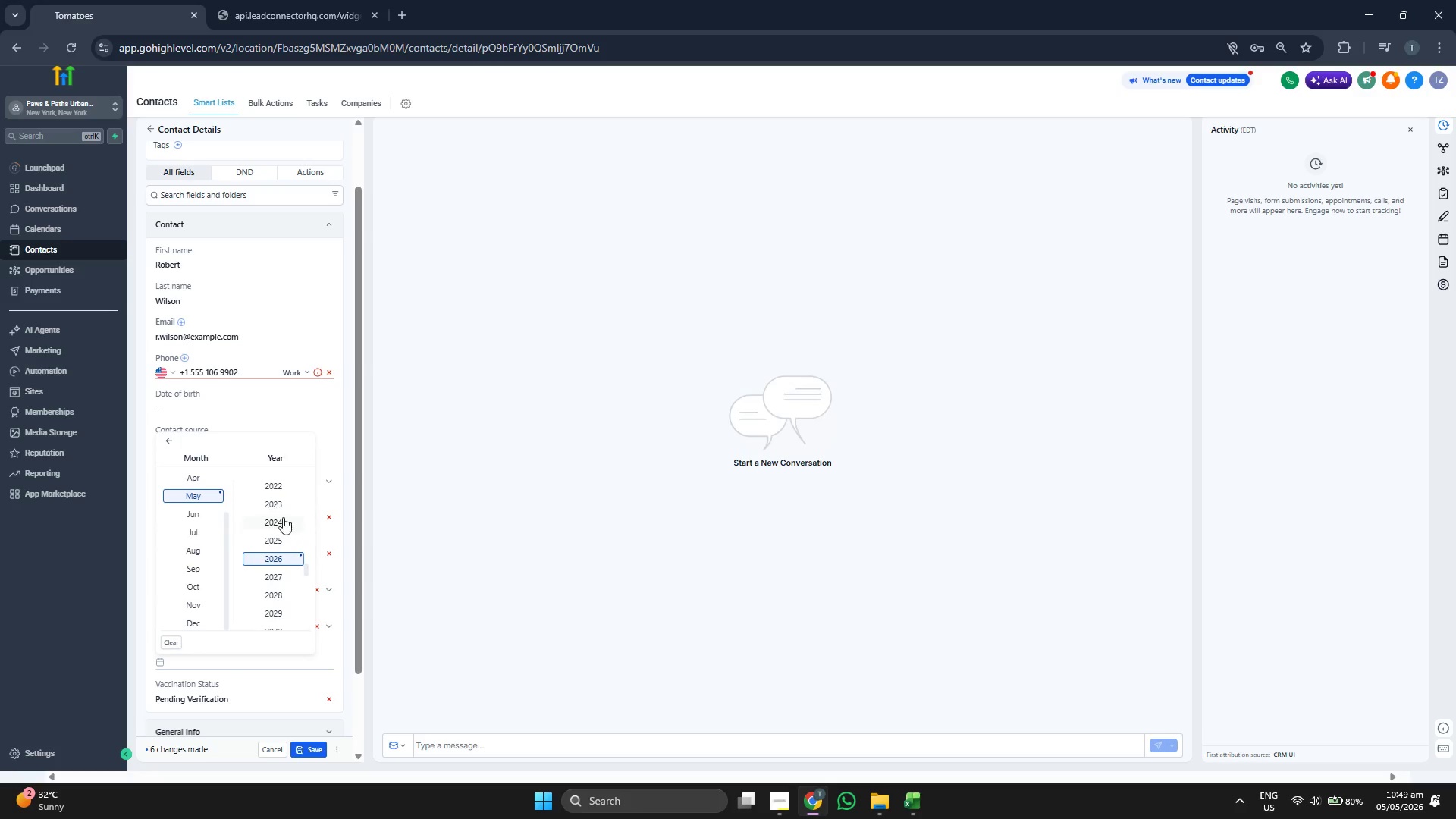 
left_click([278, 519])
 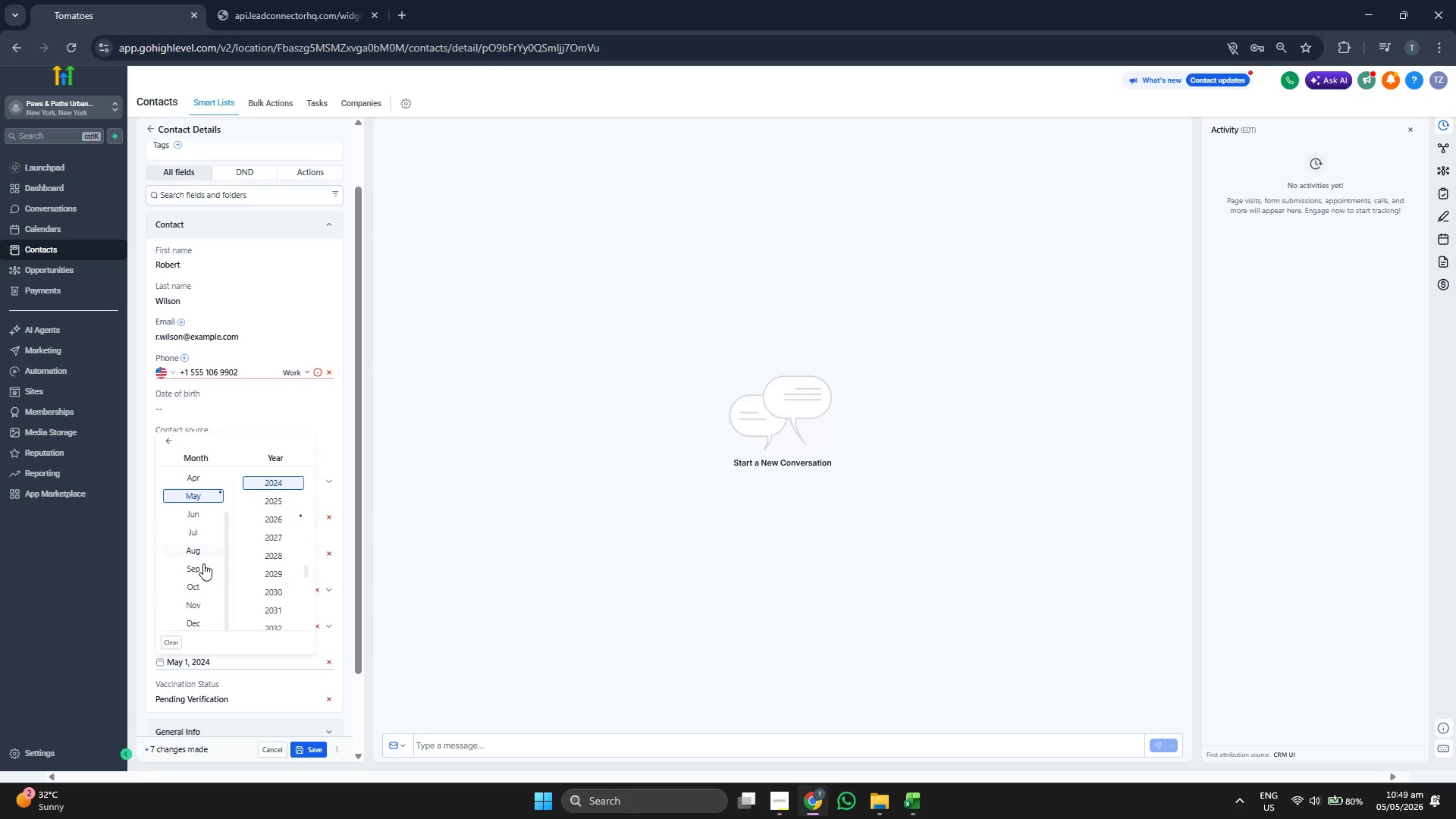 
left_click([202, 572])
 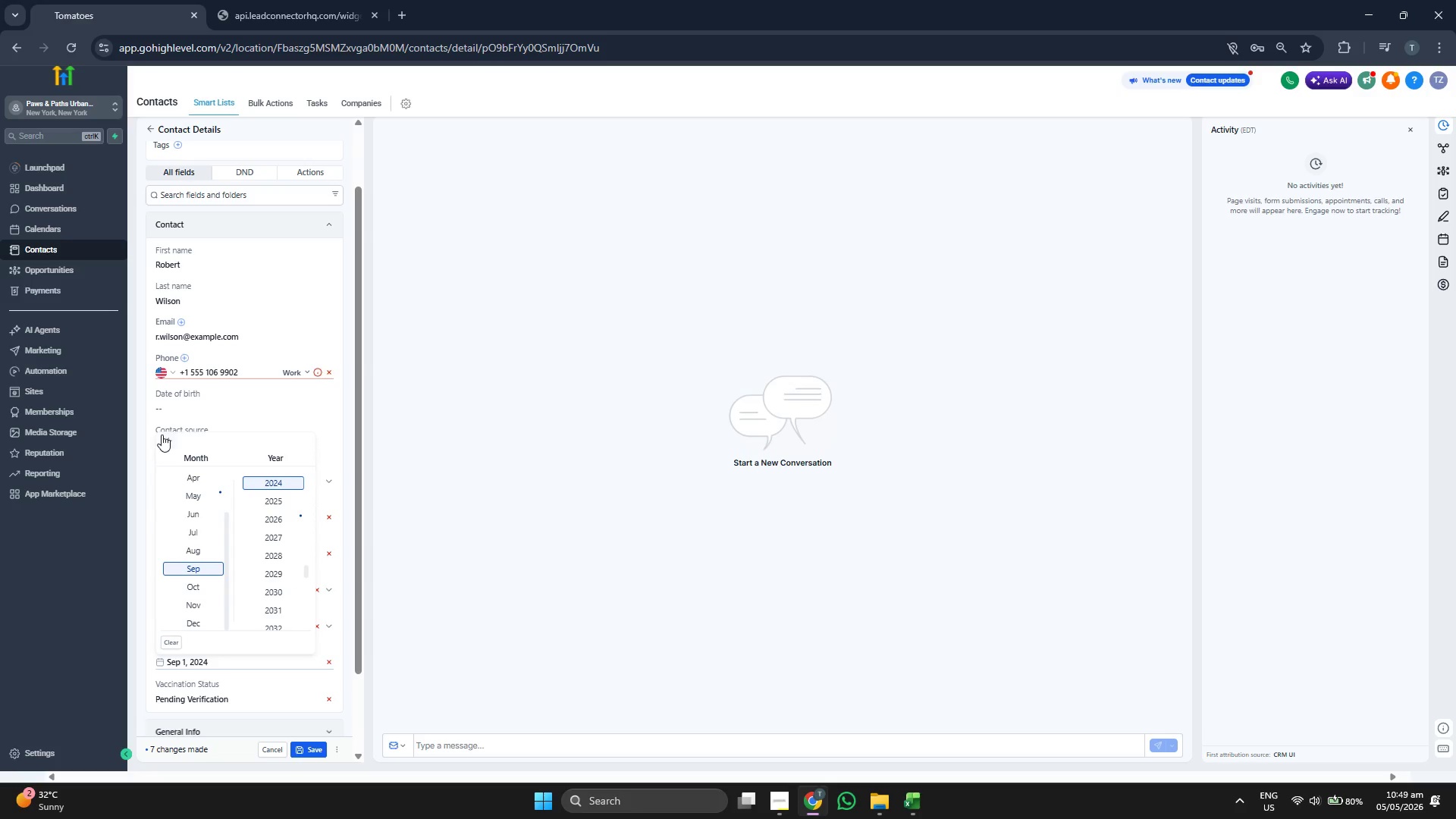 
left_click([168, 441])
 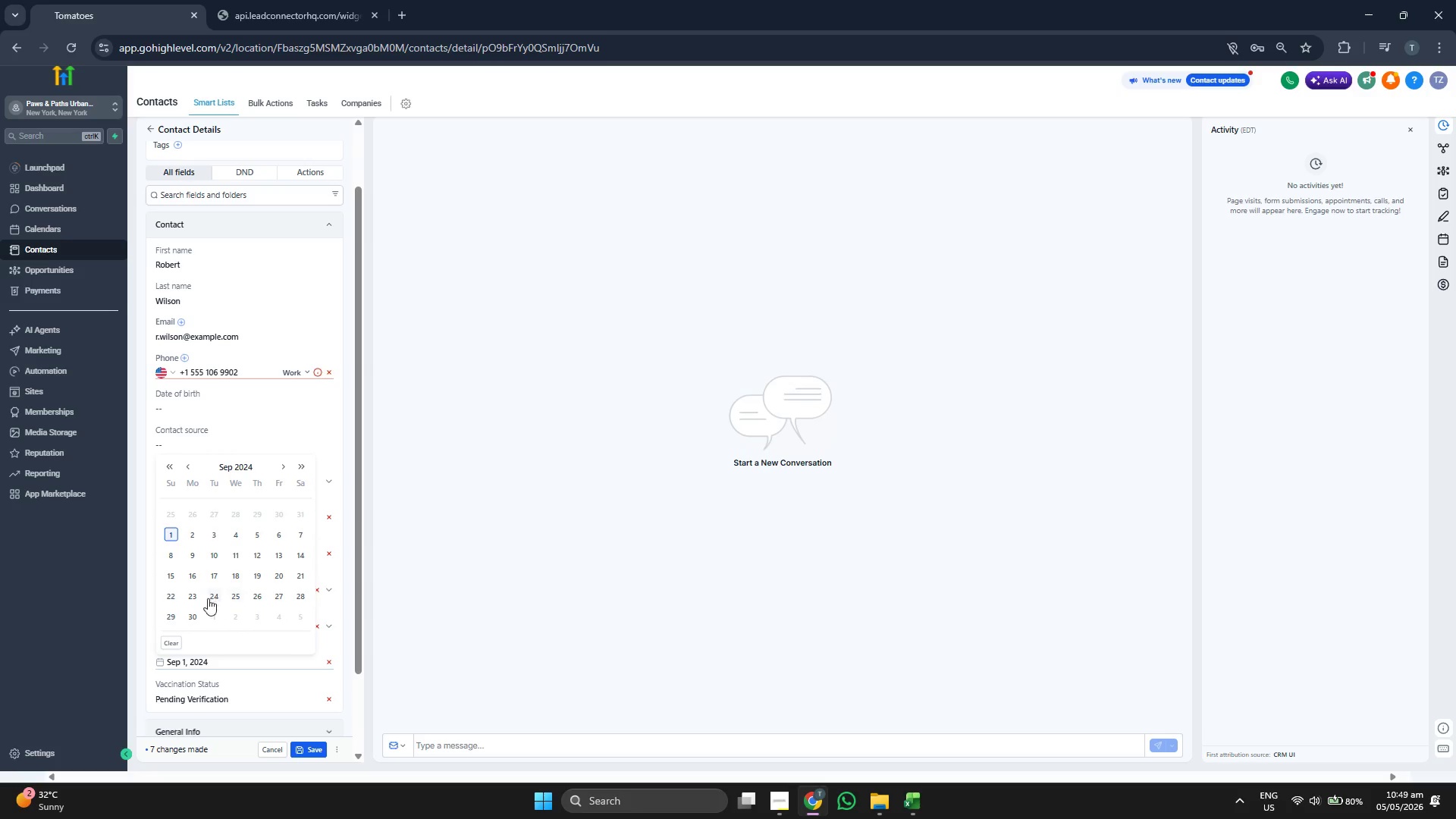 
left_click([172, 617])
 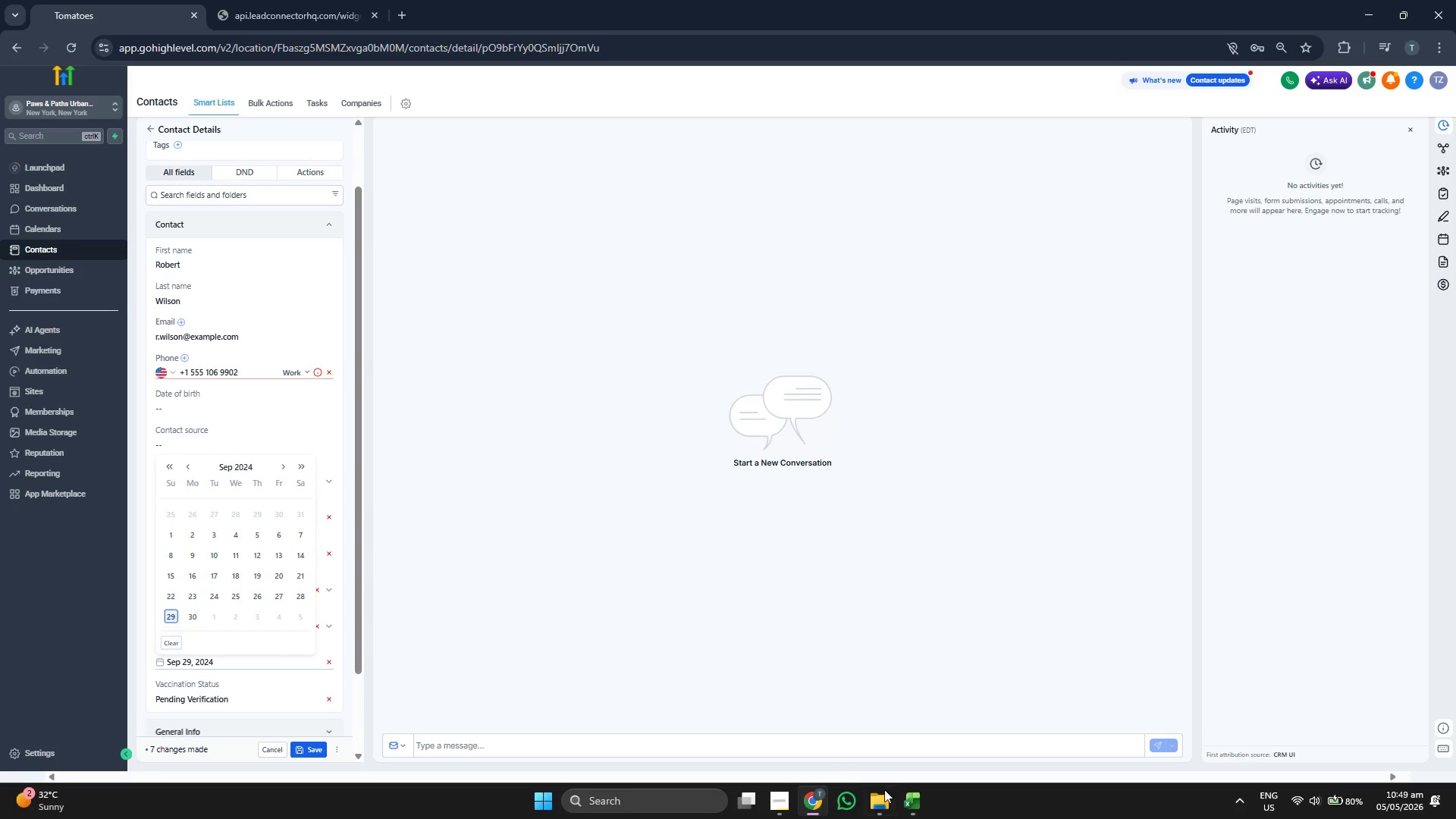 
left_click([896, 791])
 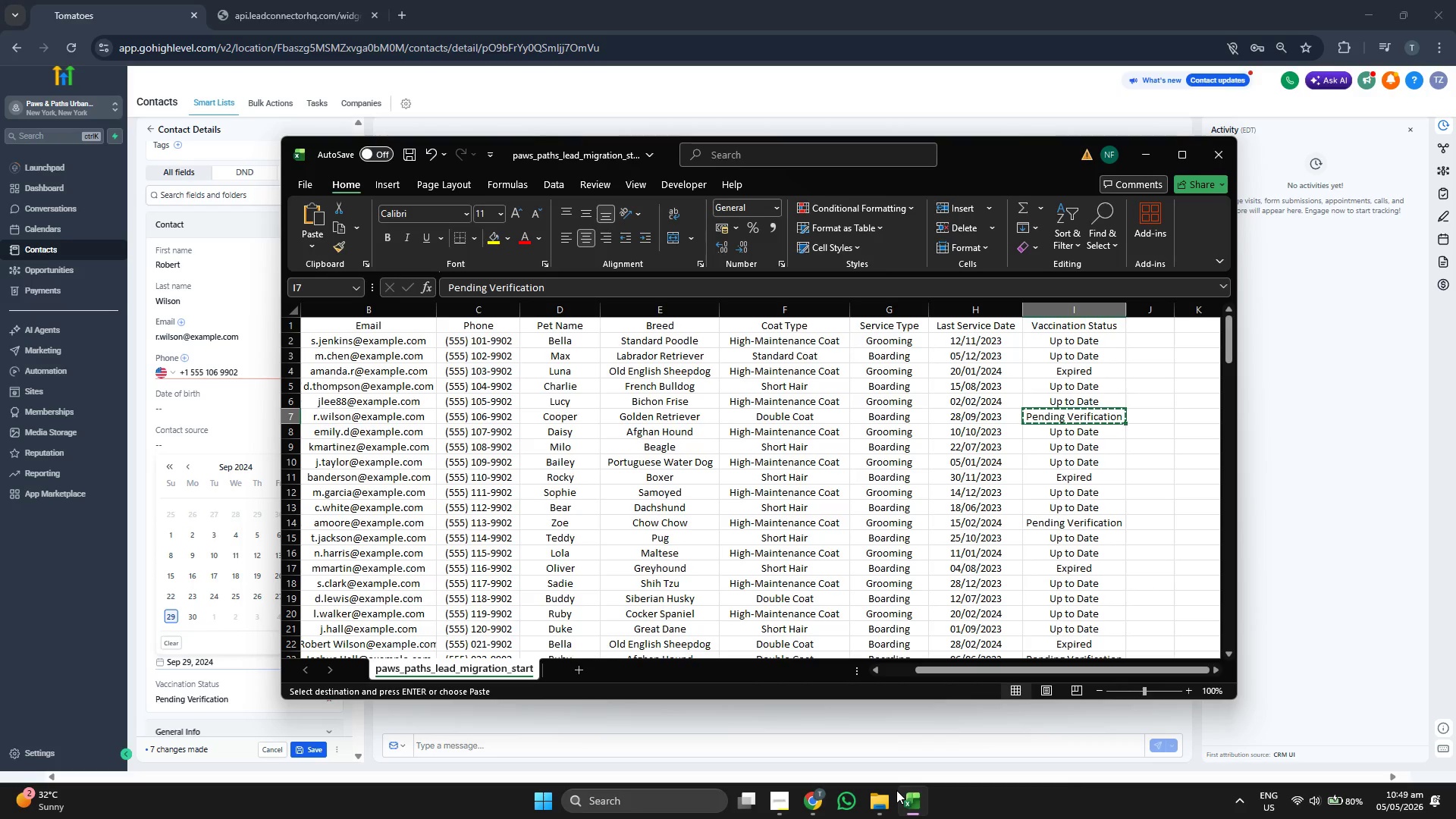 
left_click([896, 790])
 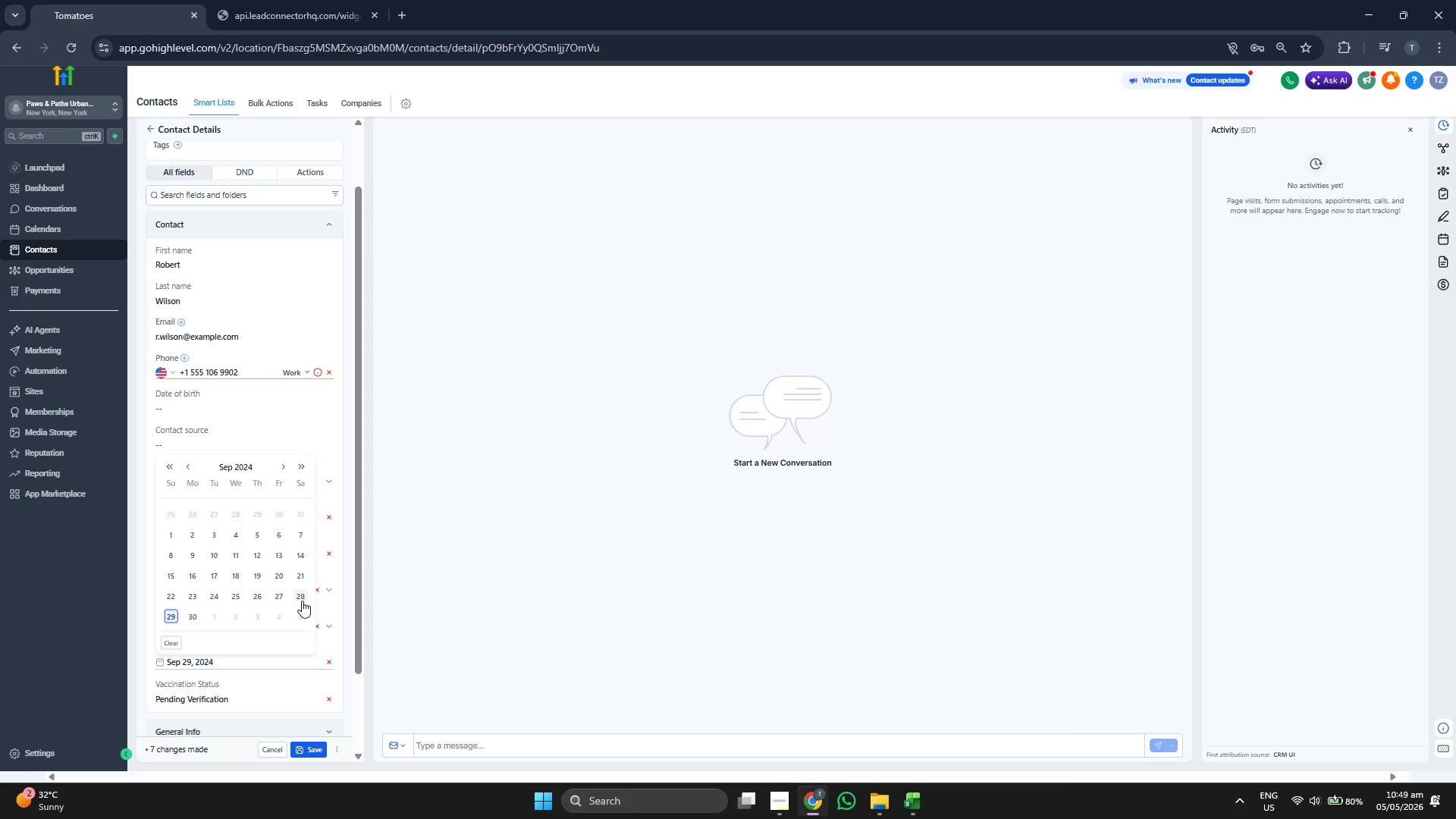 
left_click([342, 594])
 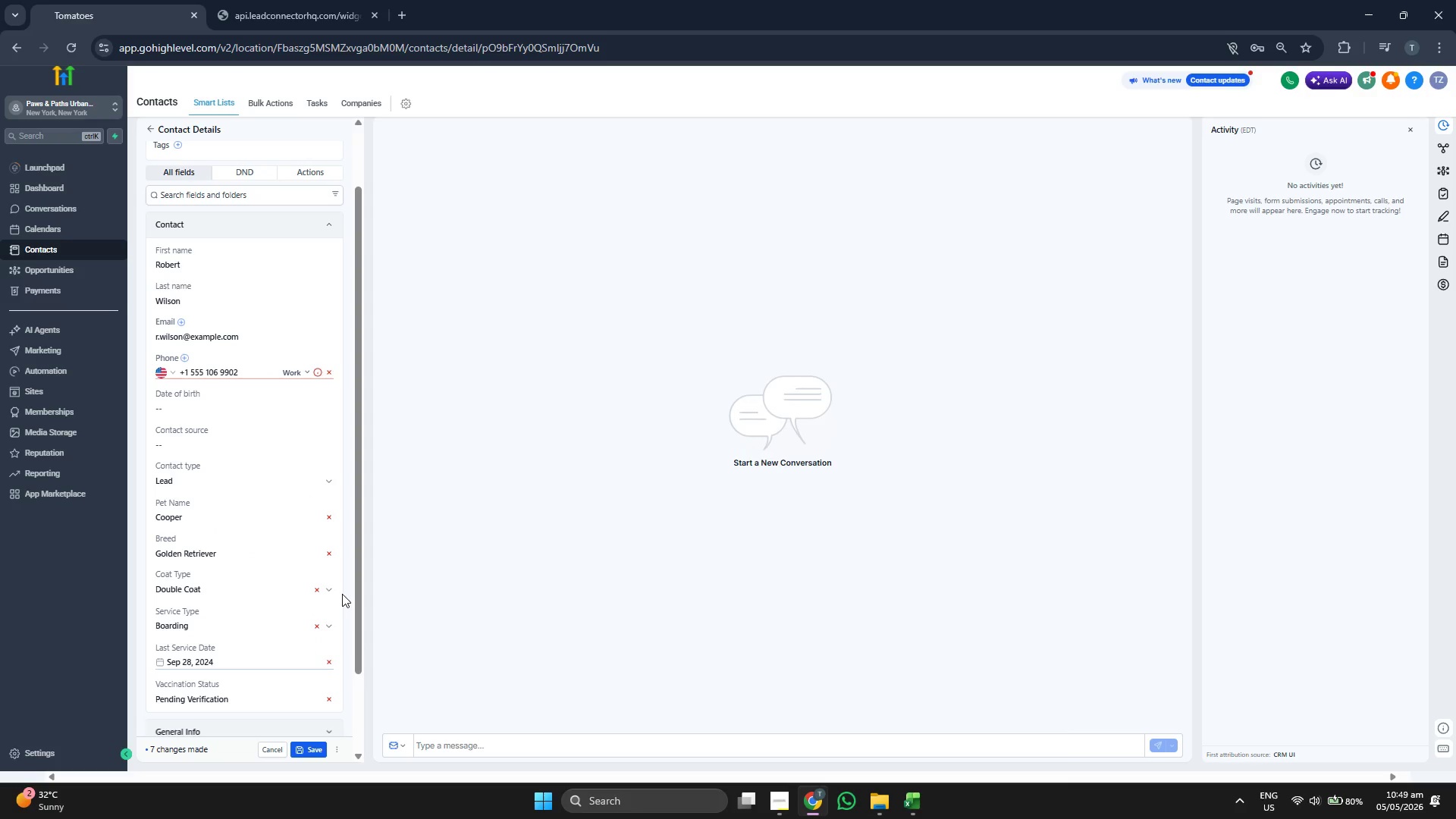 
scroll: coordinate [342, 594], scroll_direction: up, amount: 1.0
 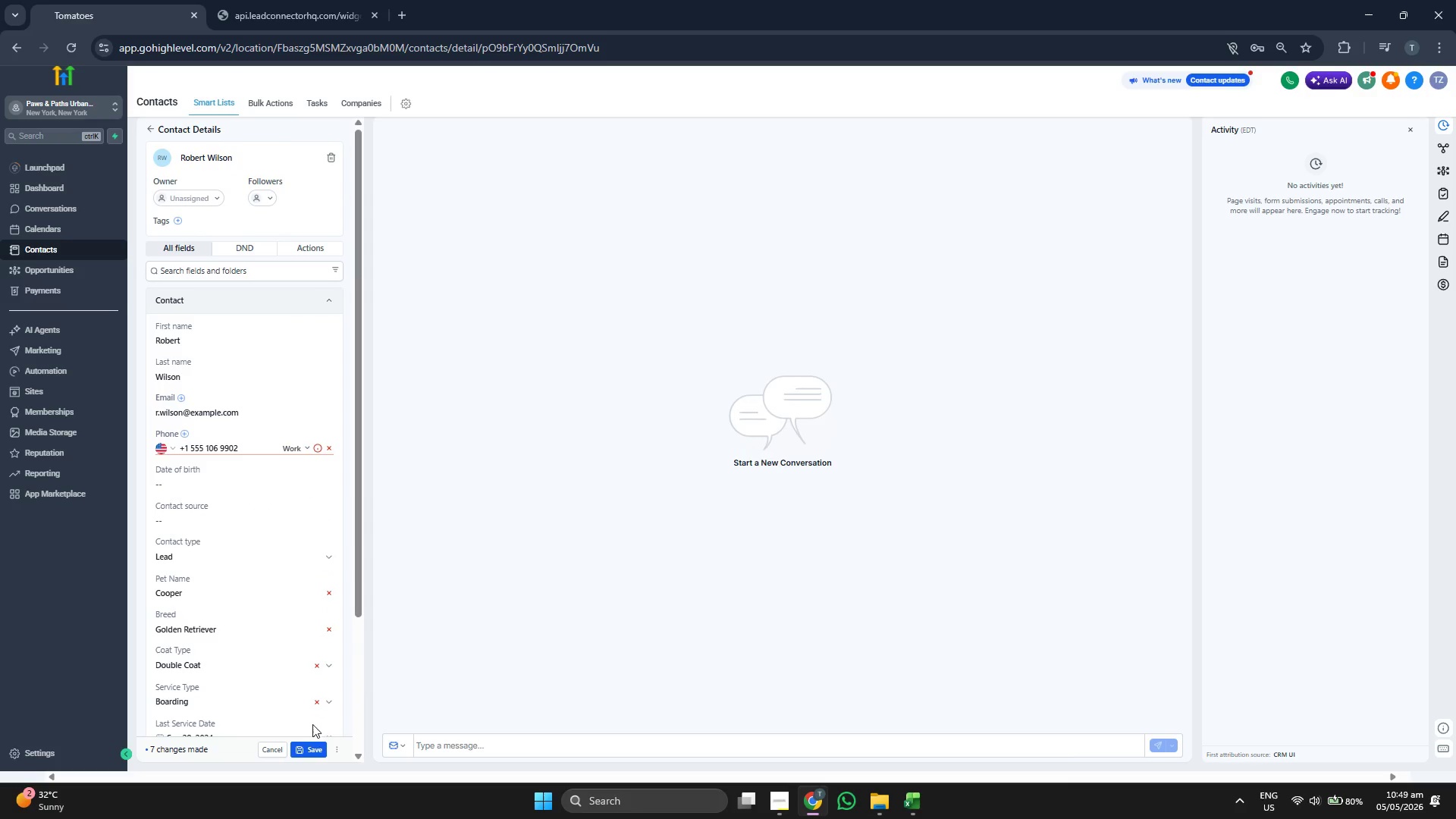 
left_click([314, 746])
 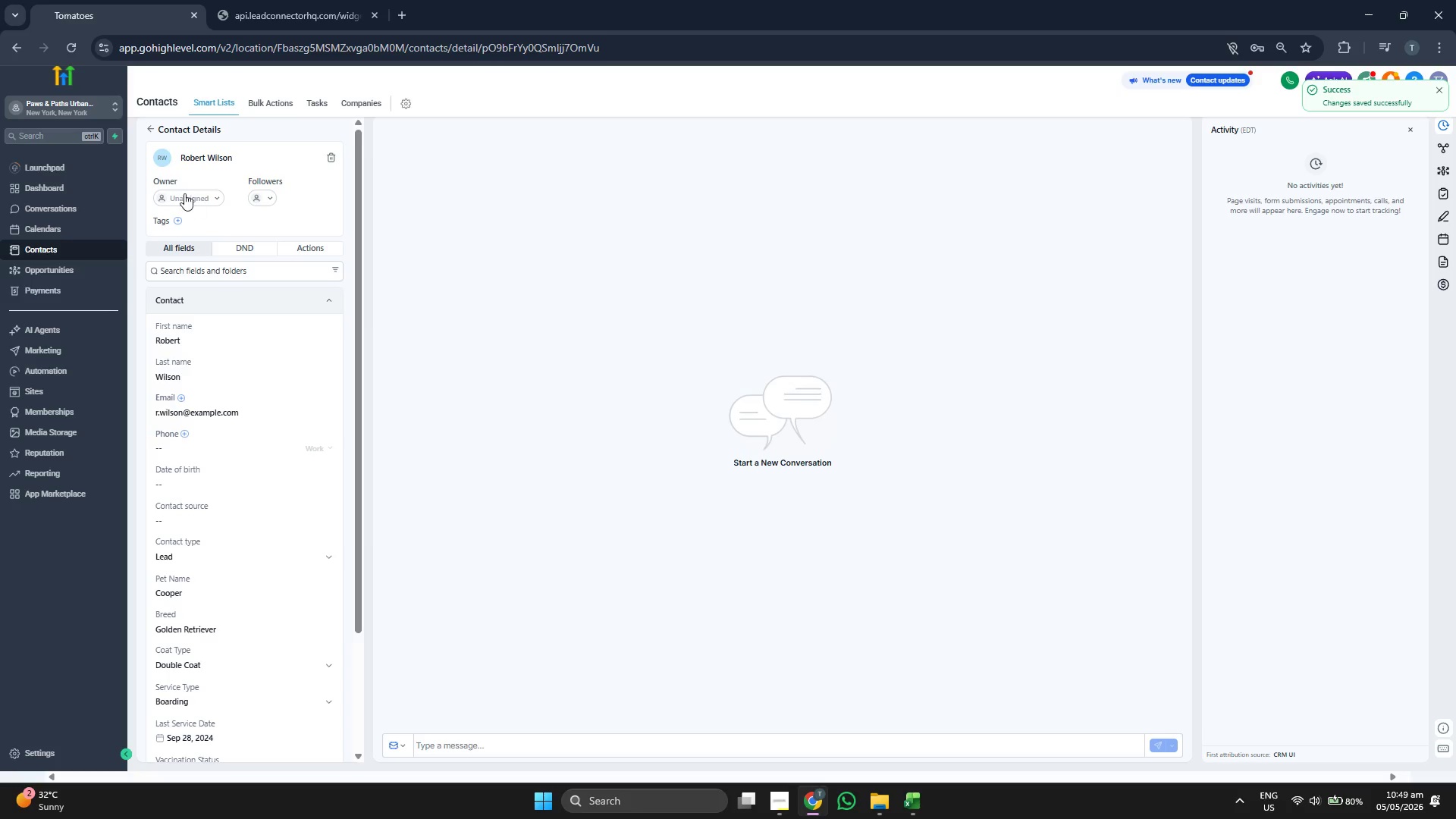 
left_click([155, 134])
 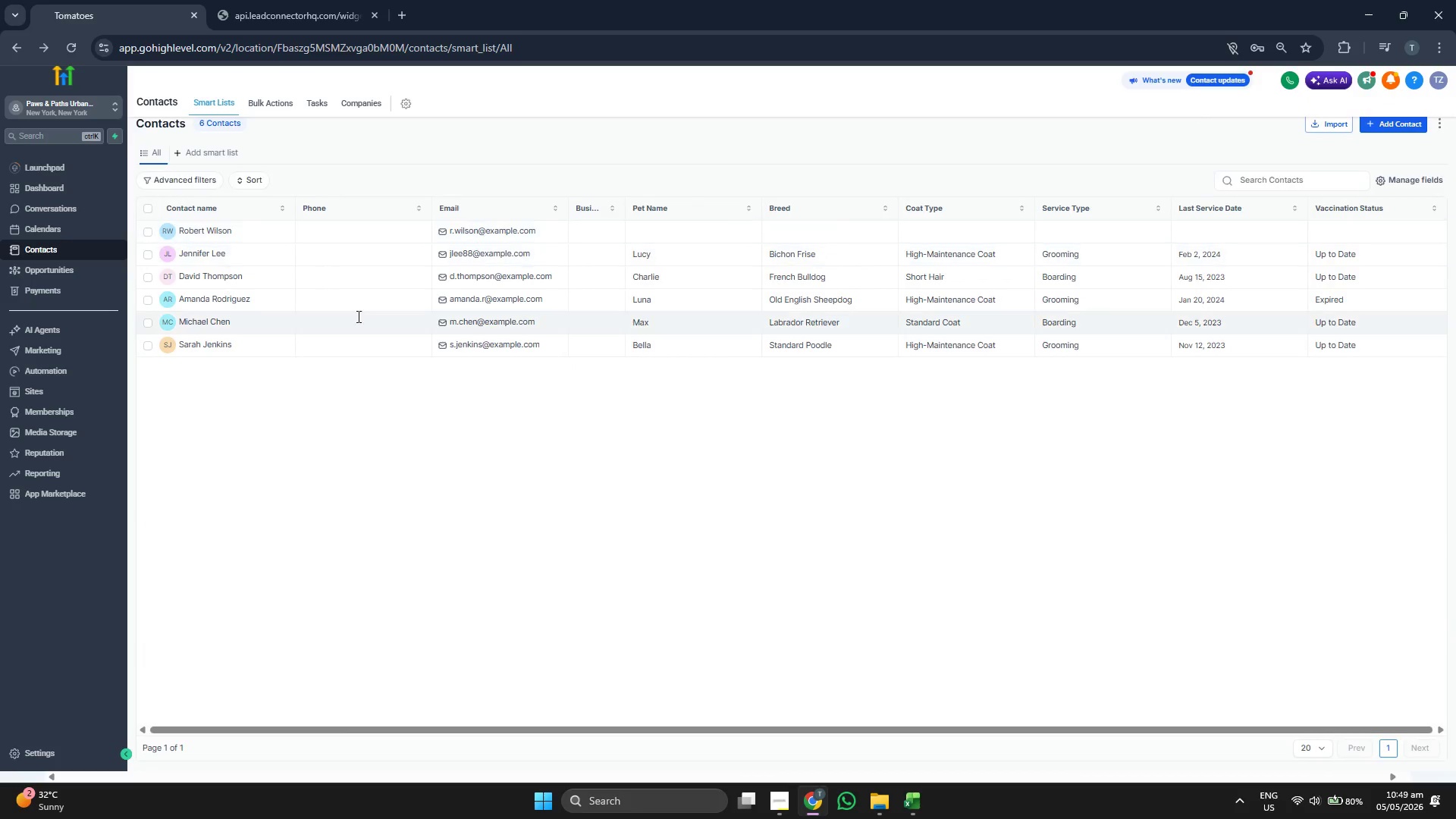 
wait(8.5)
 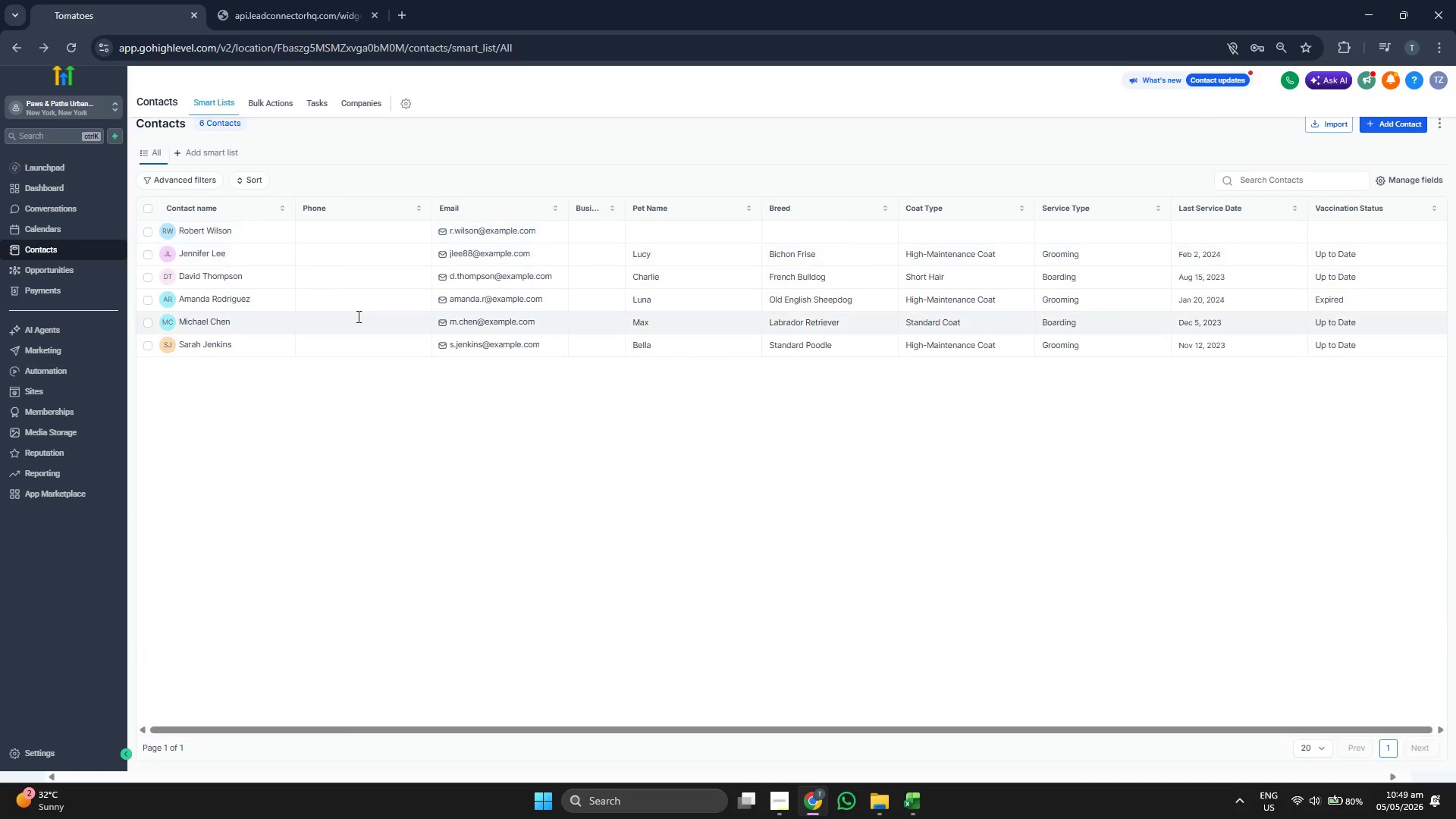 
left_click([1385, 124])
 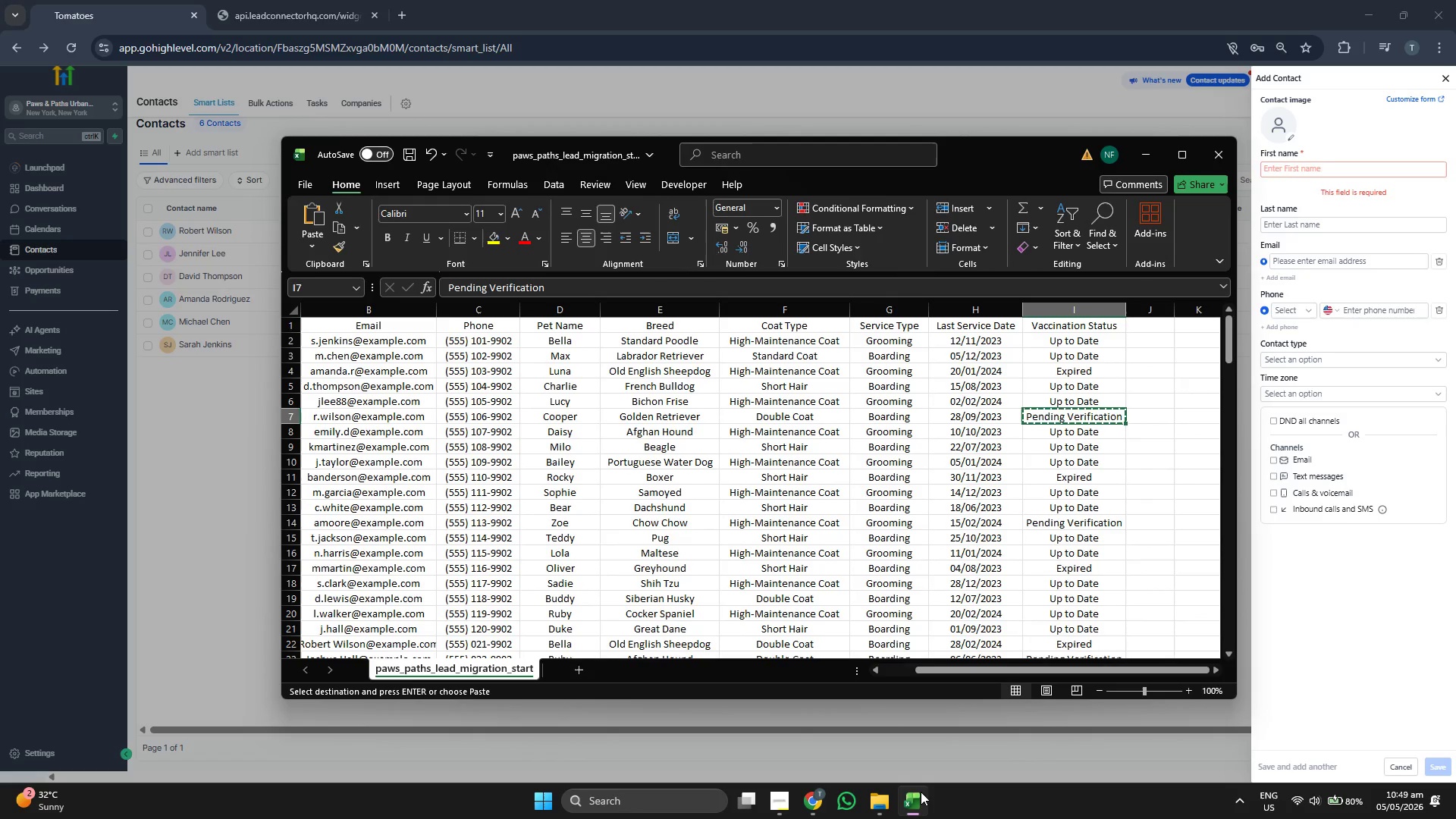 
key(ArrowDown)
 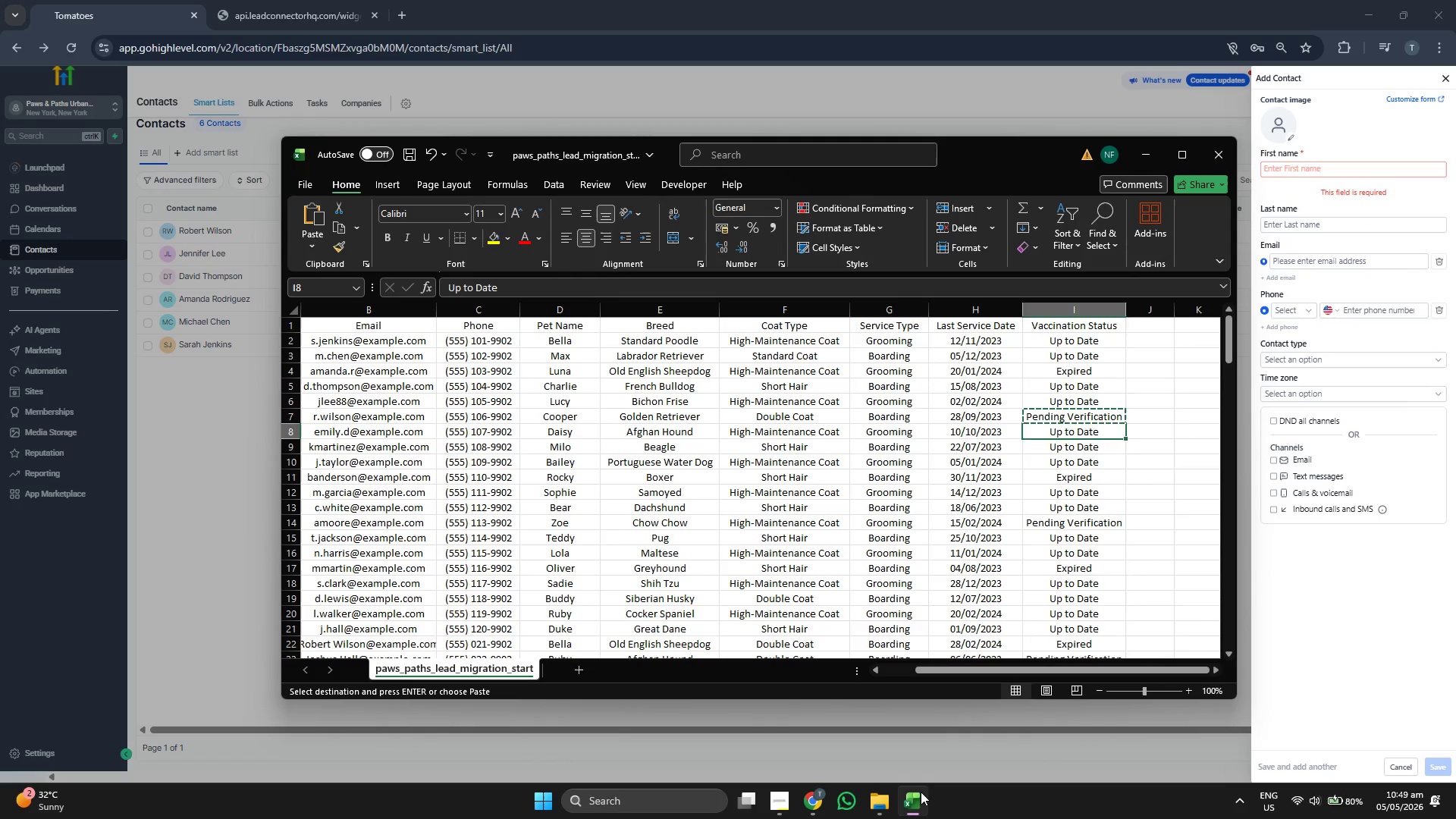 
key(ArrowLeft)
 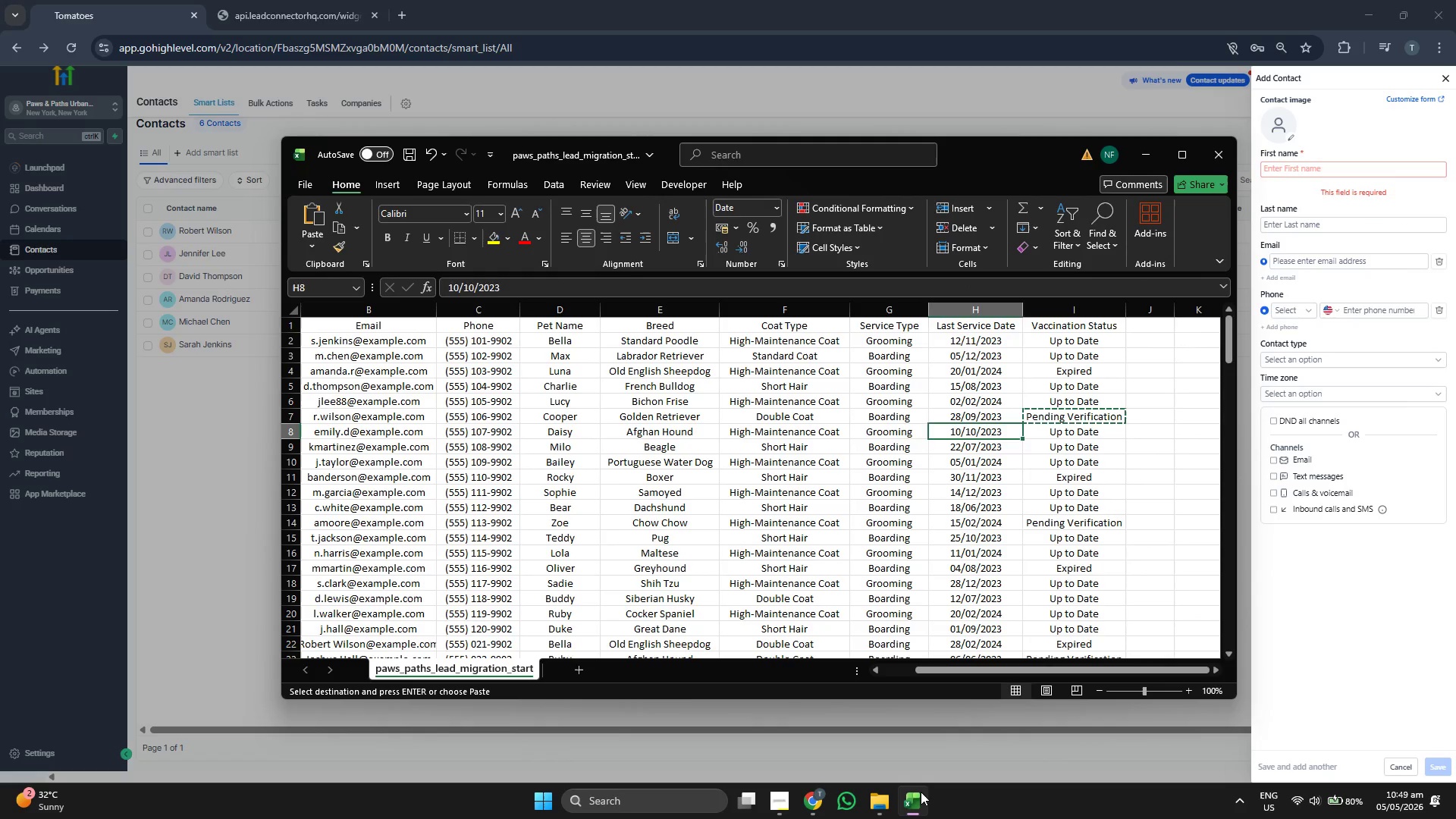 
key(ArrowLeft)
 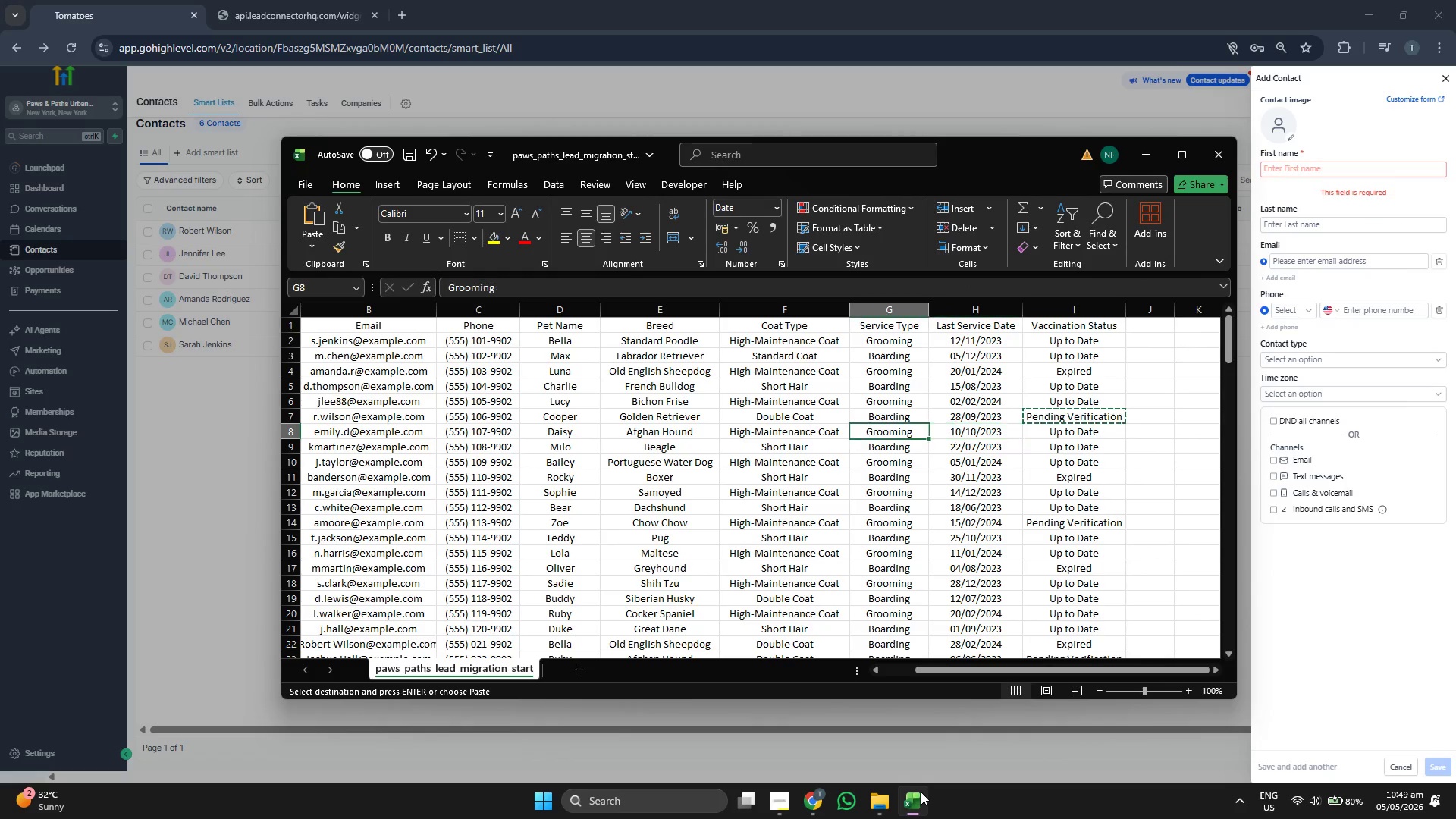 
key(ArrowLeft)
 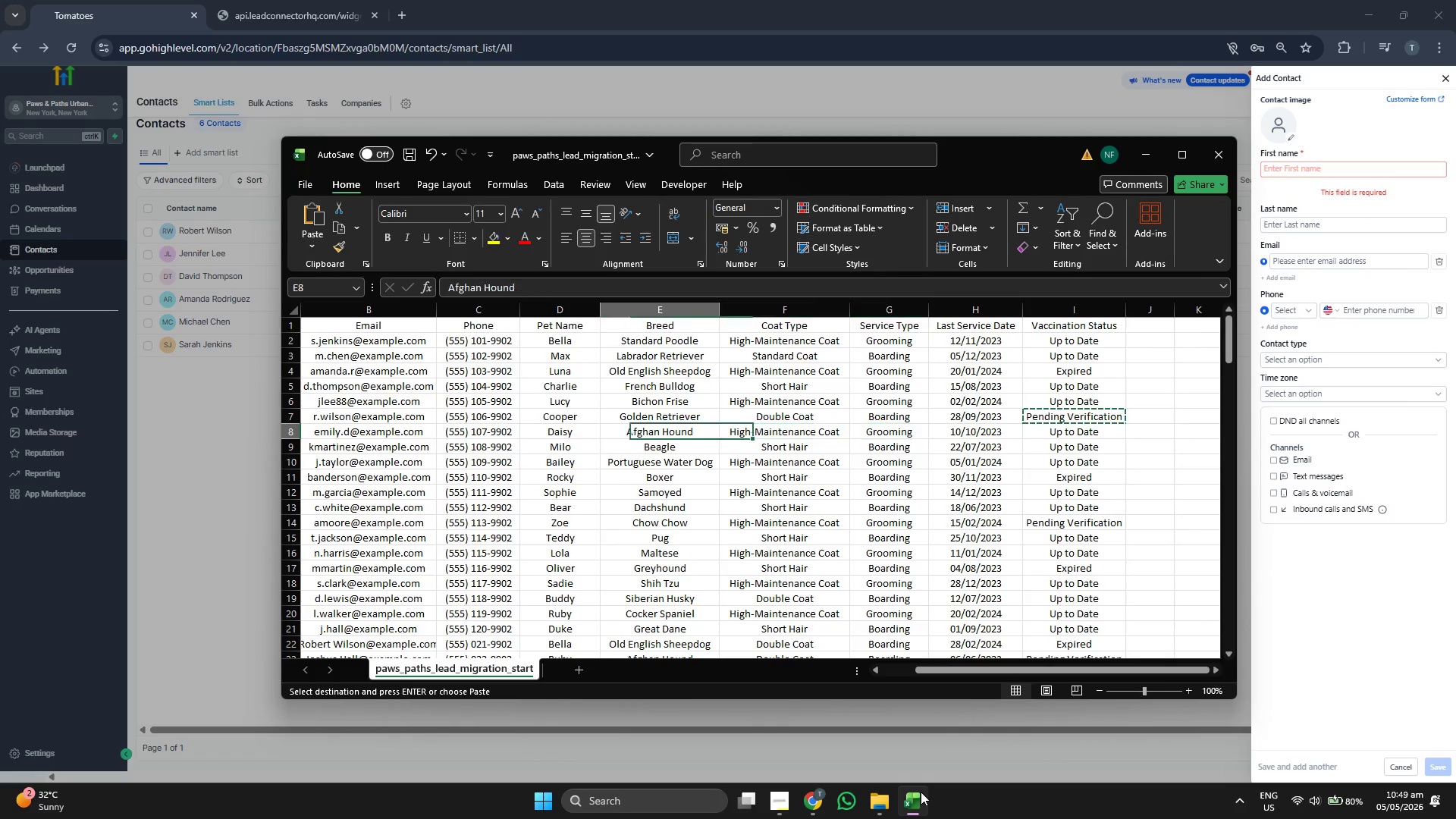 
key(ArrowLeft)
 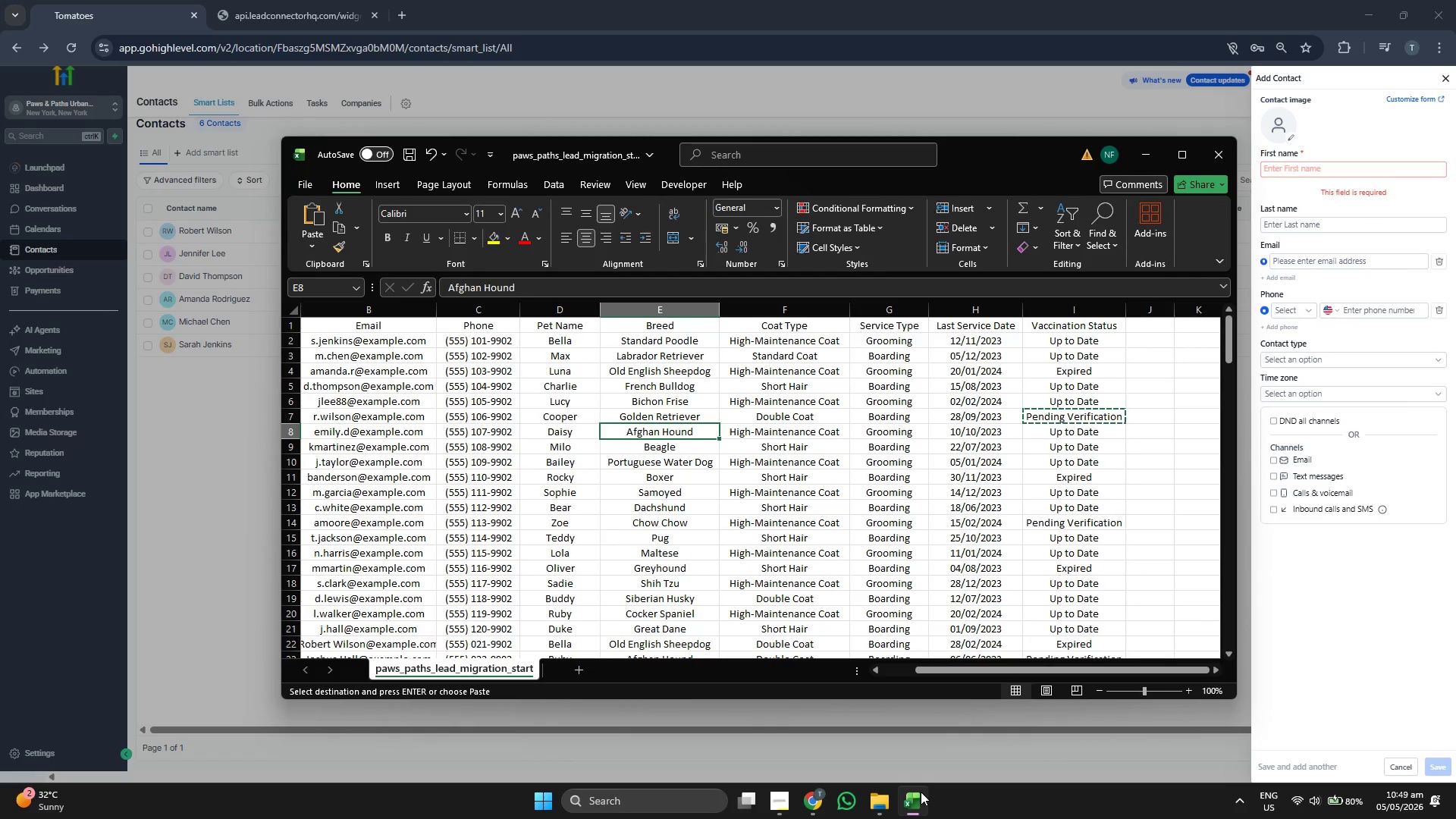 
key(ArrowLeft)
 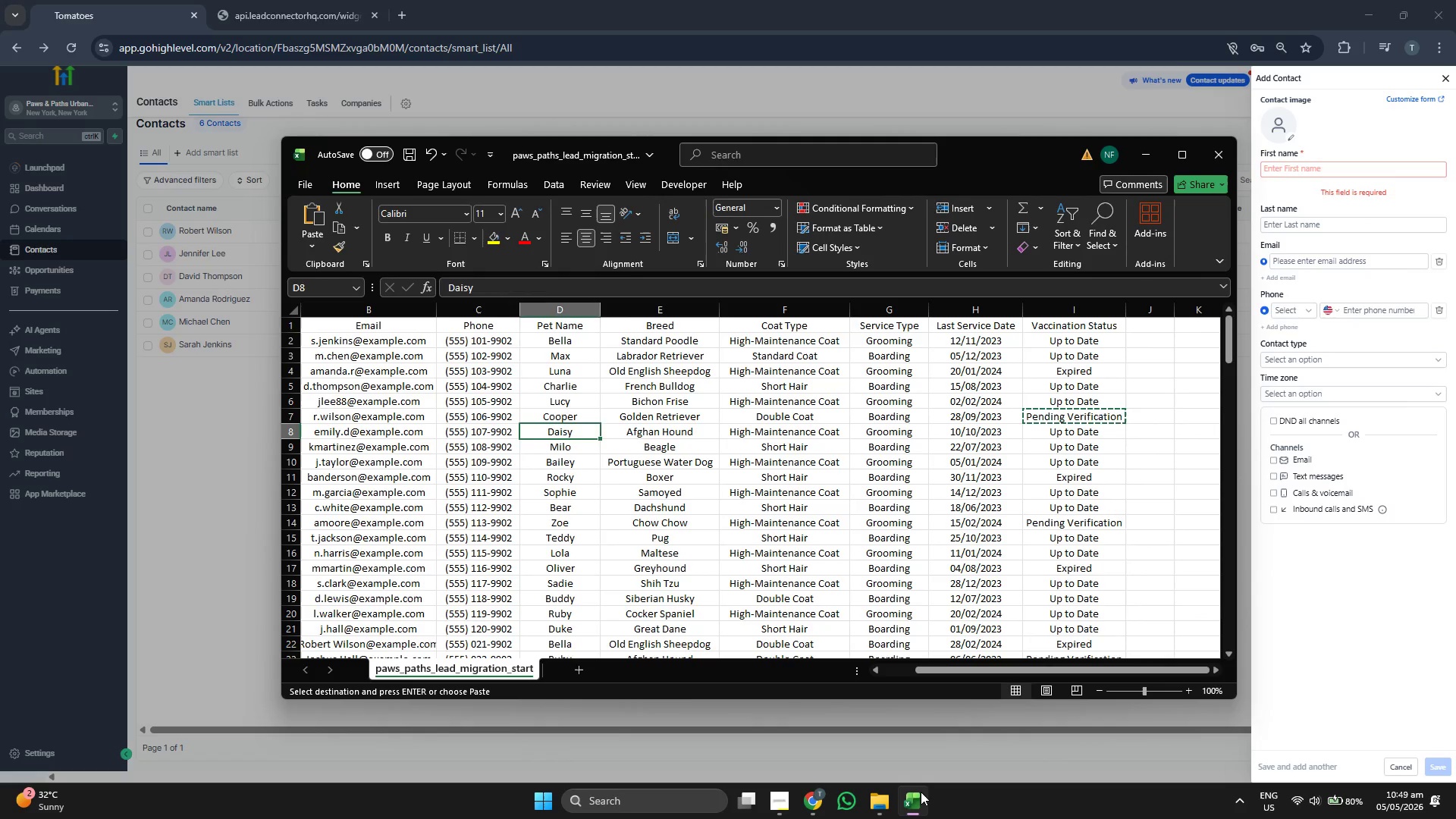 
key(ArrowLeft)
 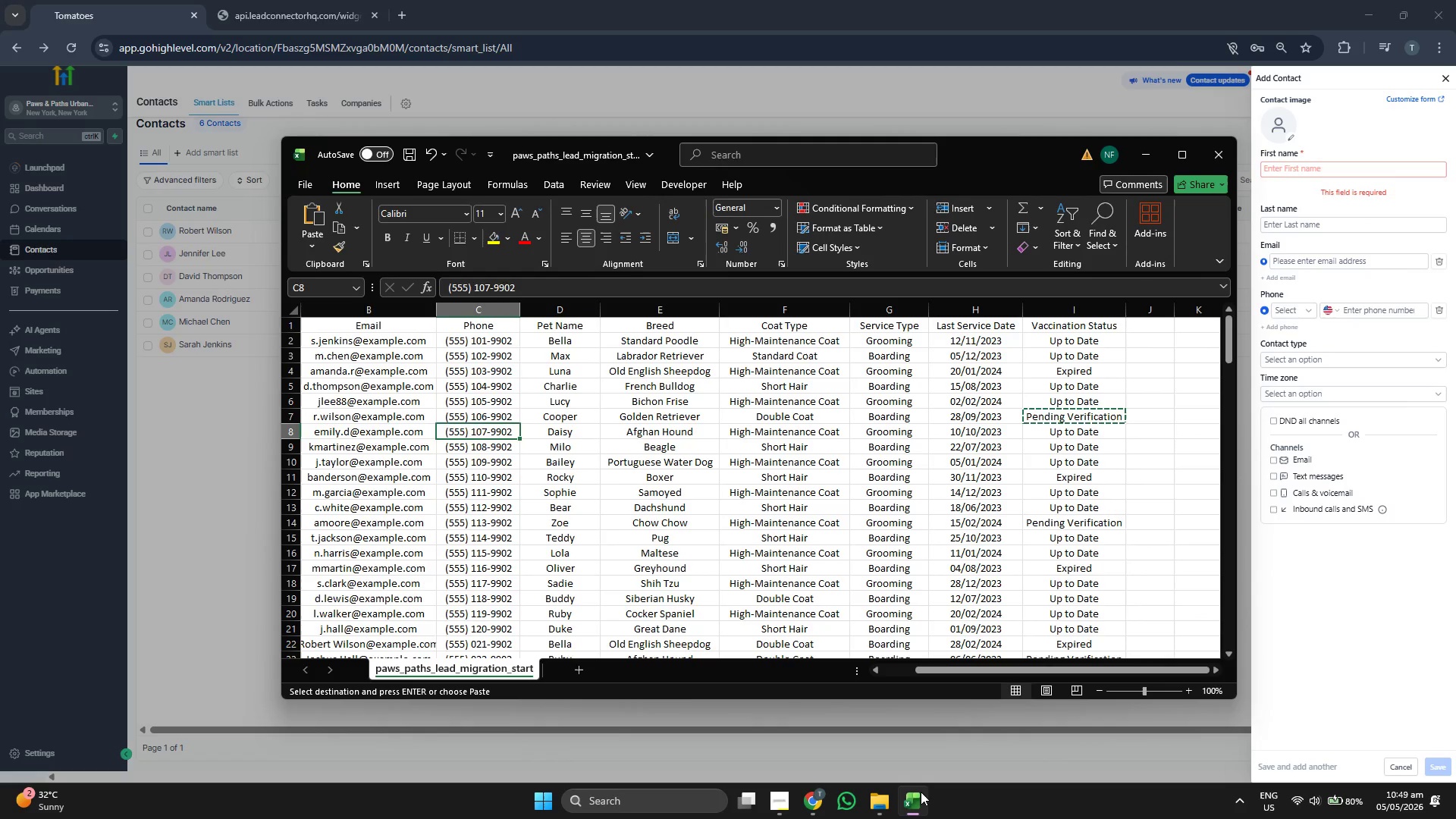 
key(ArrowLeft)
 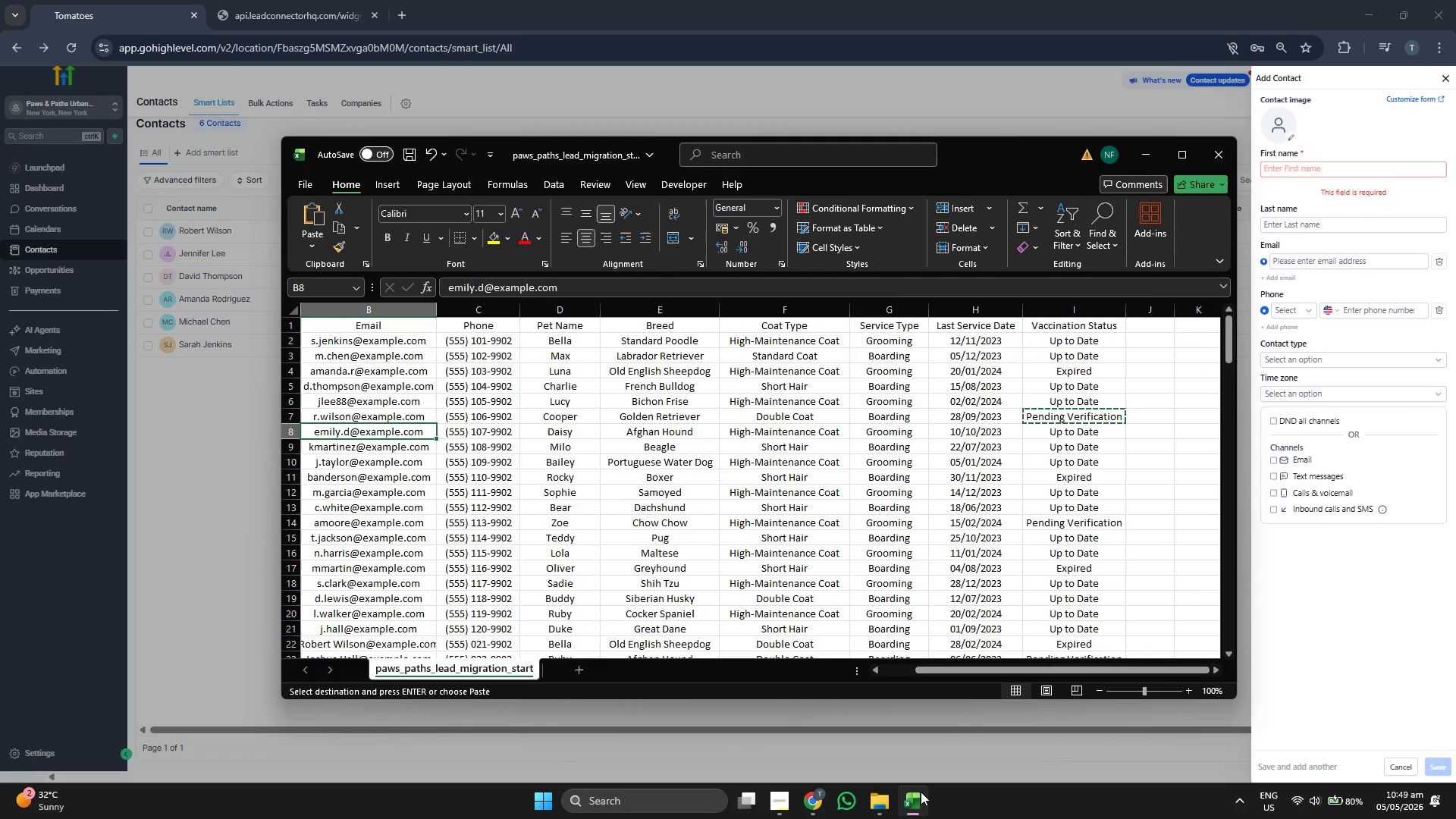 
key(ArrowLeft)
 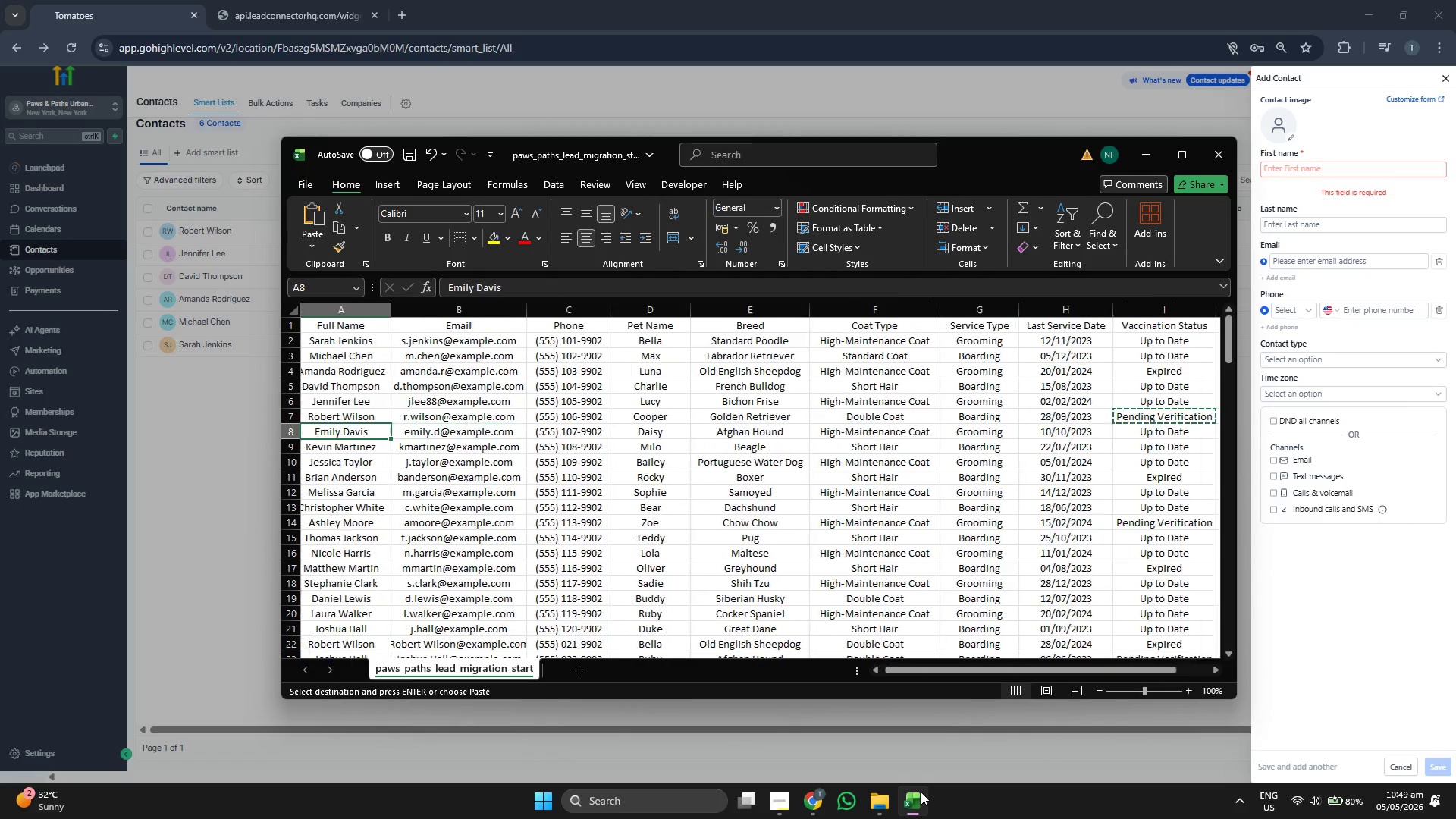 
key(ArrowLeft)
 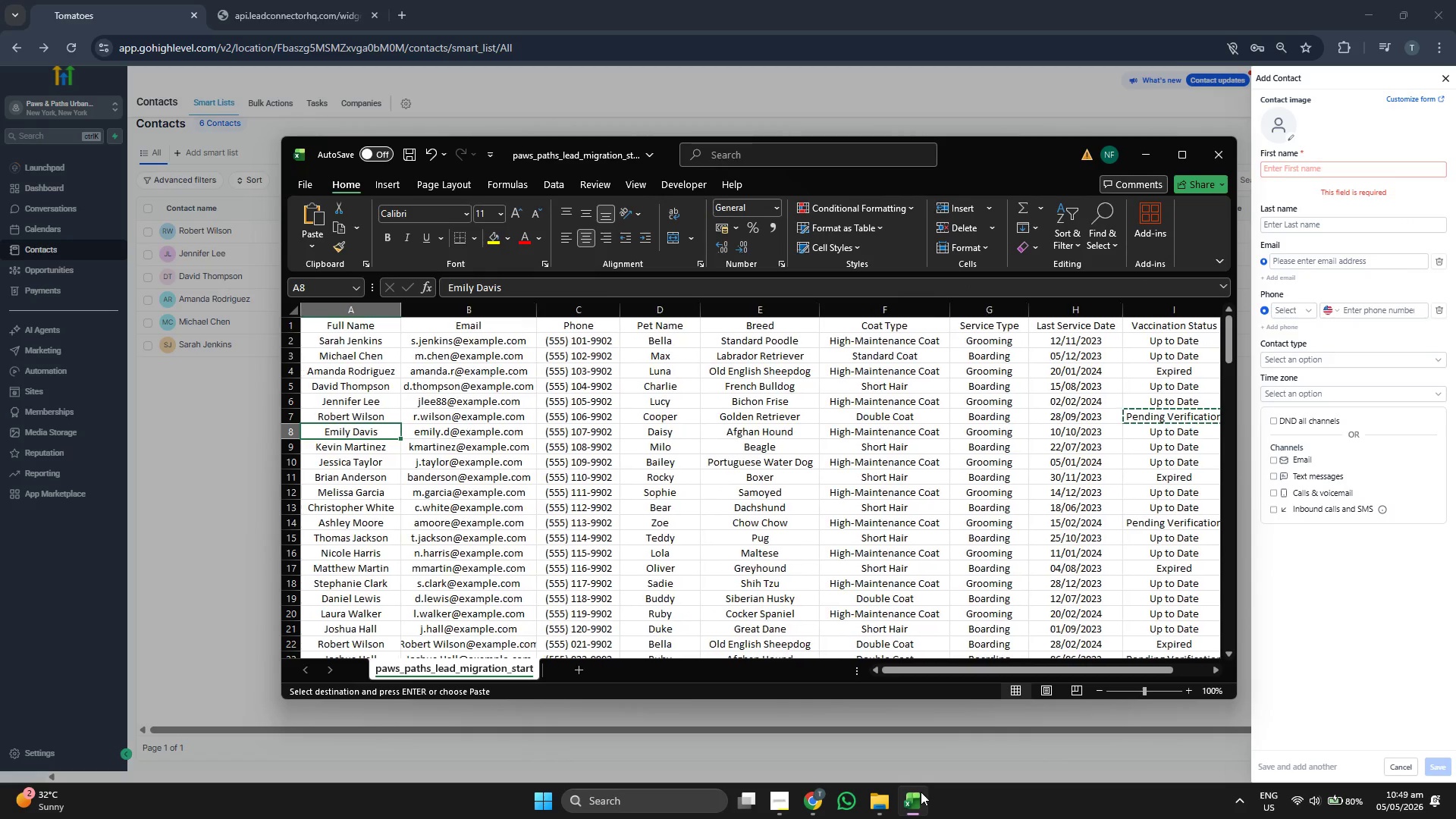 
key(ArrowLeft)
 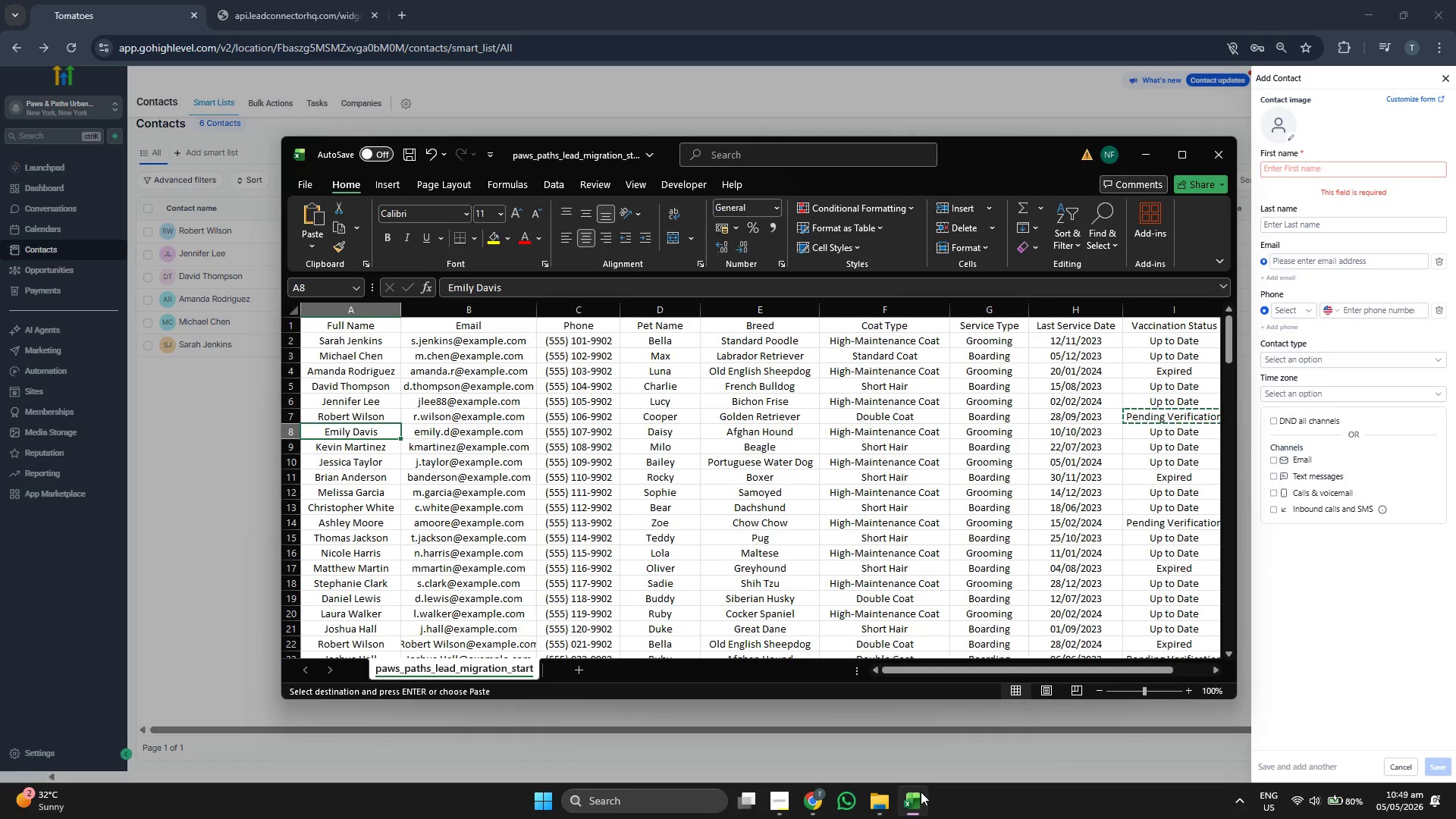 
key(ArrowLeft)
 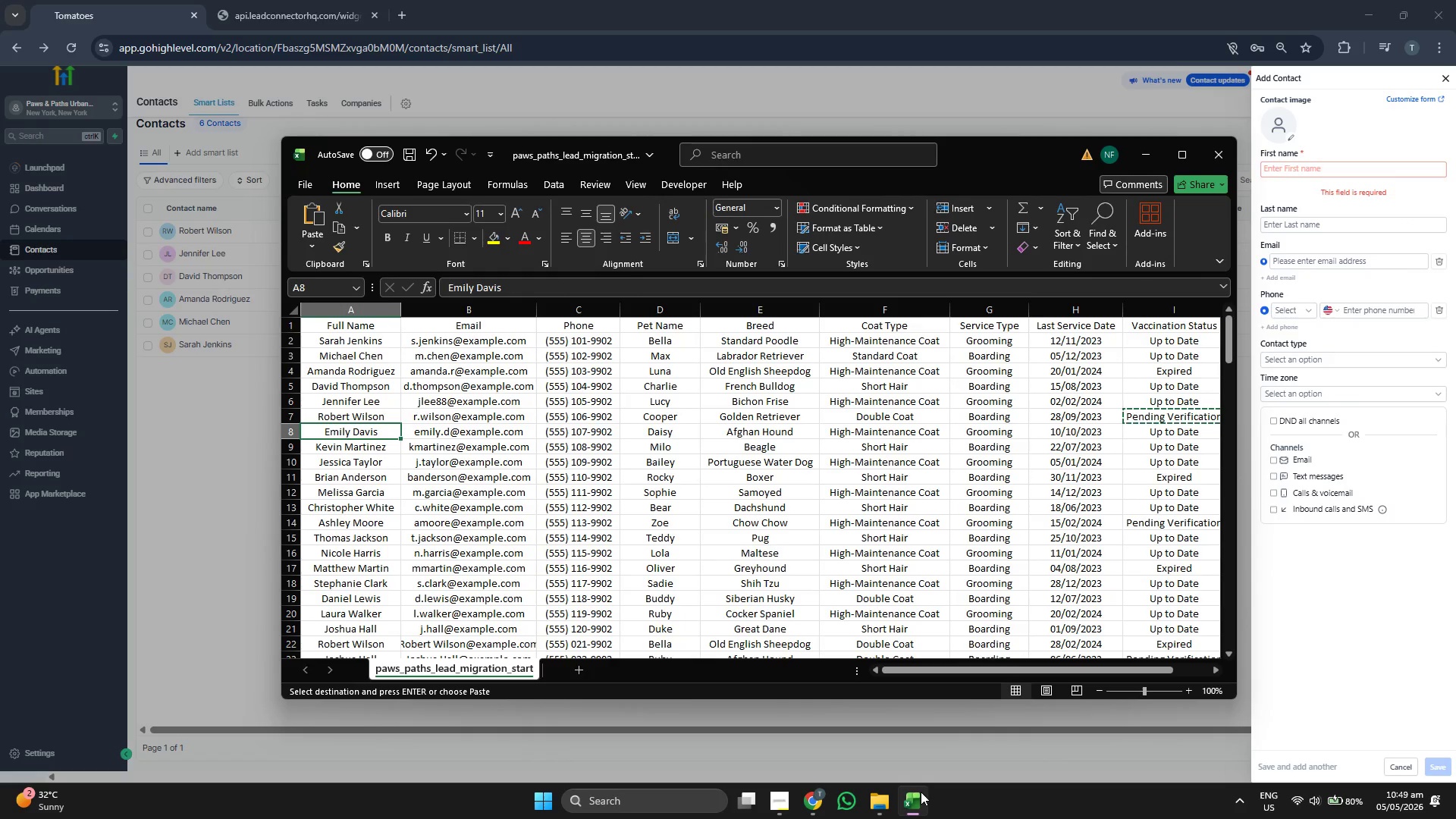 
key(ArrowRight)
 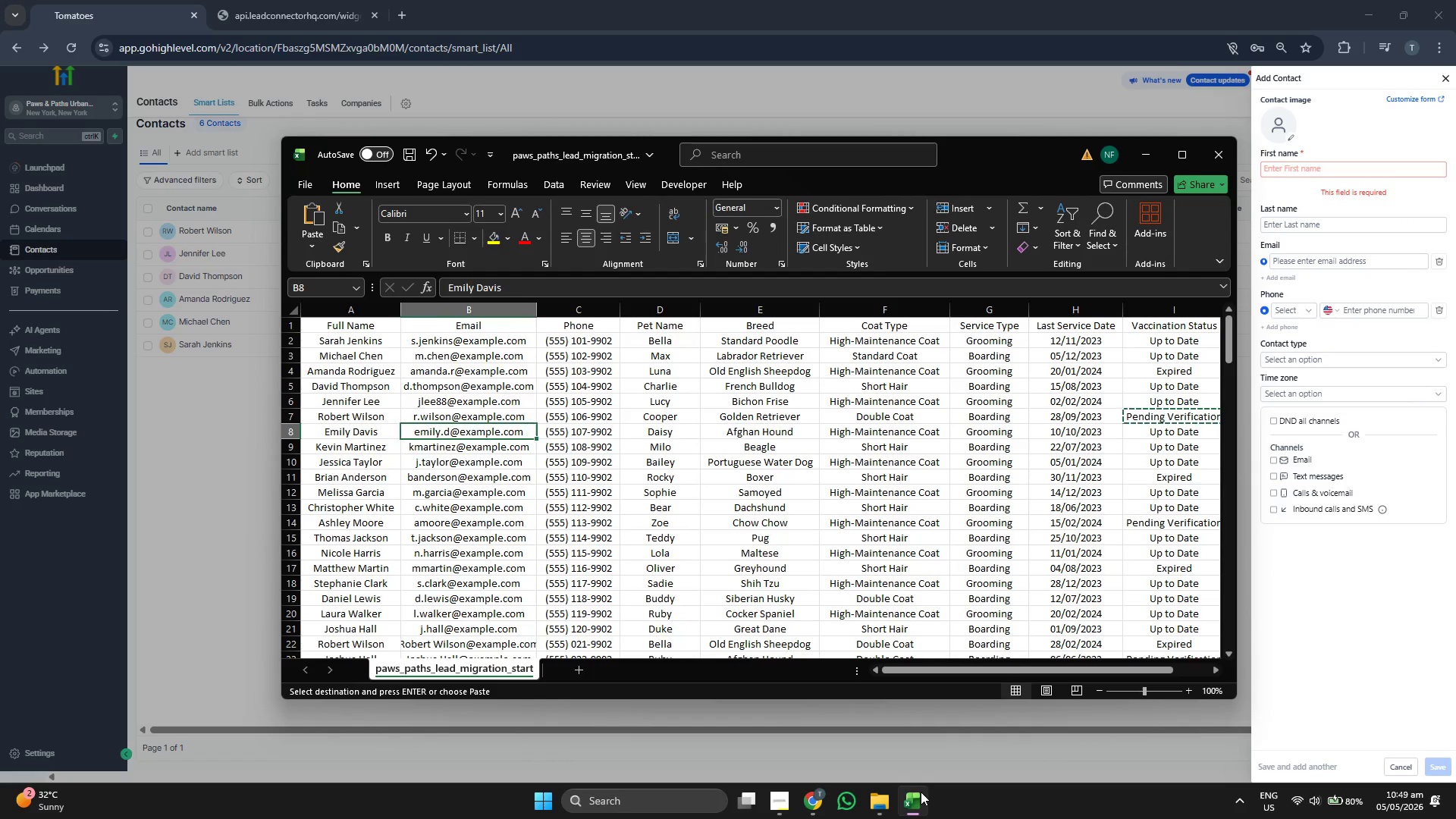 
key(Control+C)
 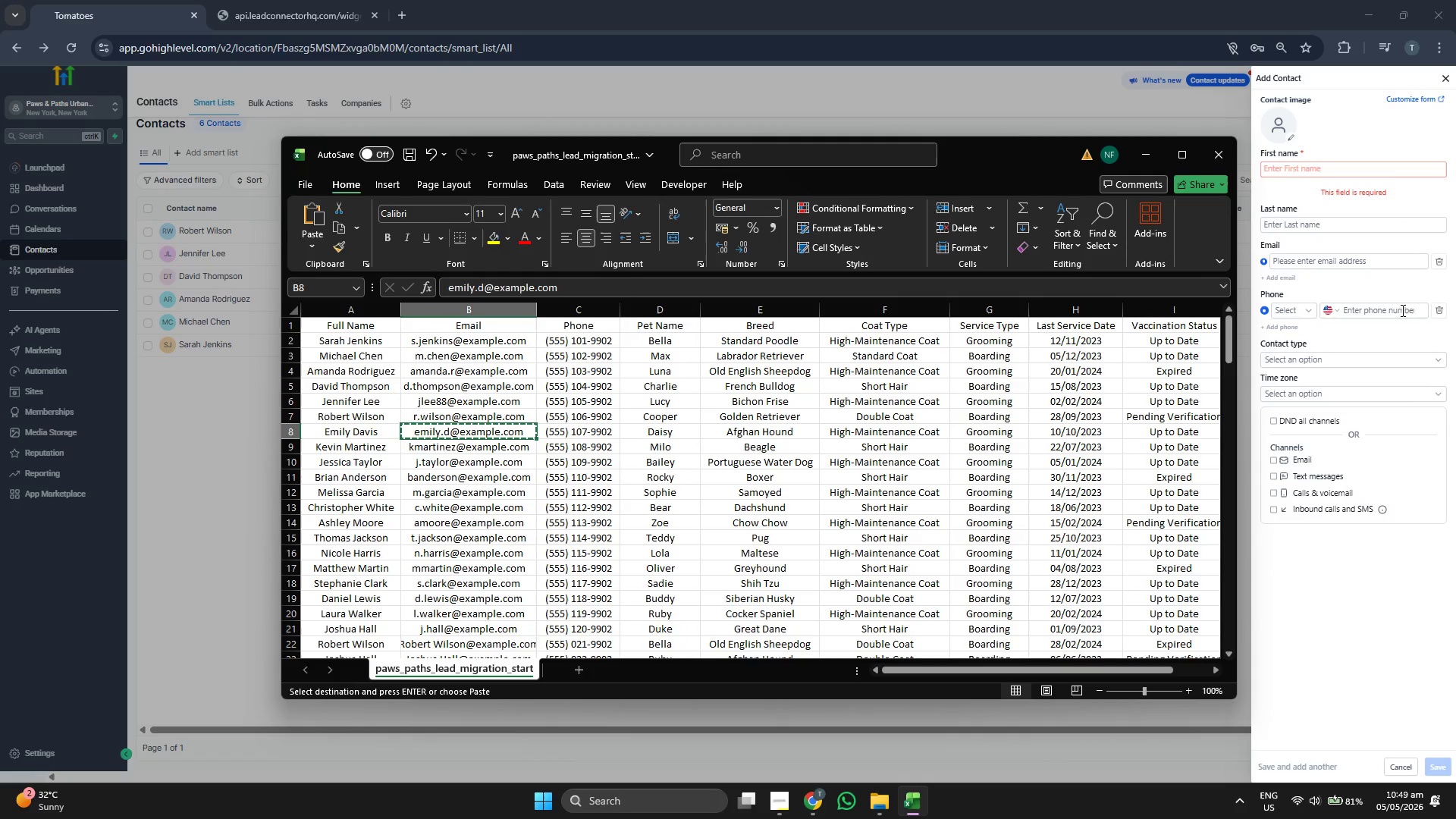 
left_click([1357, 259])
 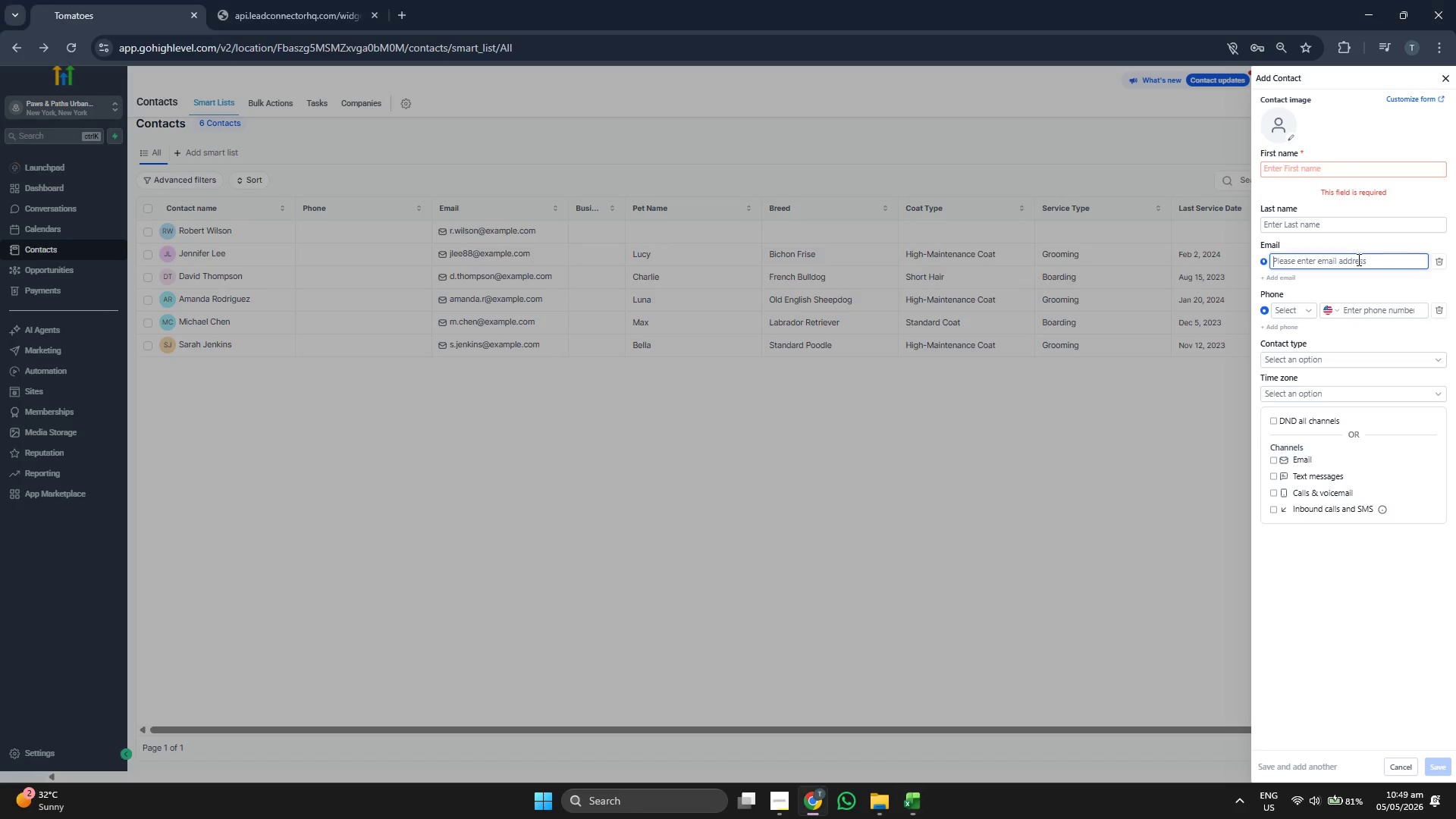 
key(Control+ControlLeft)
 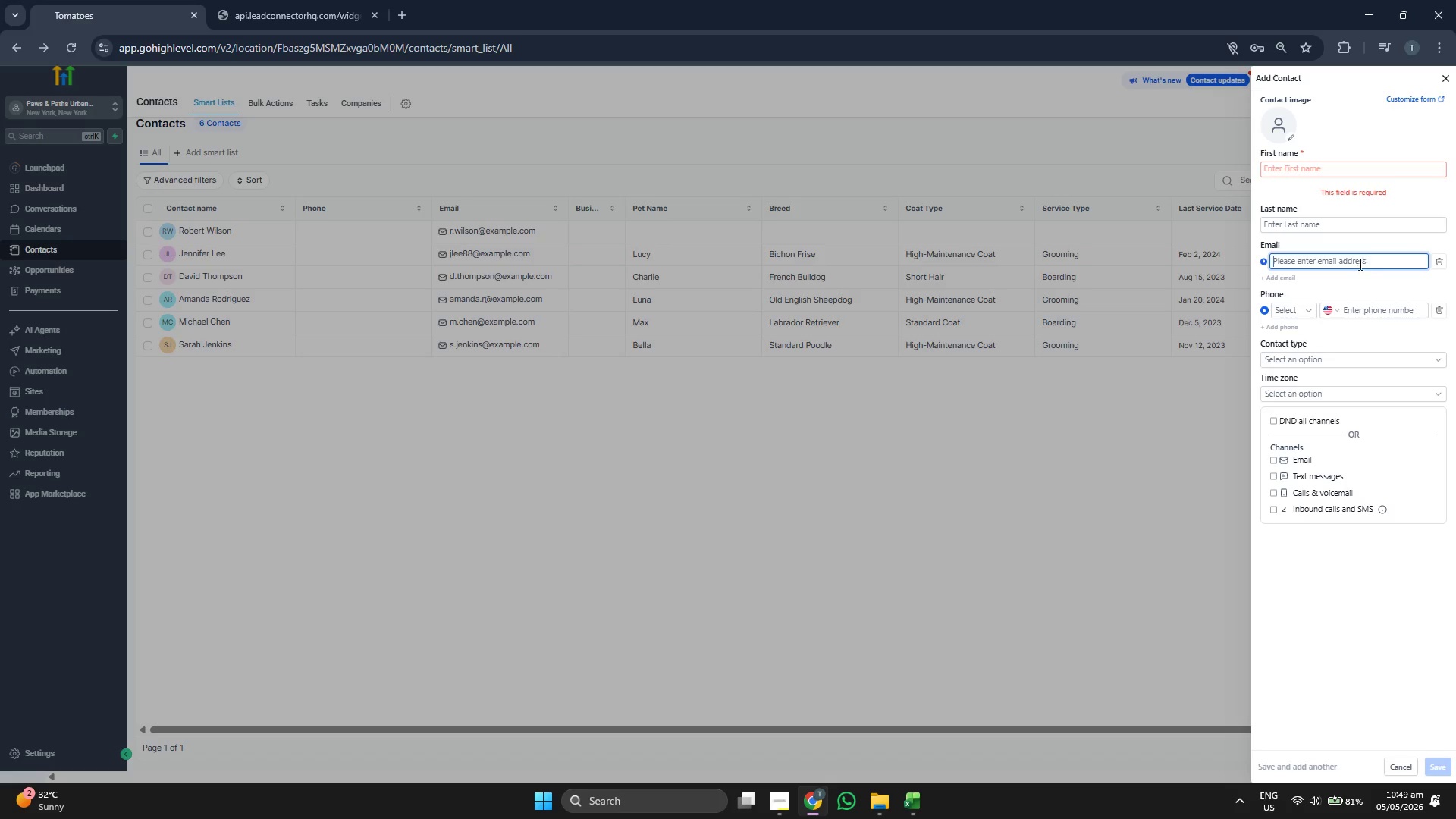 
key(Control+V)
 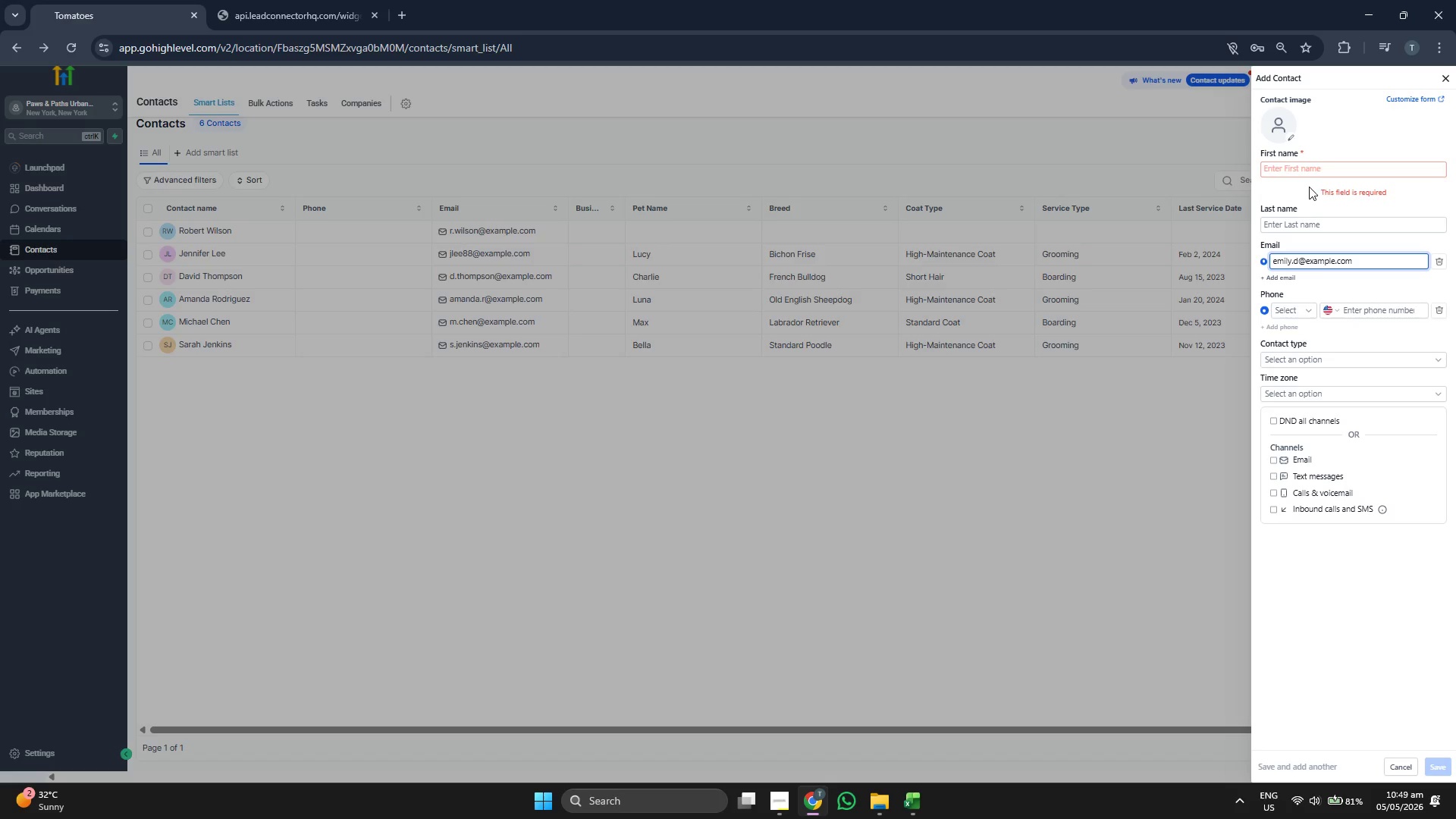 
left_click([1309, 174])
 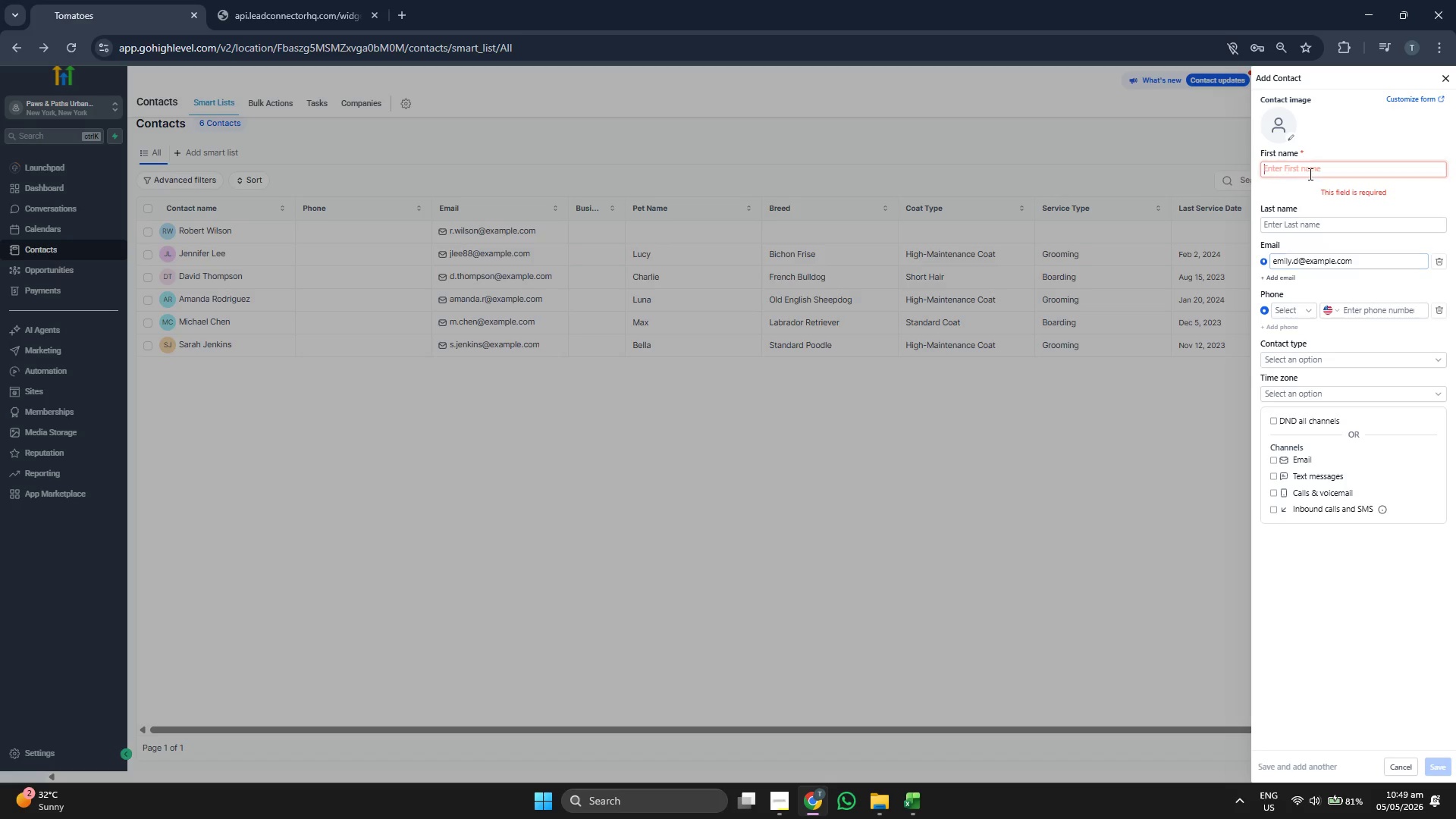 
type(Emily)
key(Tab)
type(Davis)
 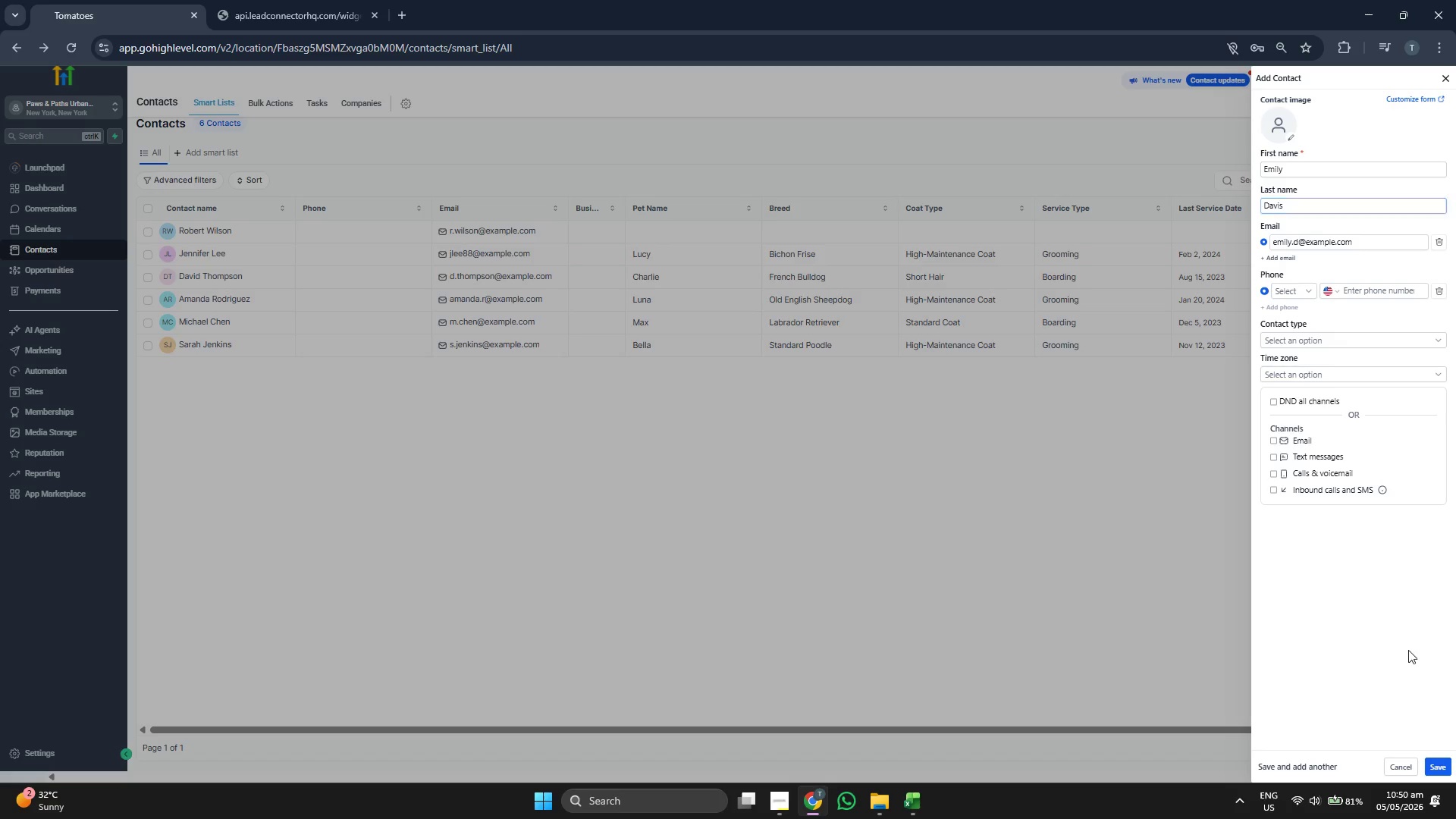 
left_click([1447, 761])
 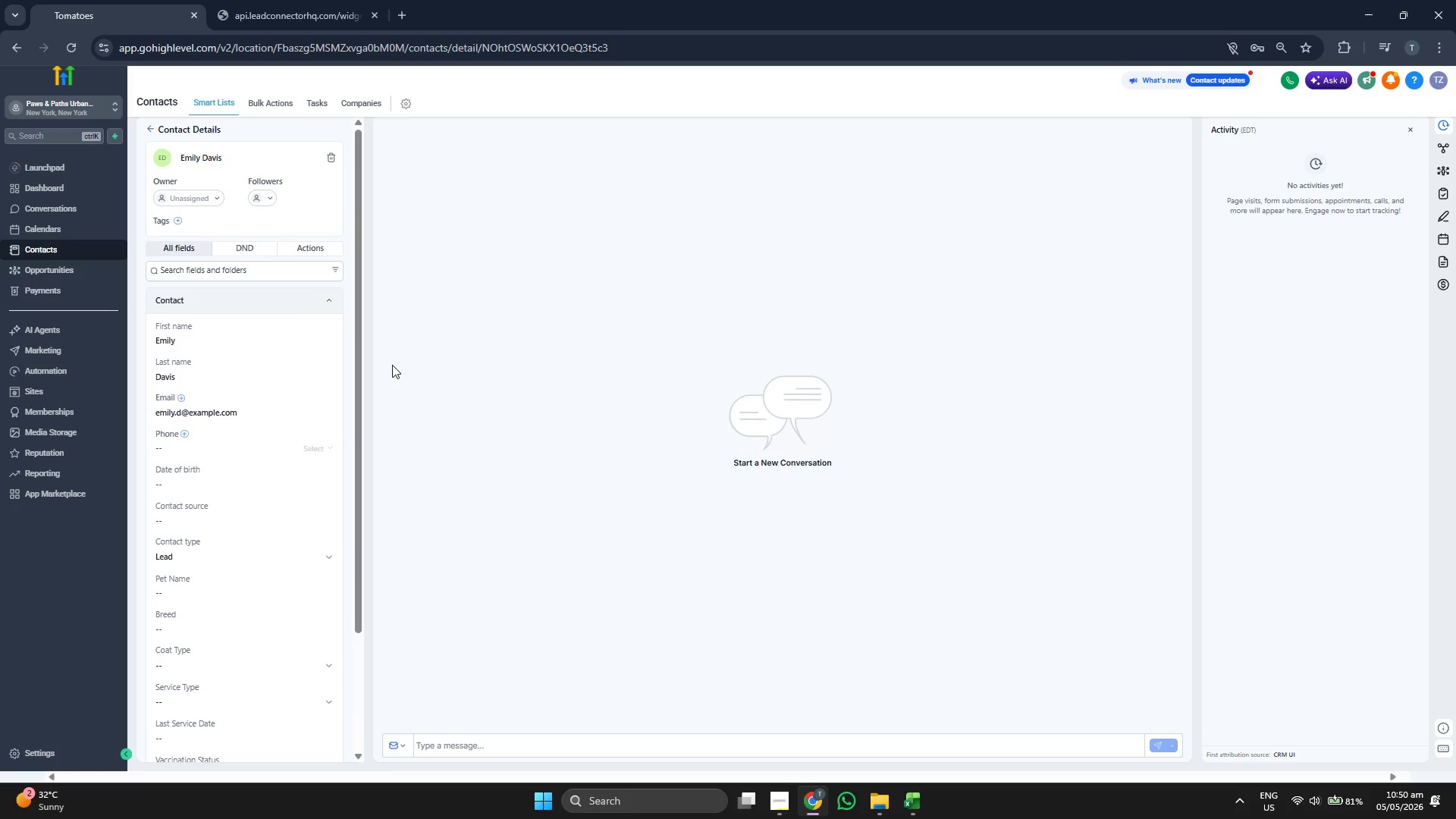 
scroll: coordinate [345, 326], scroll_direction: down, amount: 2.0
 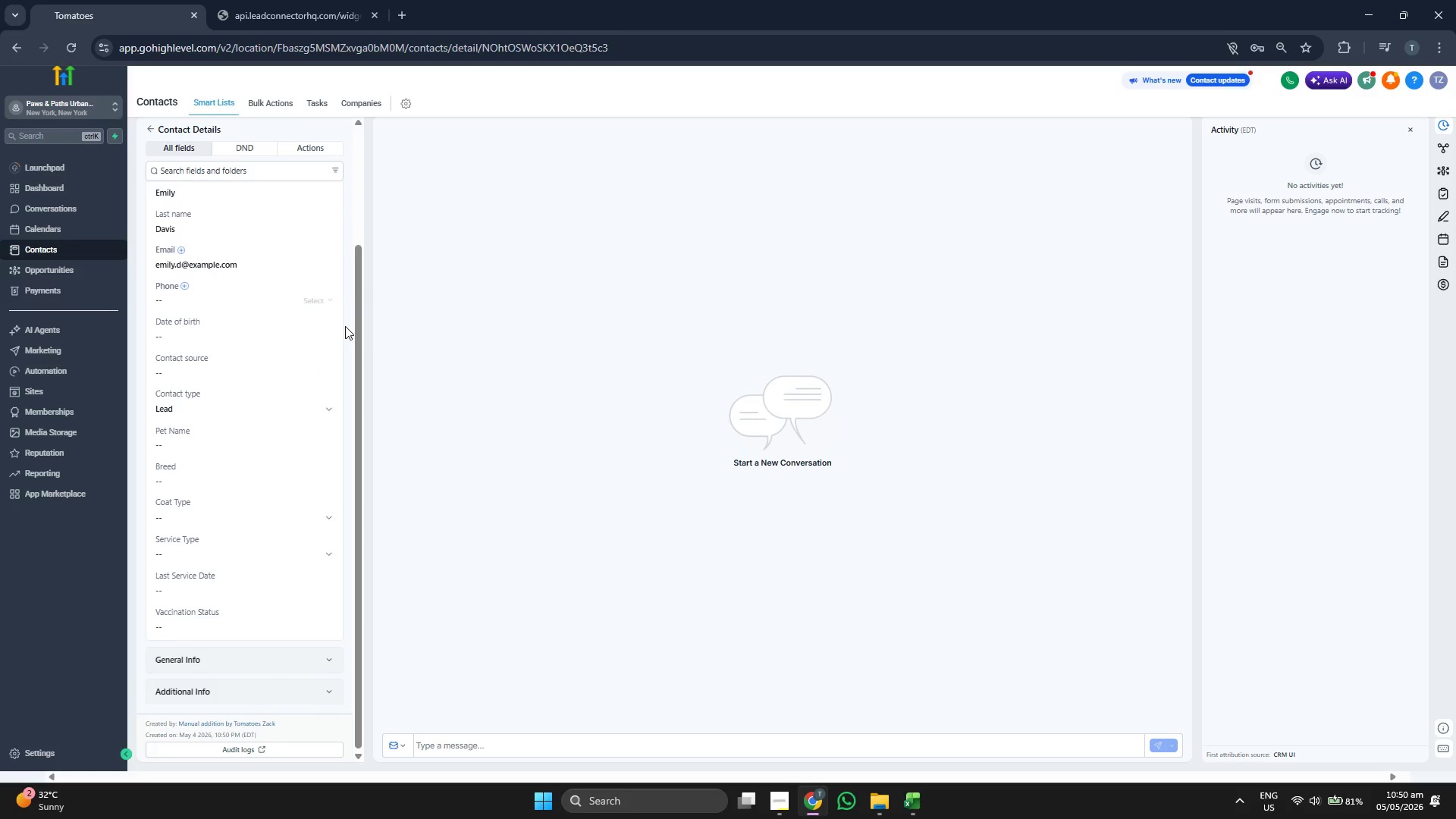 
scroll: coordinate [345, 326], scroll_direction: up, amount: 1.0
 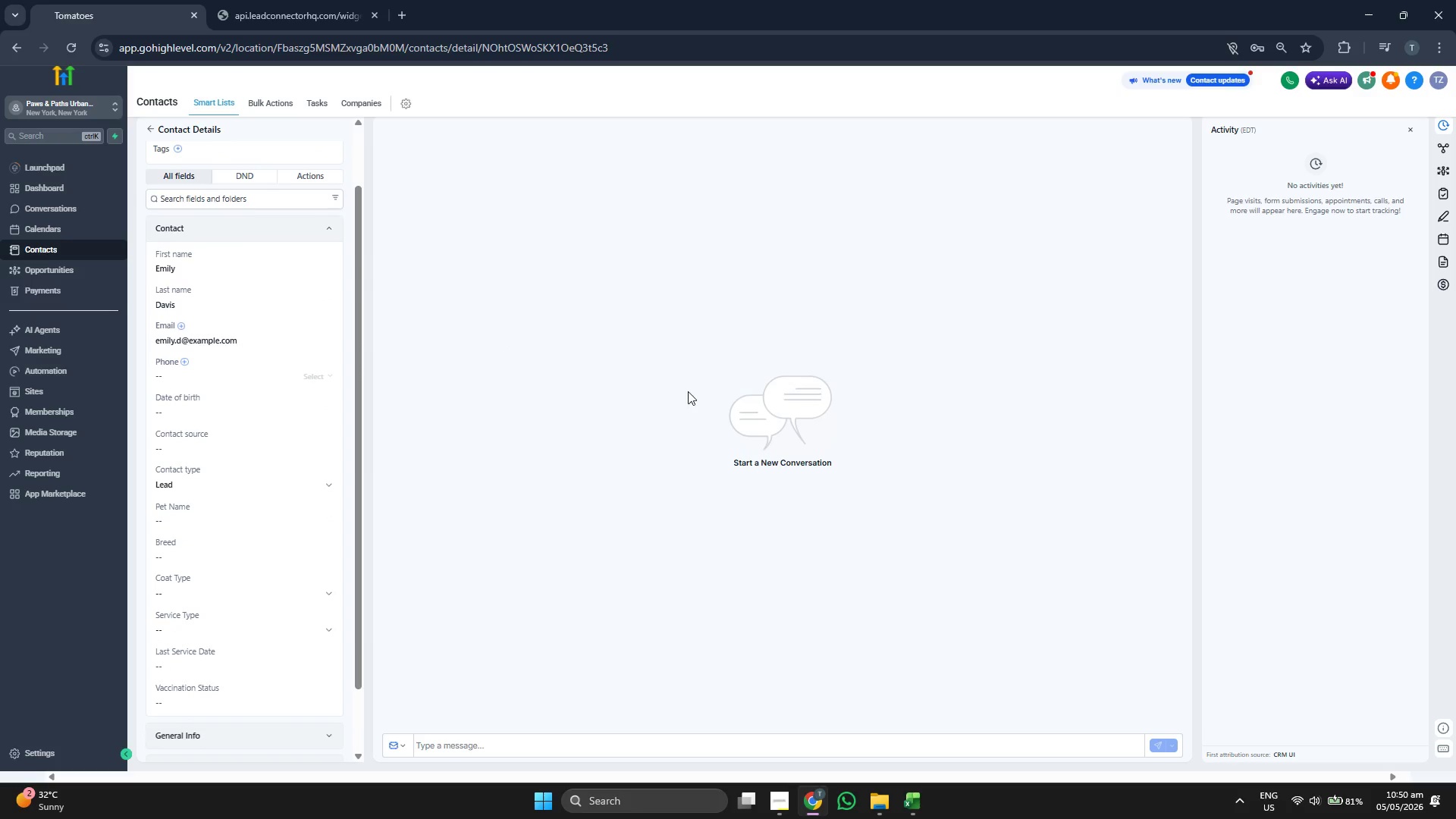 
left_click([923, 795])
 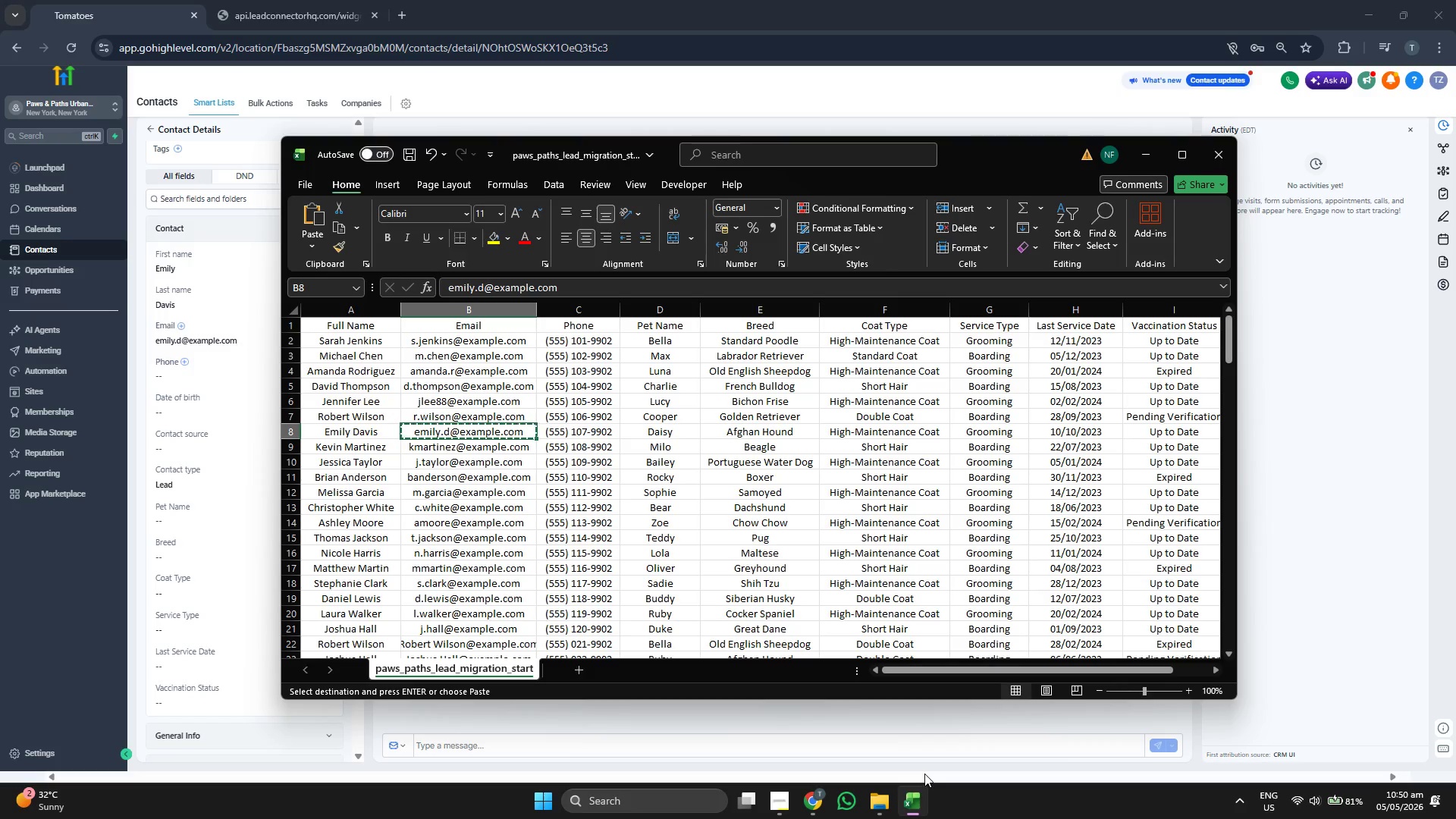 
key(ArrowRight)
 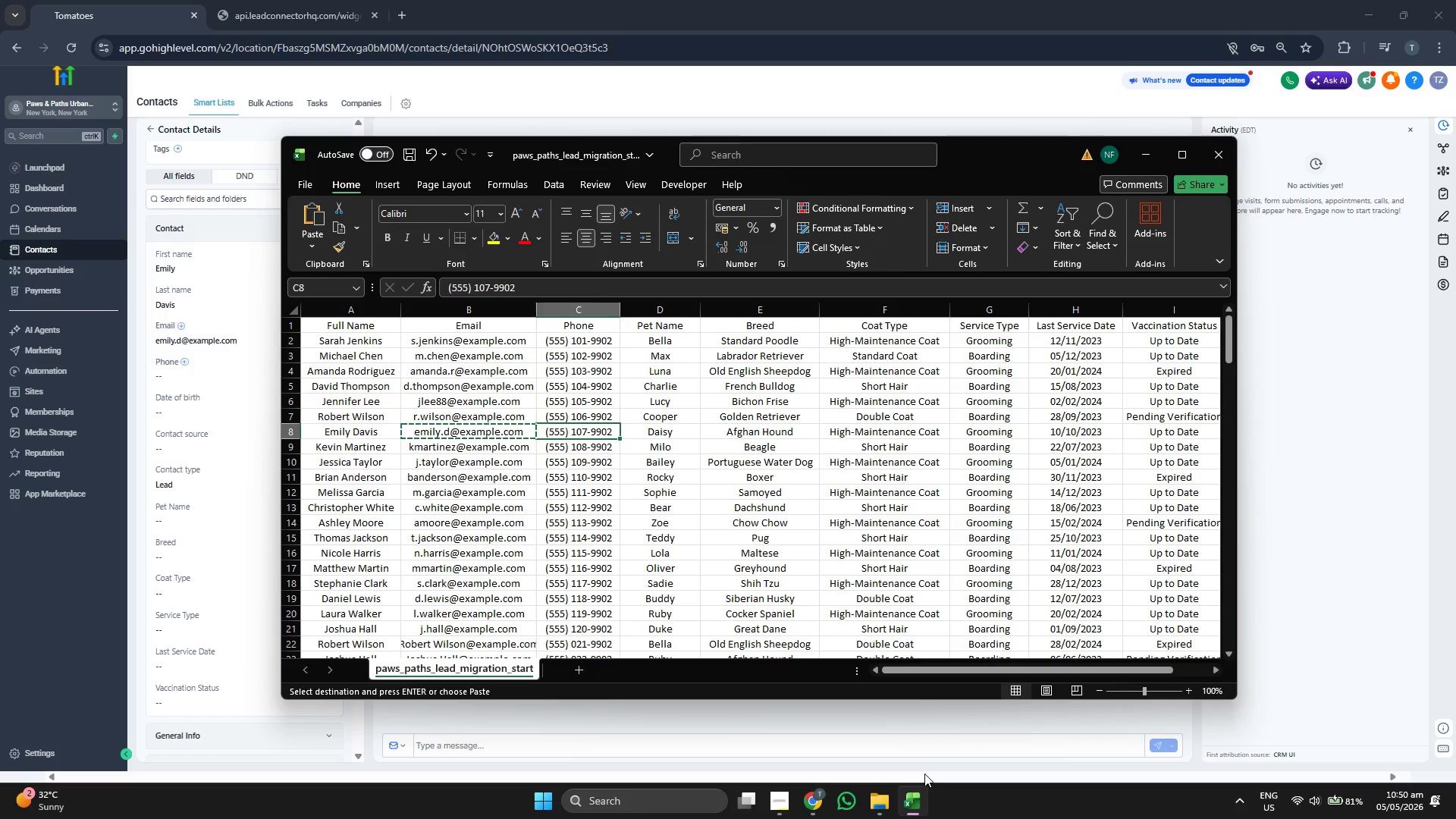 
key(ArrowRight)
 